 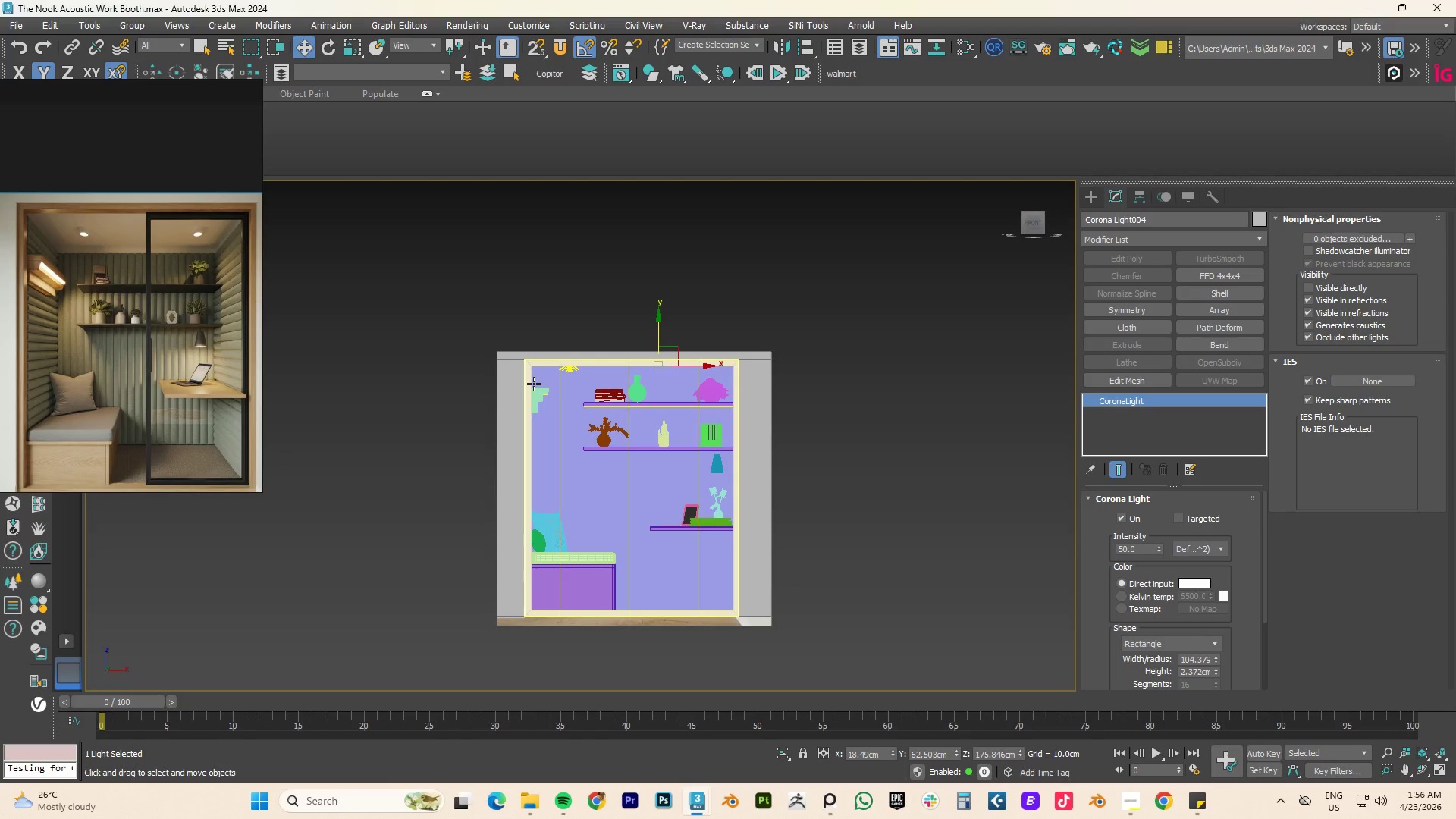 
key(Control+S)
 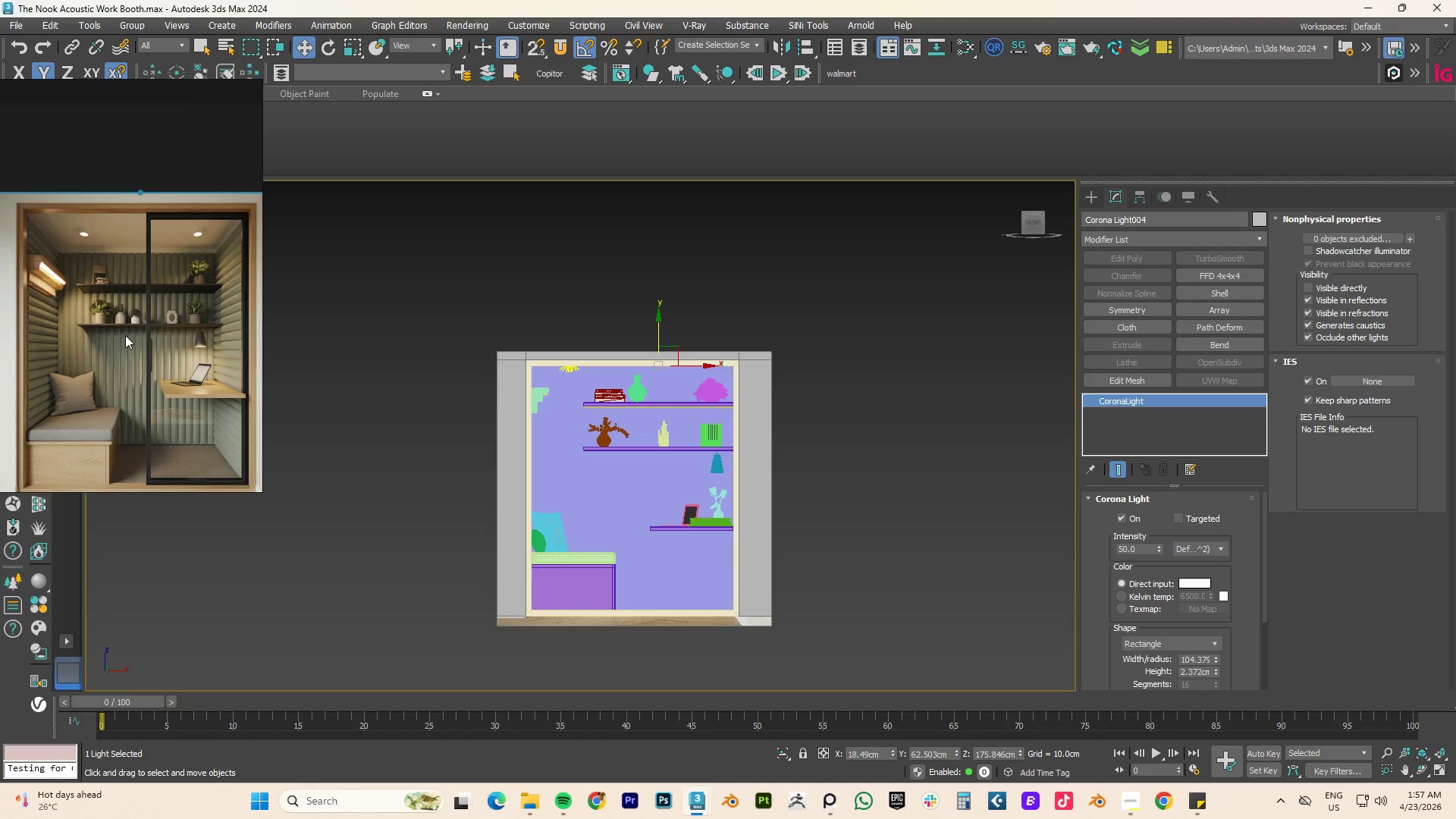 
wait(31.27)
 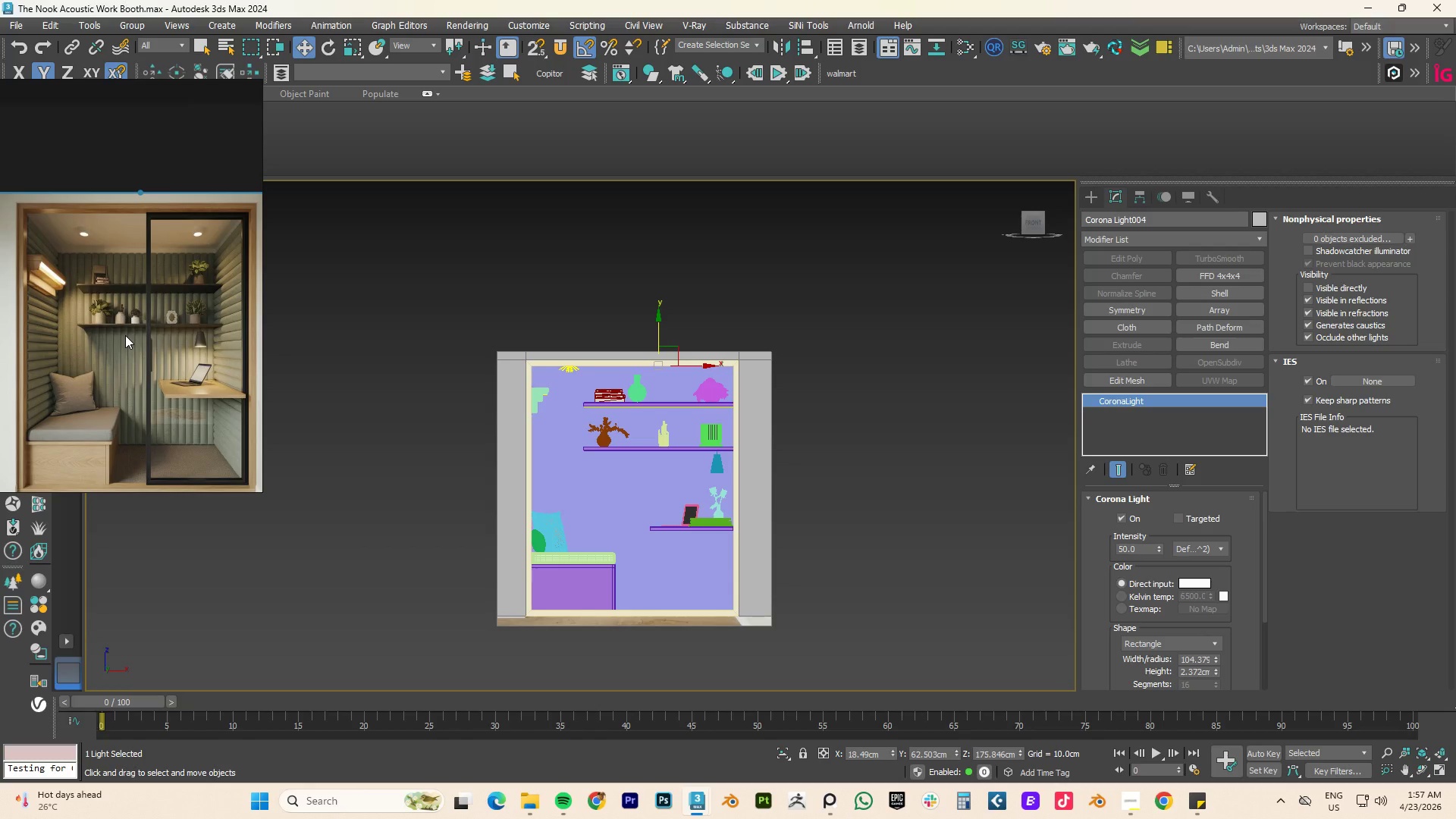 
key(Control+S)
 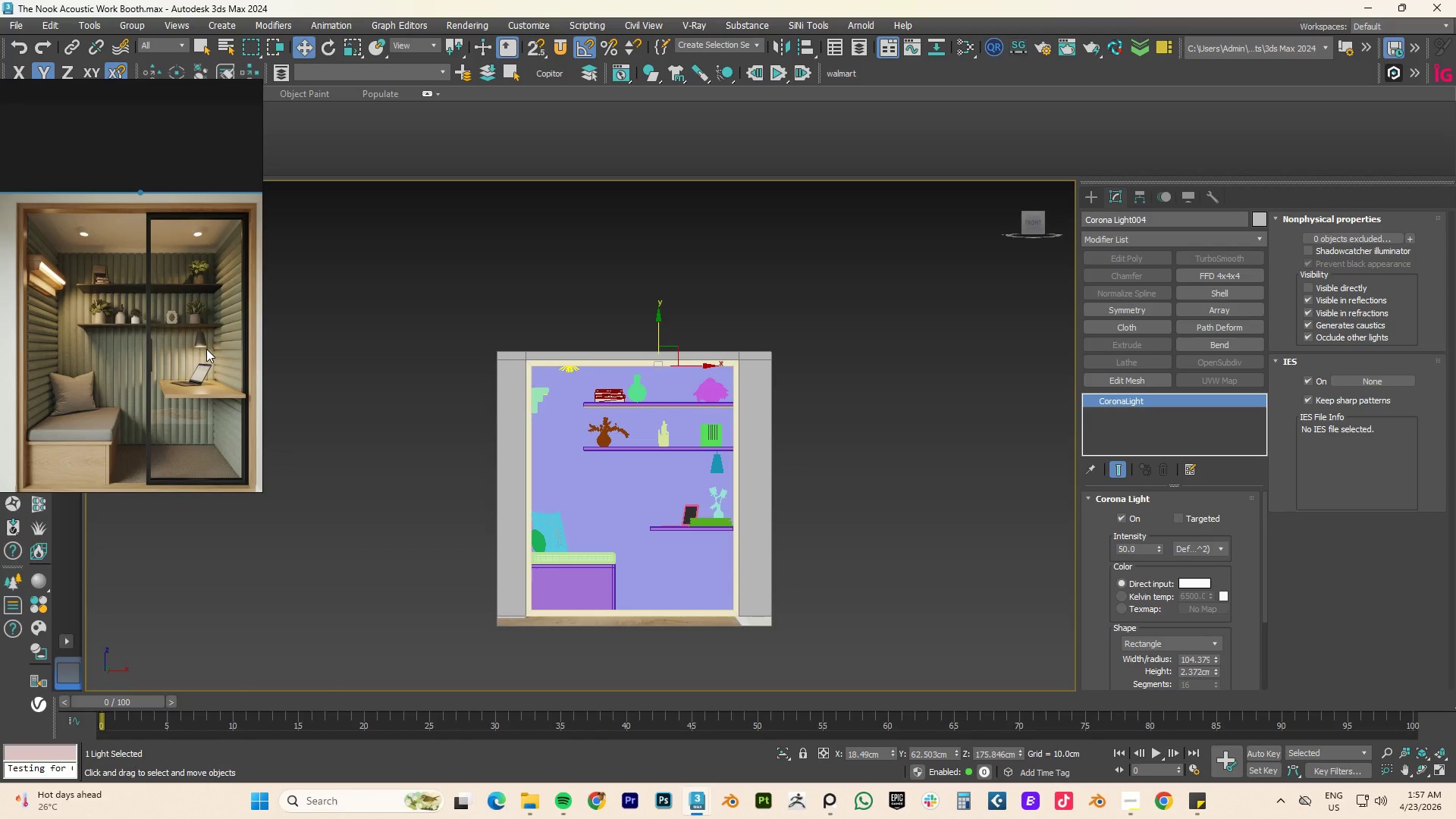 
wait(7.47)
 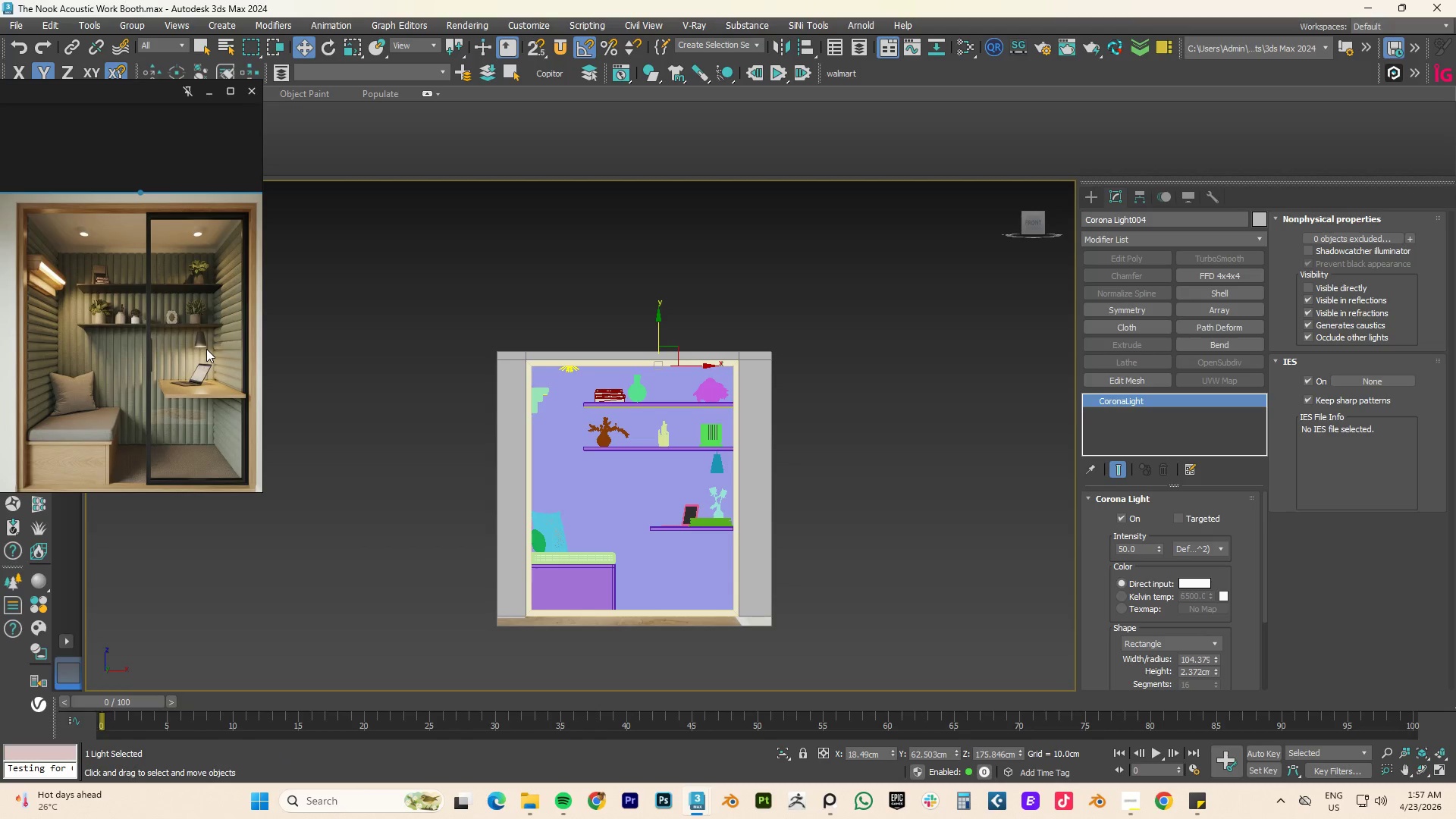 
scroll: coordinate [206, 349], scroll_direction: none, amount: 0.0
 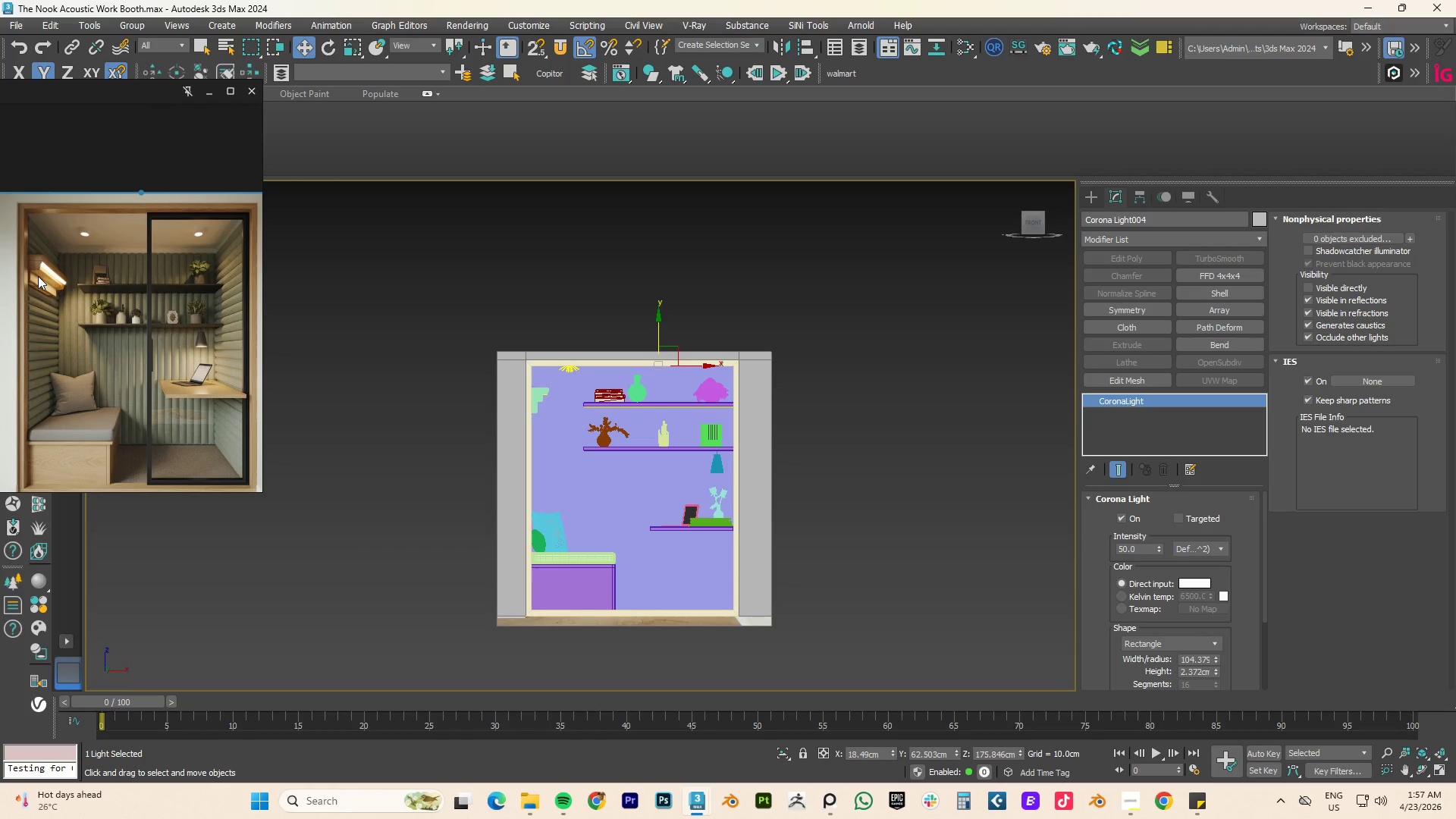 
wait(8.51)
 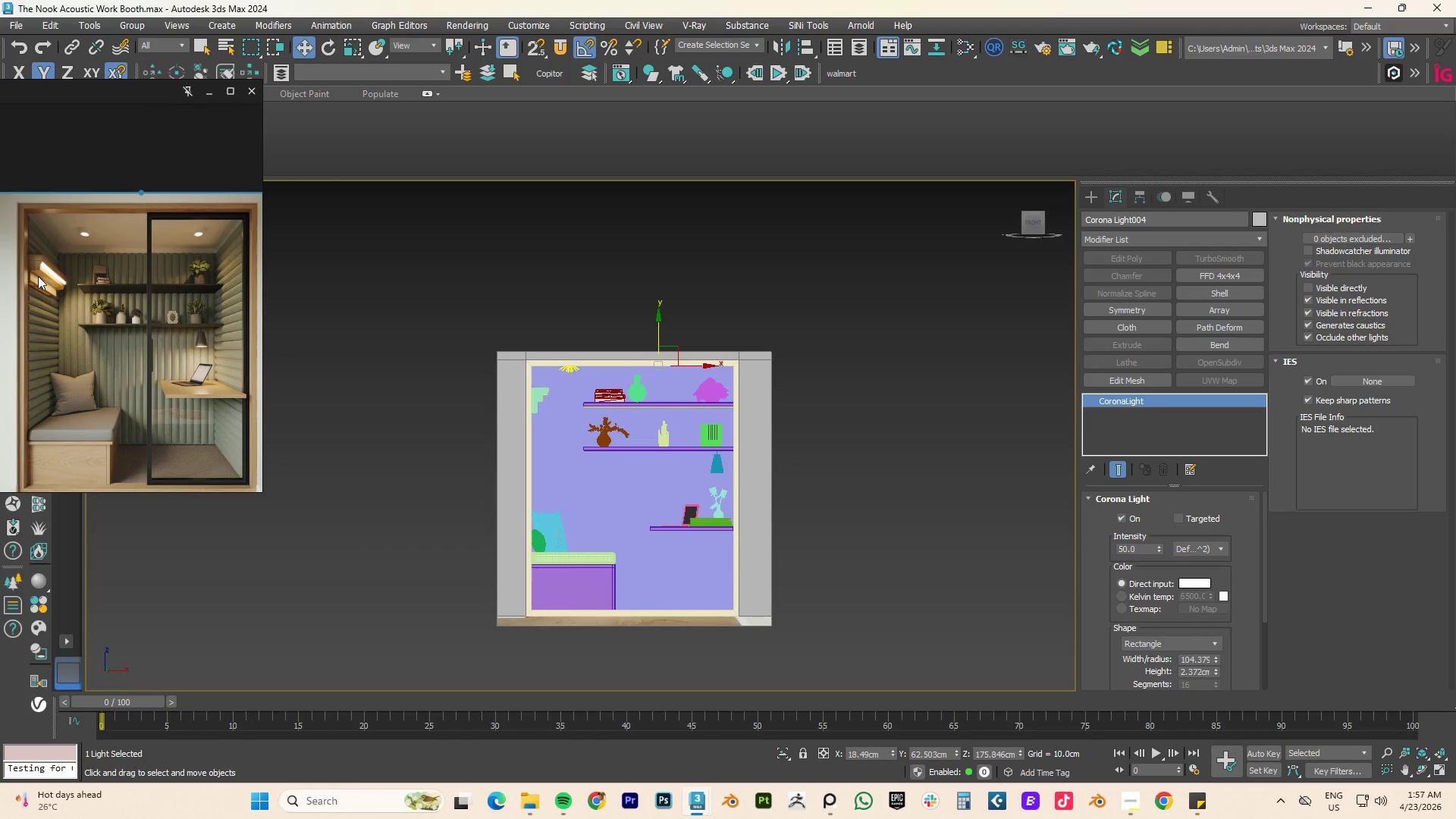 
scroll: coordinate [83, 244], scroll_direction: down, amount: 1.0
 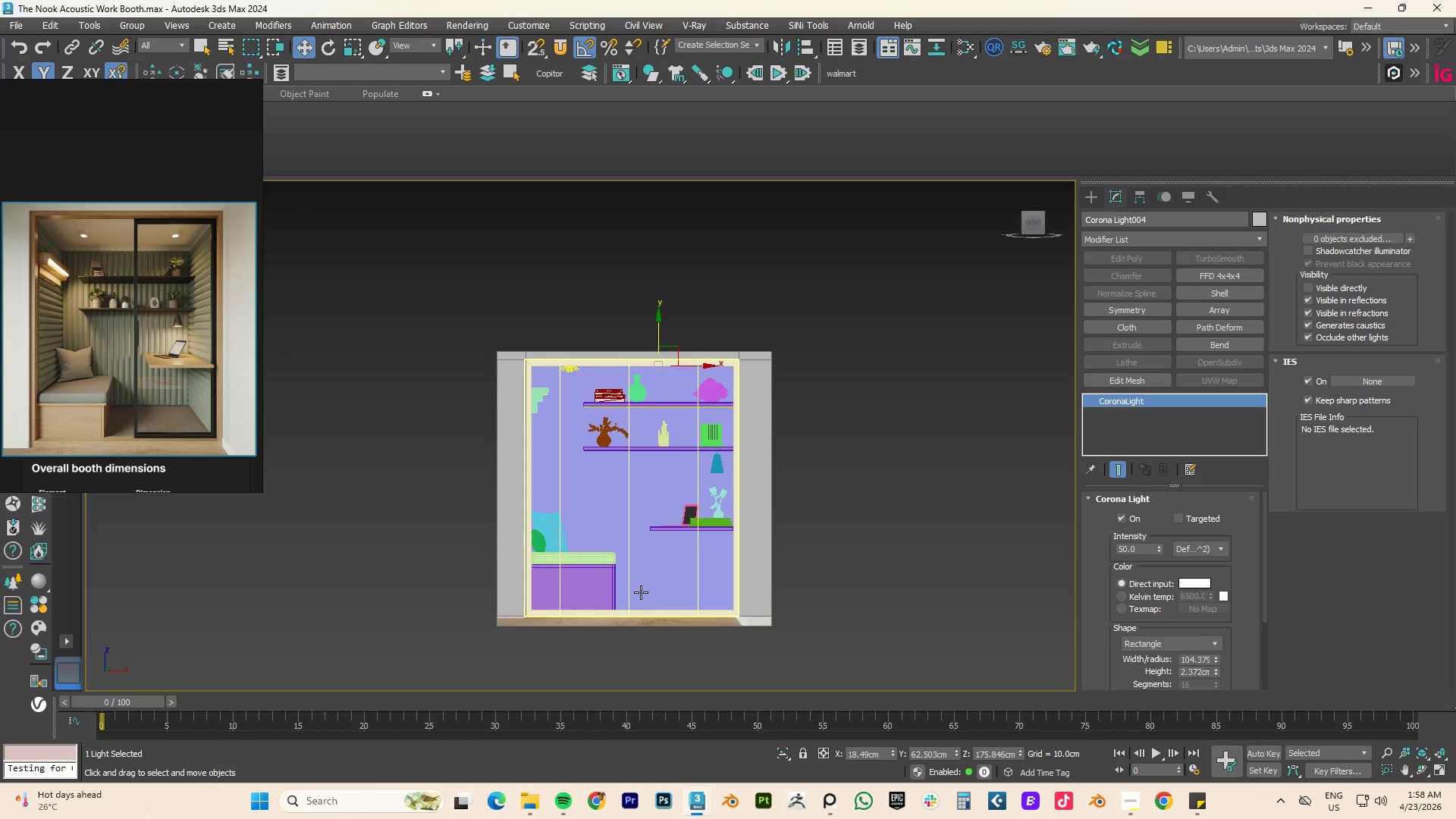 
wait(36.59)
 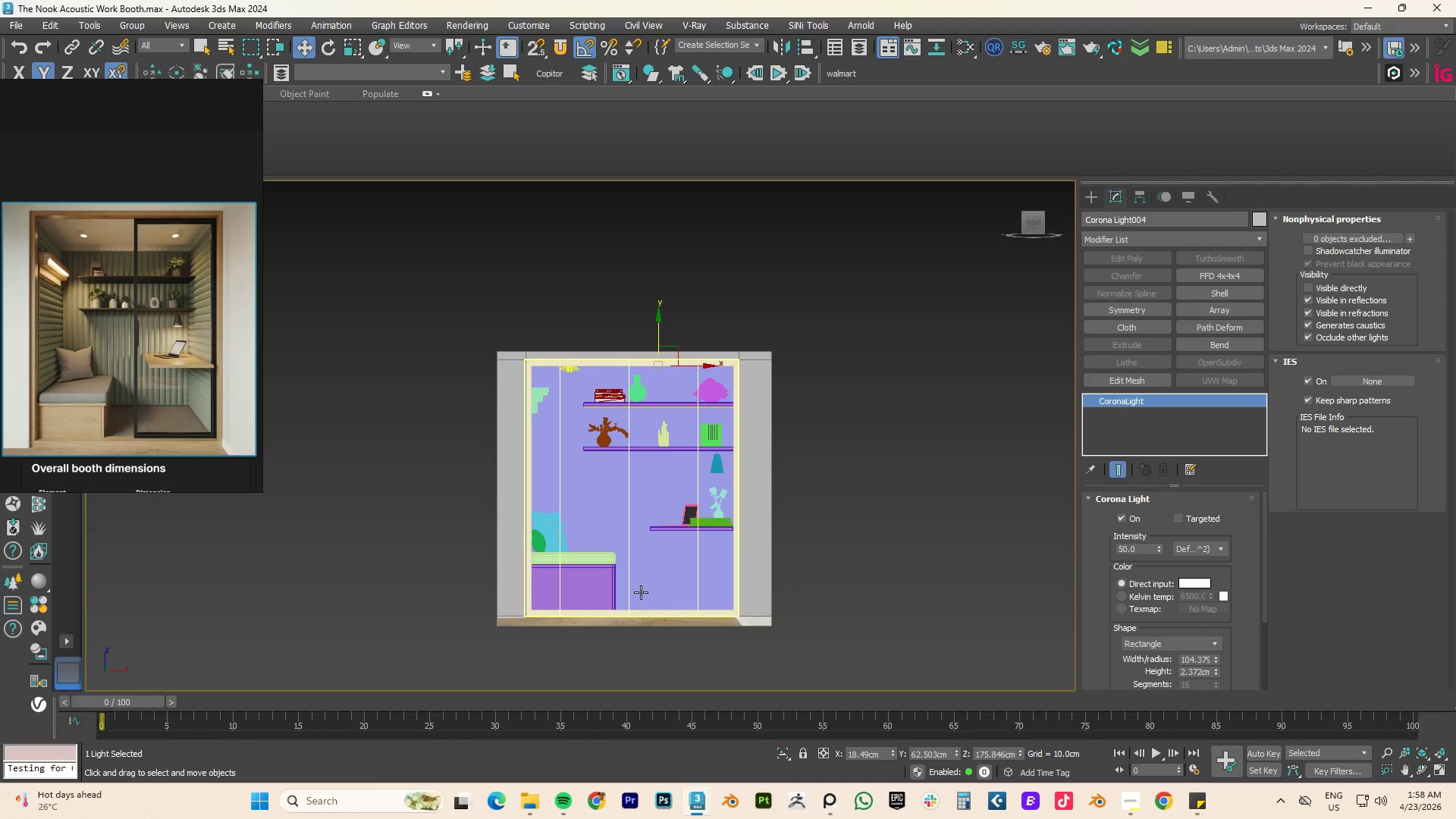 
key(Control+S)
 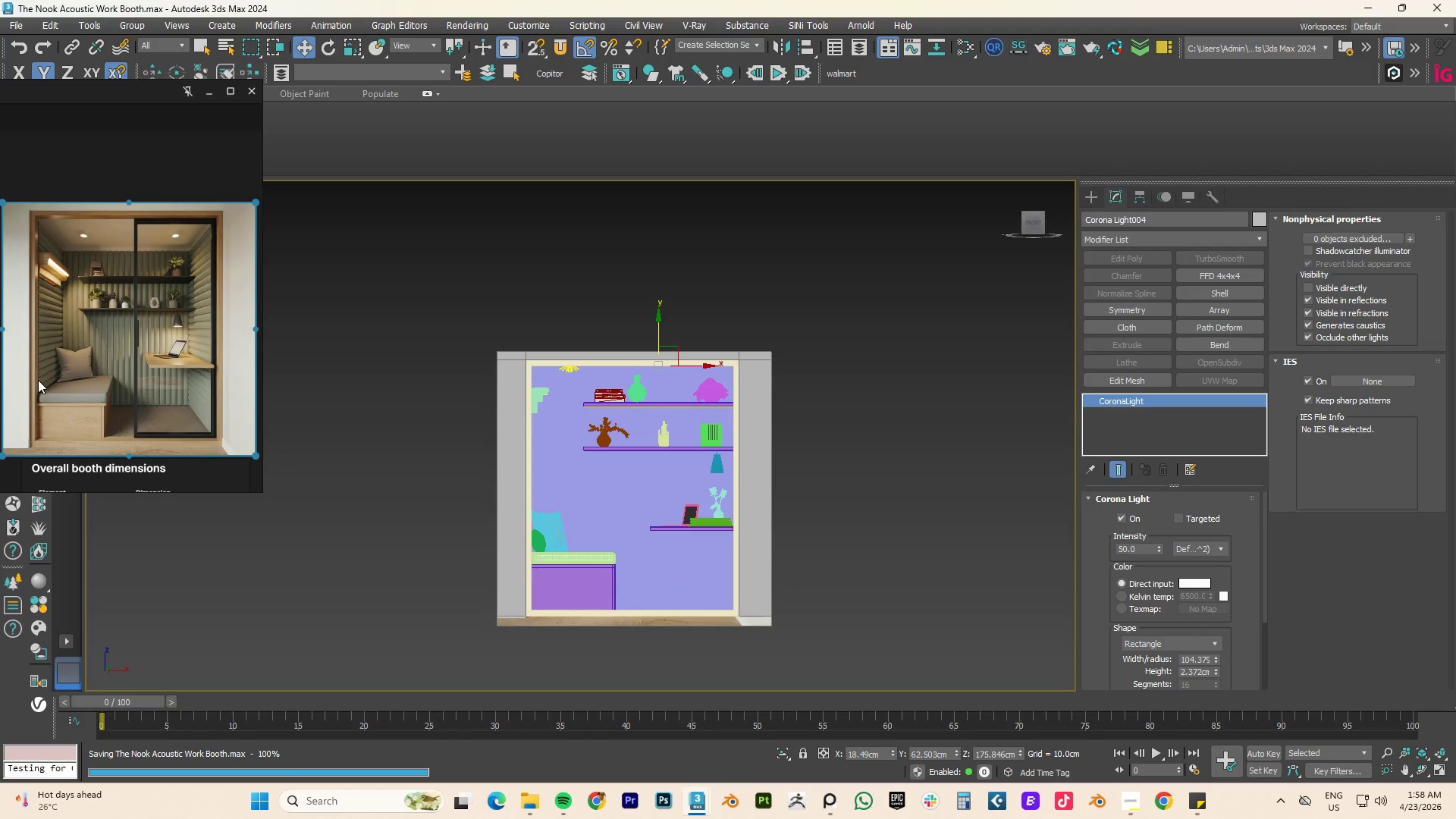 
scroll: coordinate [146, 411], scroll_direction: up, amount: 1.0
 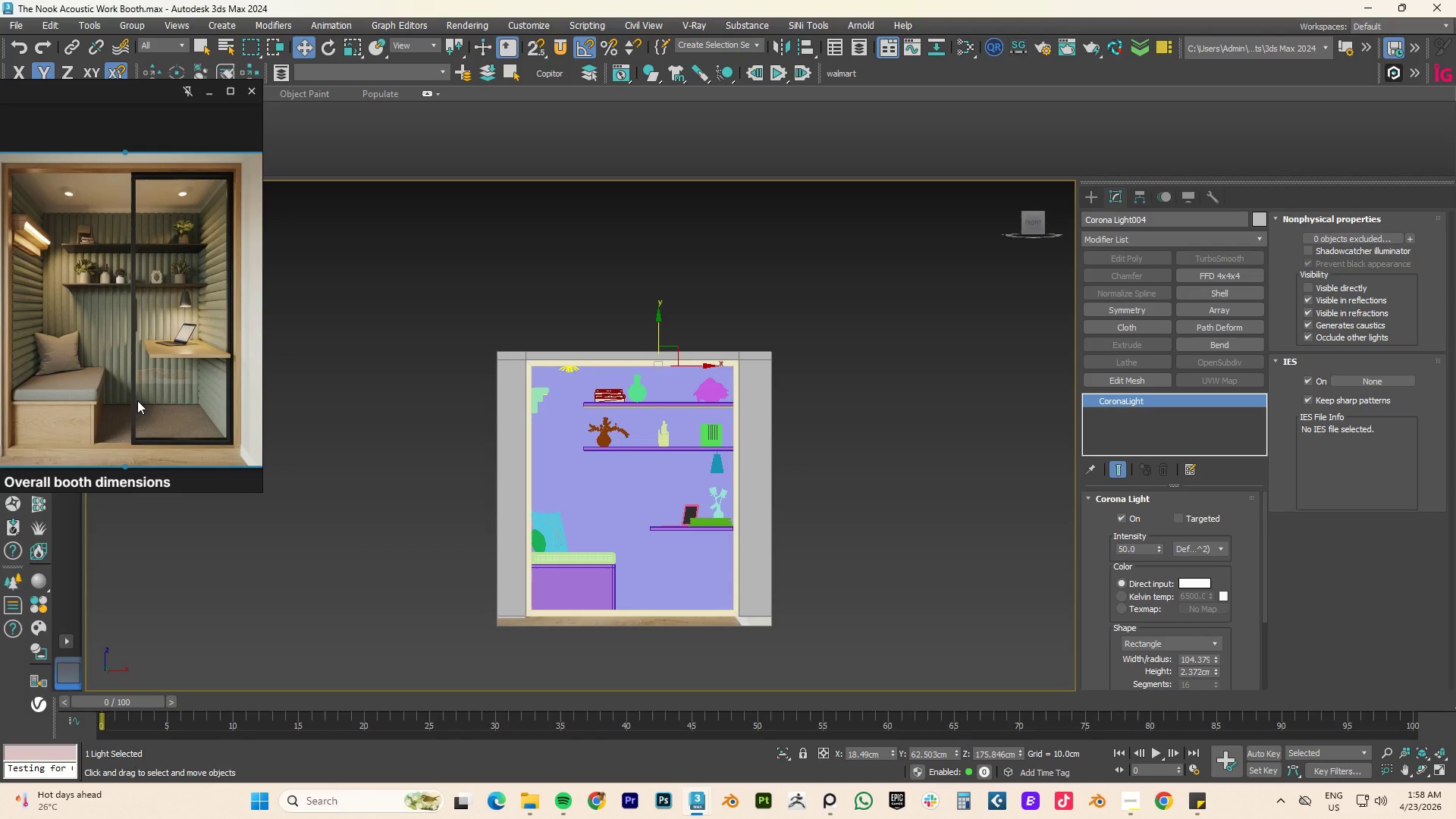 
scroll: coordinate [144, 394], scroll_direction: down, amount: 1.0
 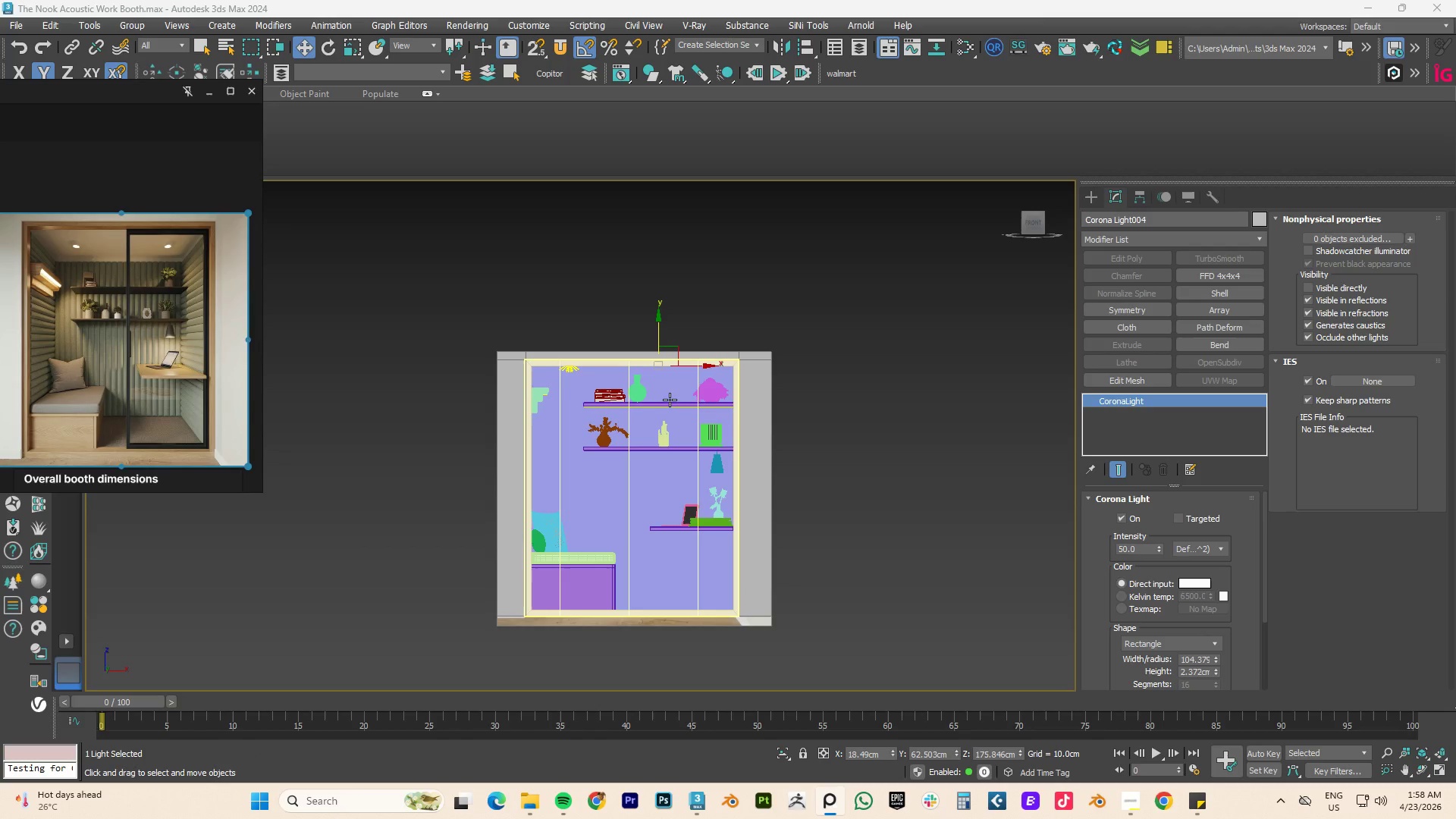 
wait(10.83)
 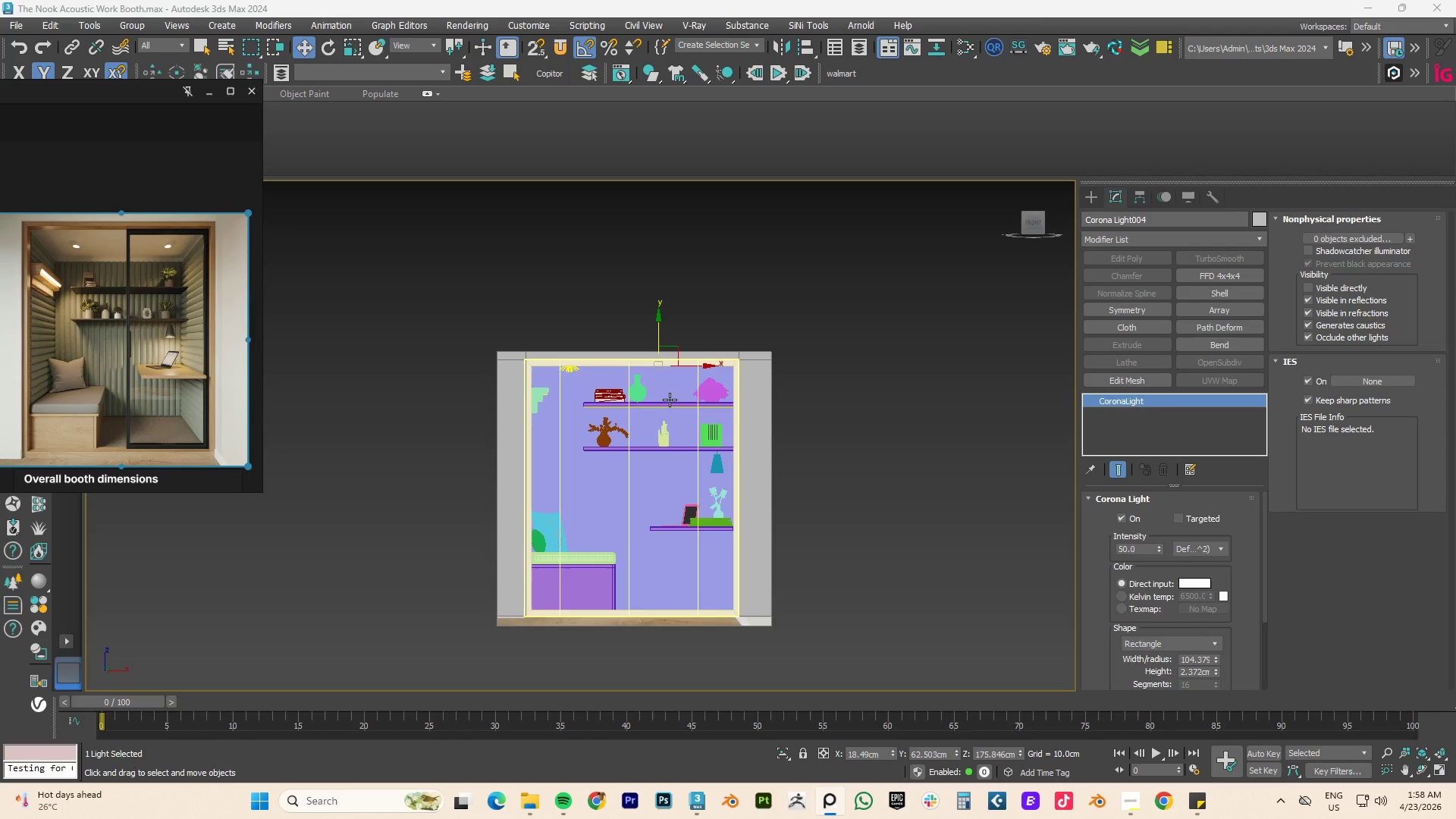 
hold_key(key=AltLeft, duration=1.78)
 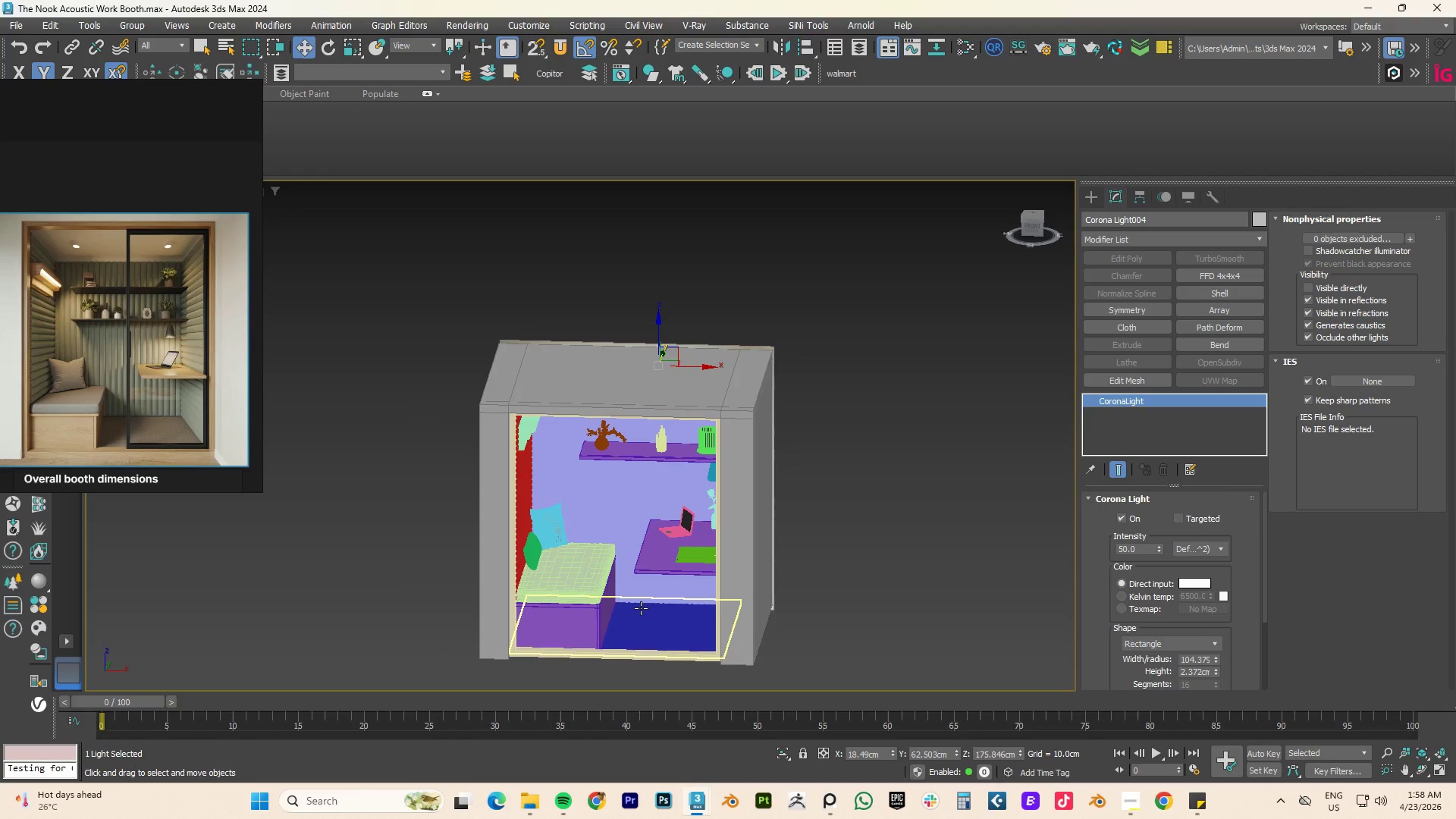 
key(F3)
 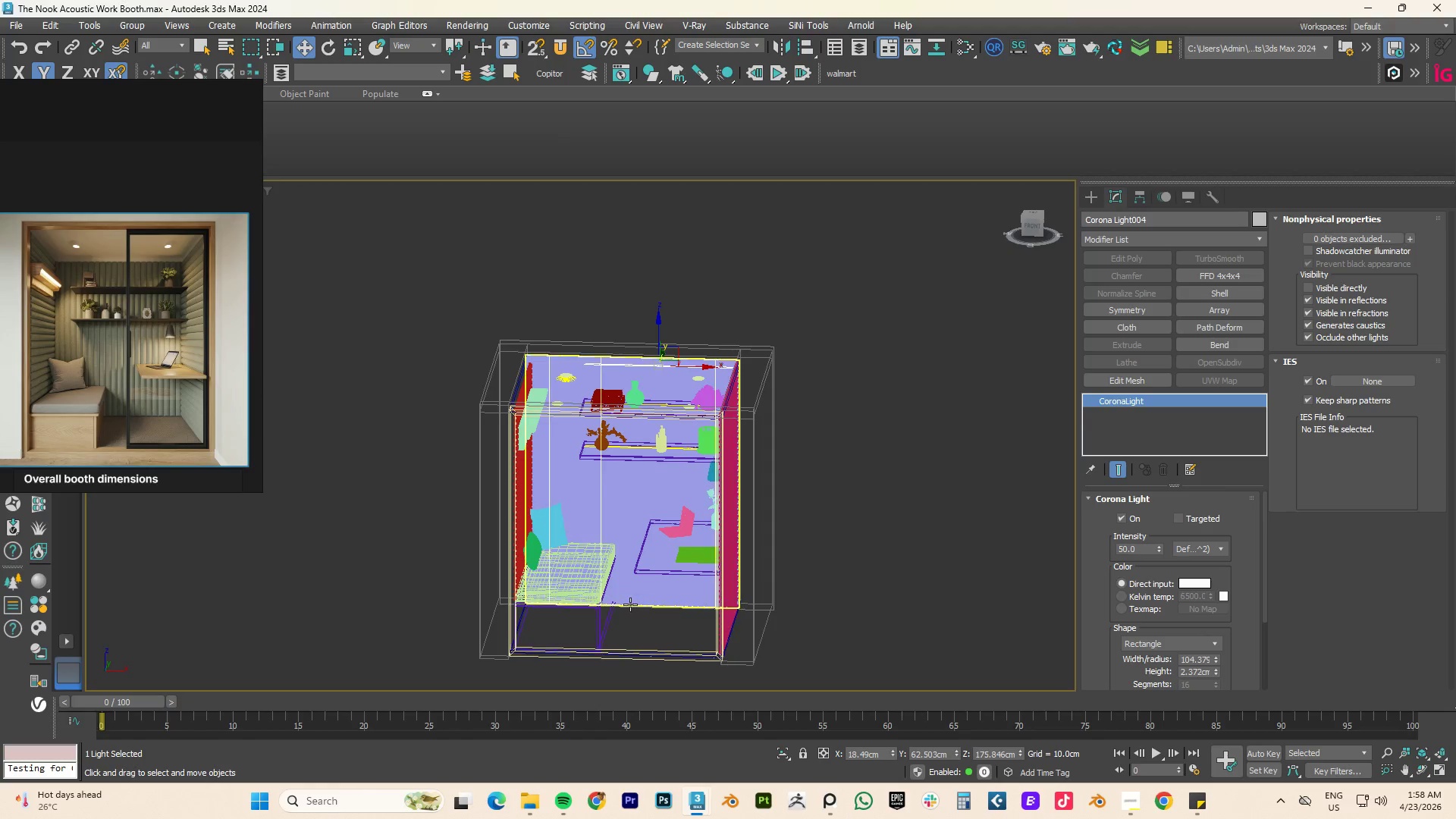 
key(F3)
 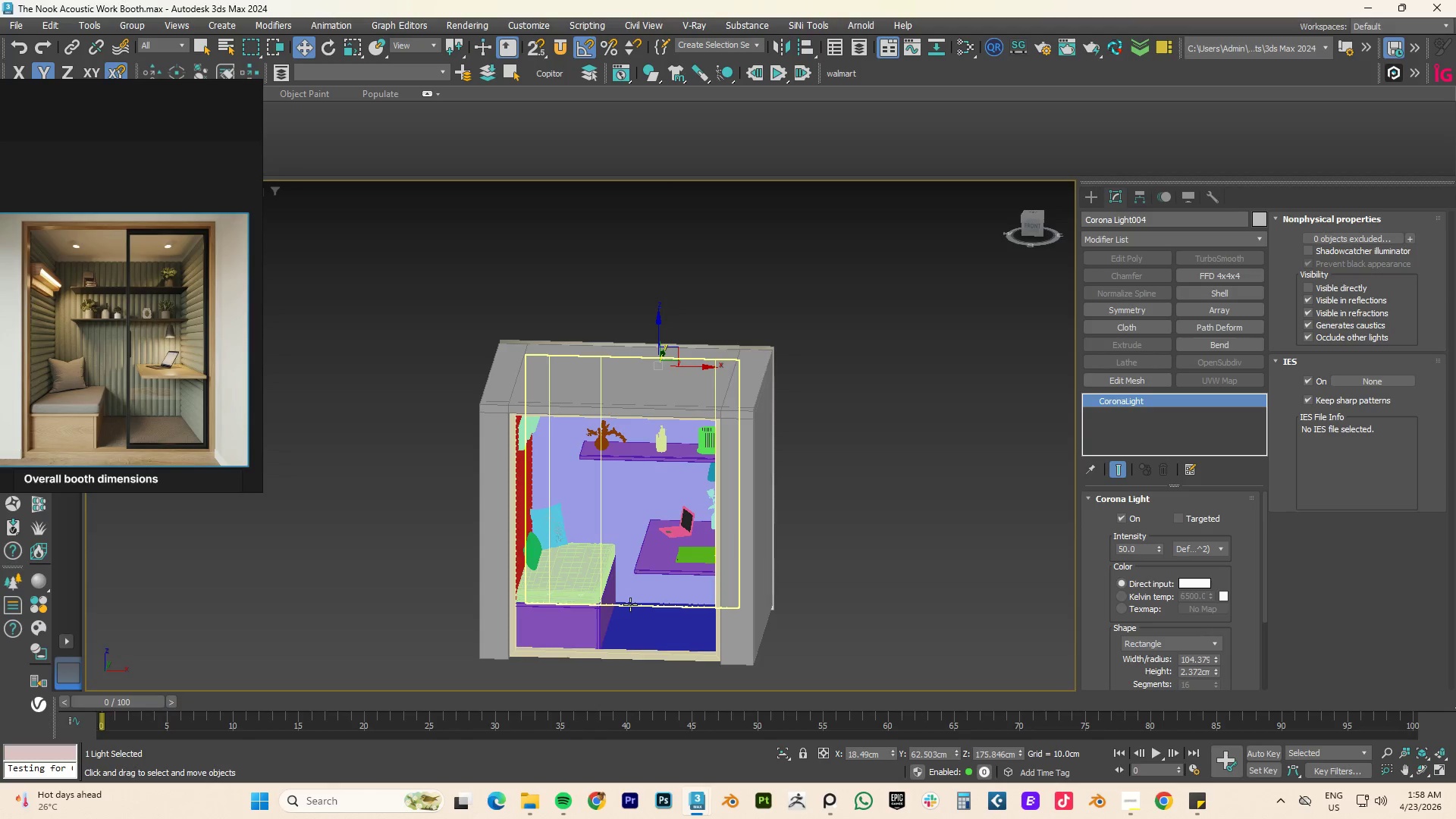 
key(F4)
 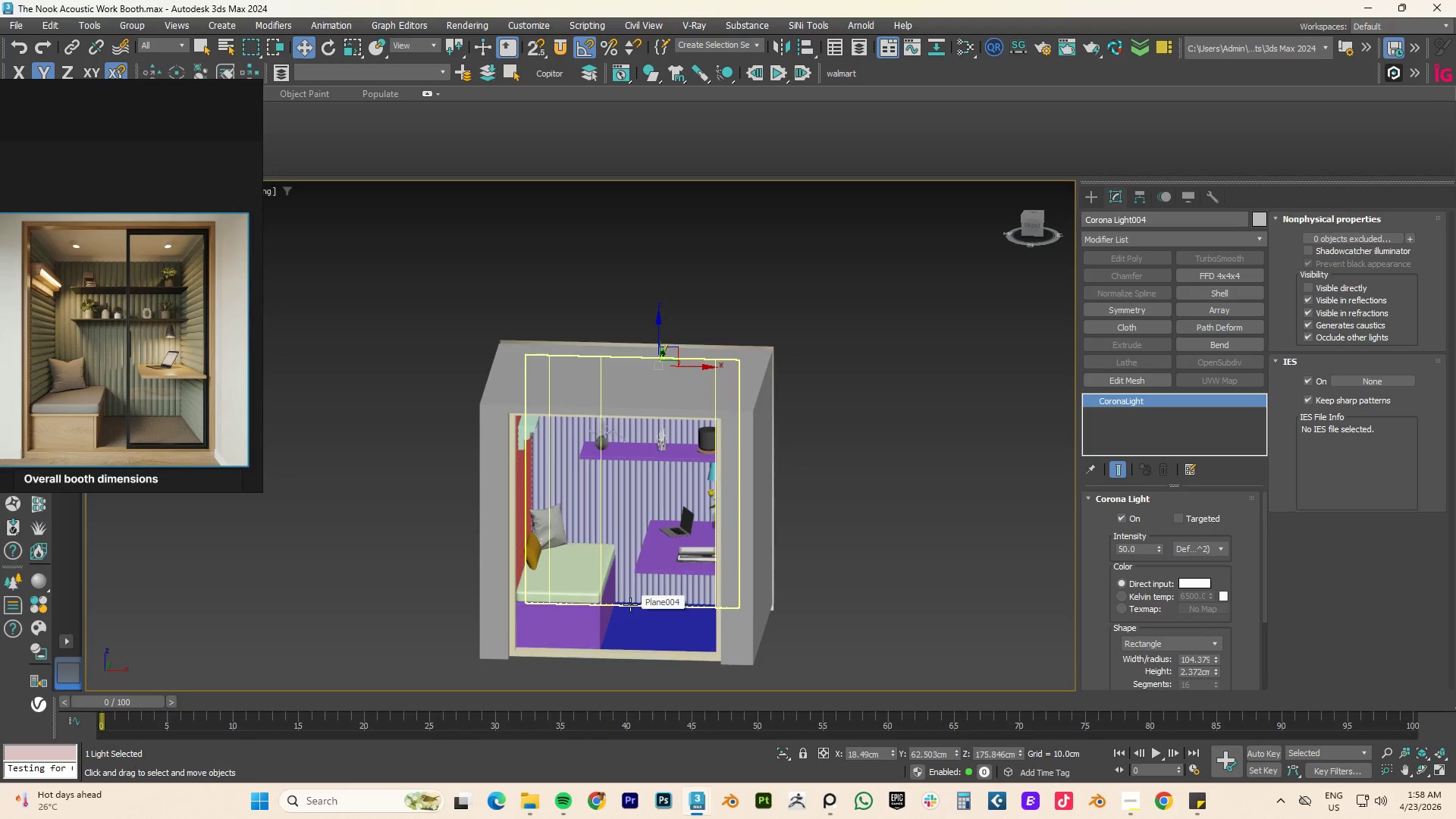 
key(F3)
 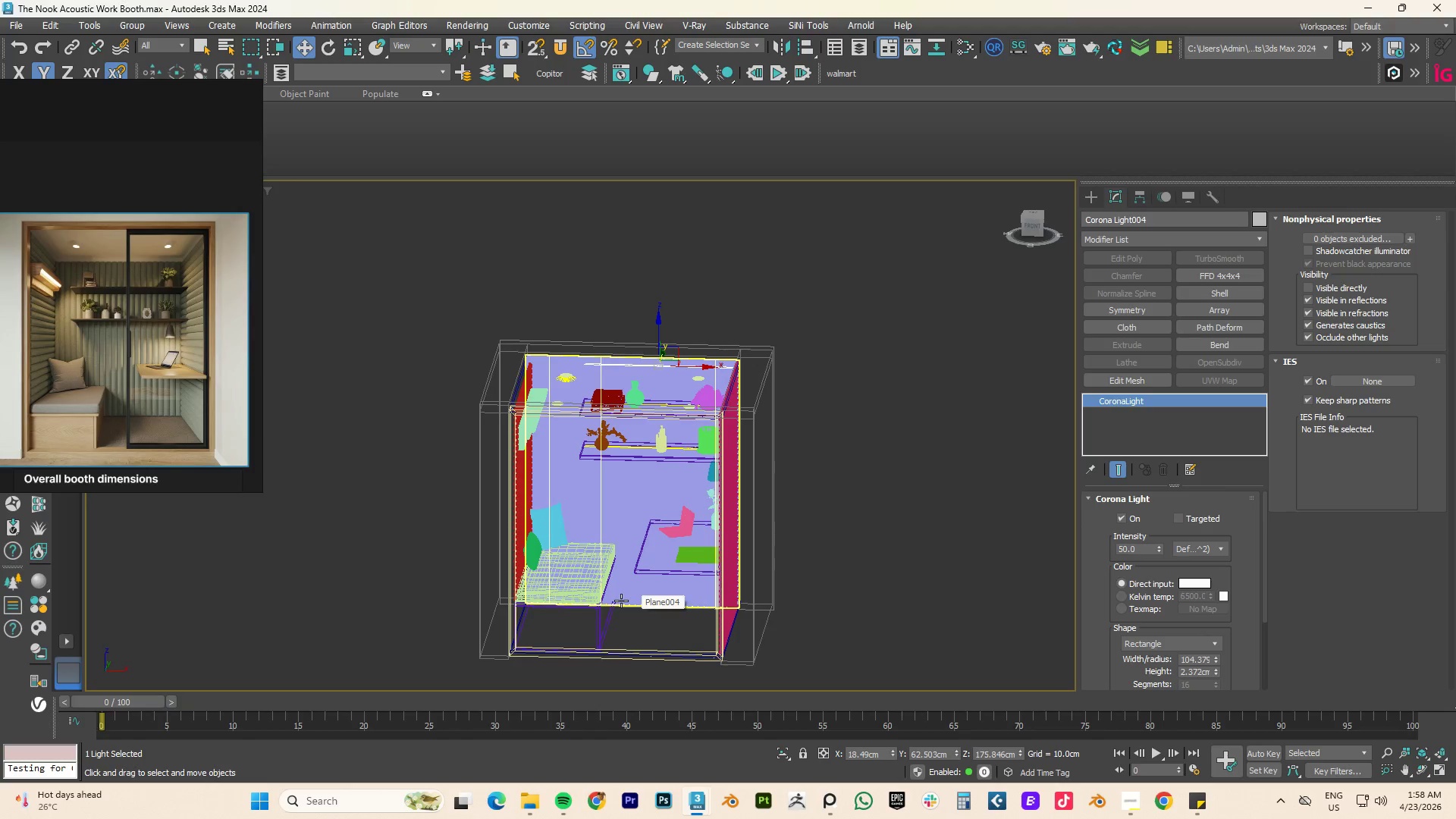 
key(F4)
 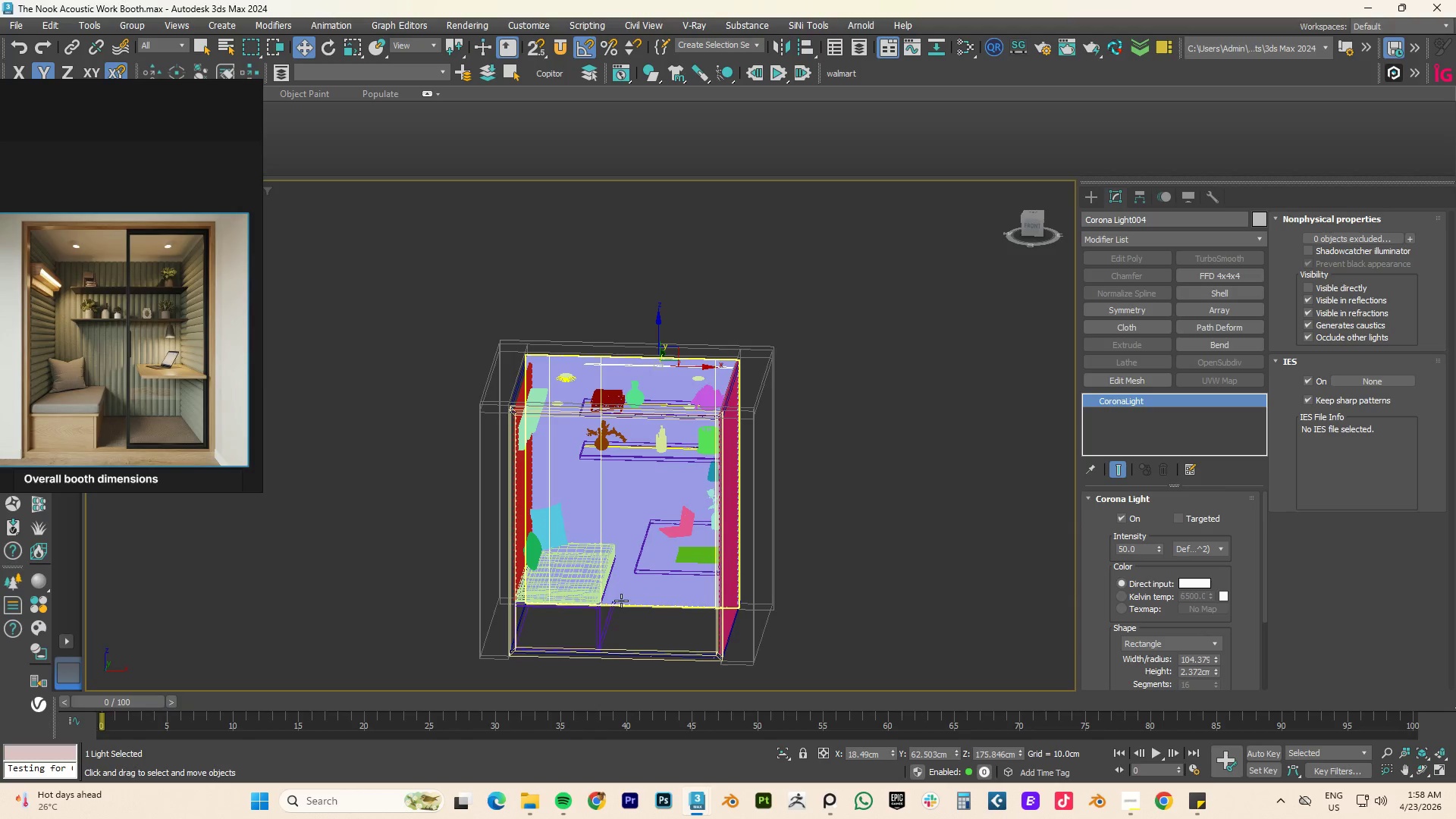 
key(F3)
 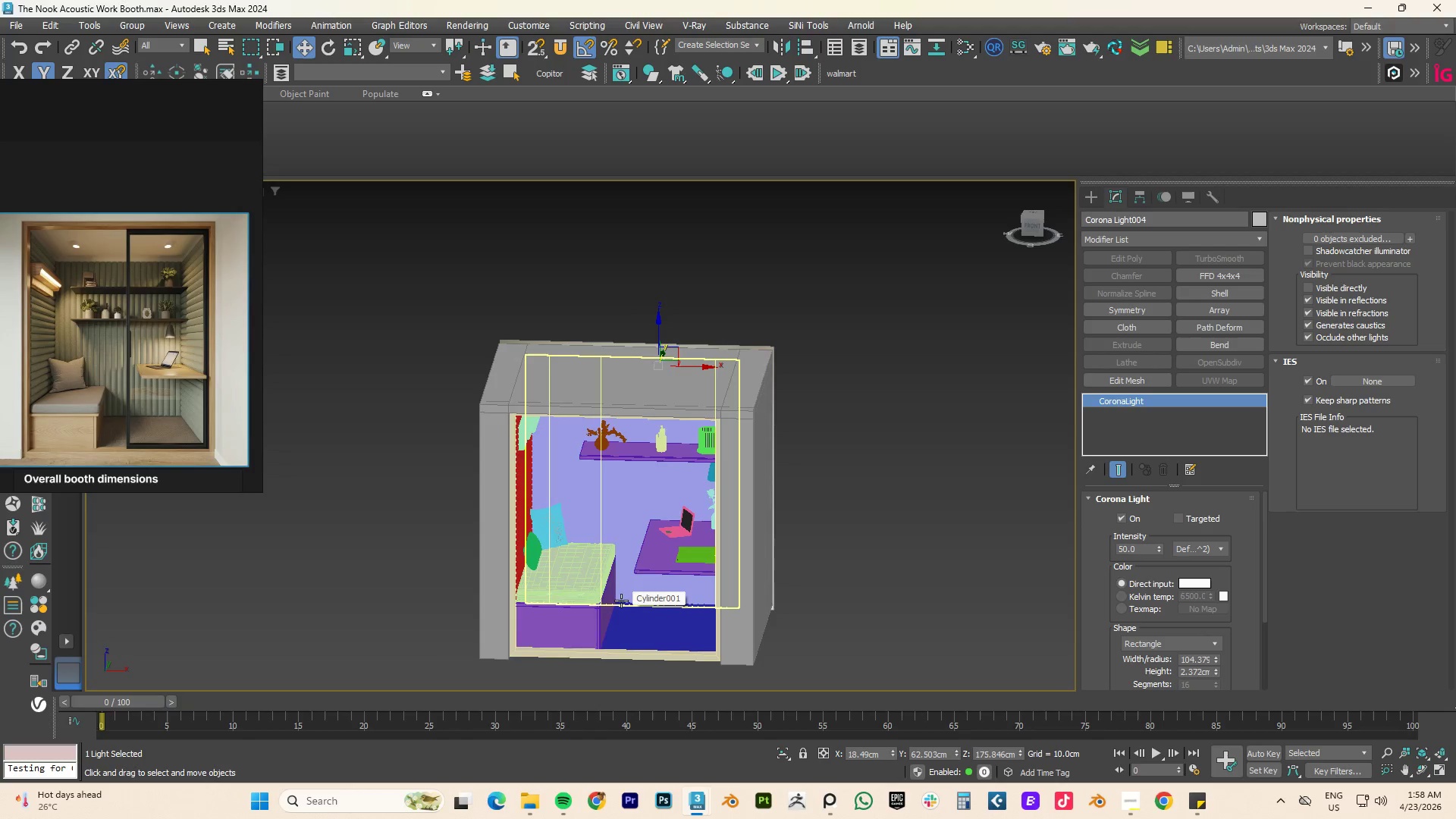 
key(F4)
 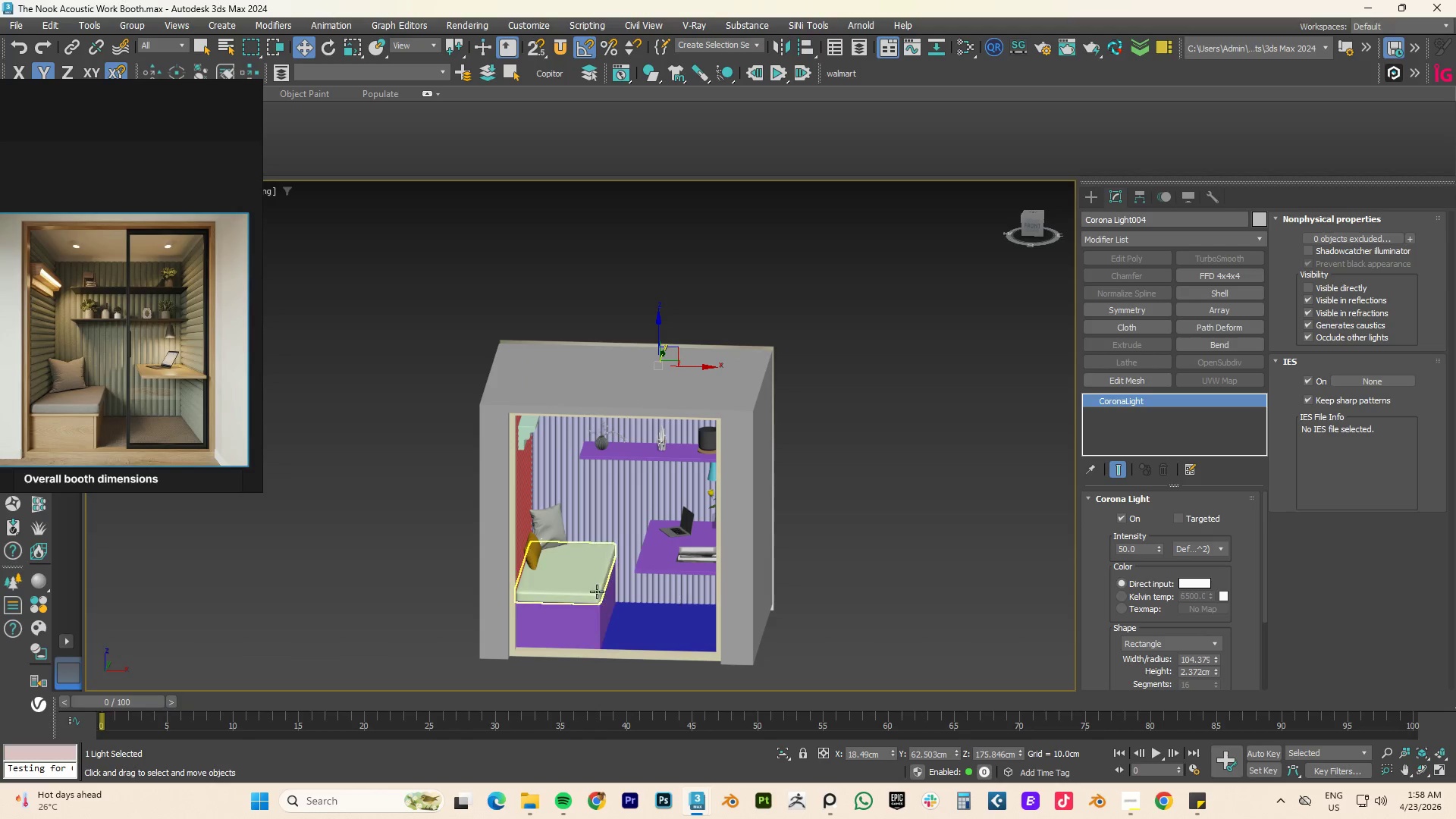 
scroll: coordinate [519, 512], scroll_direction: up, amount: 6.0
 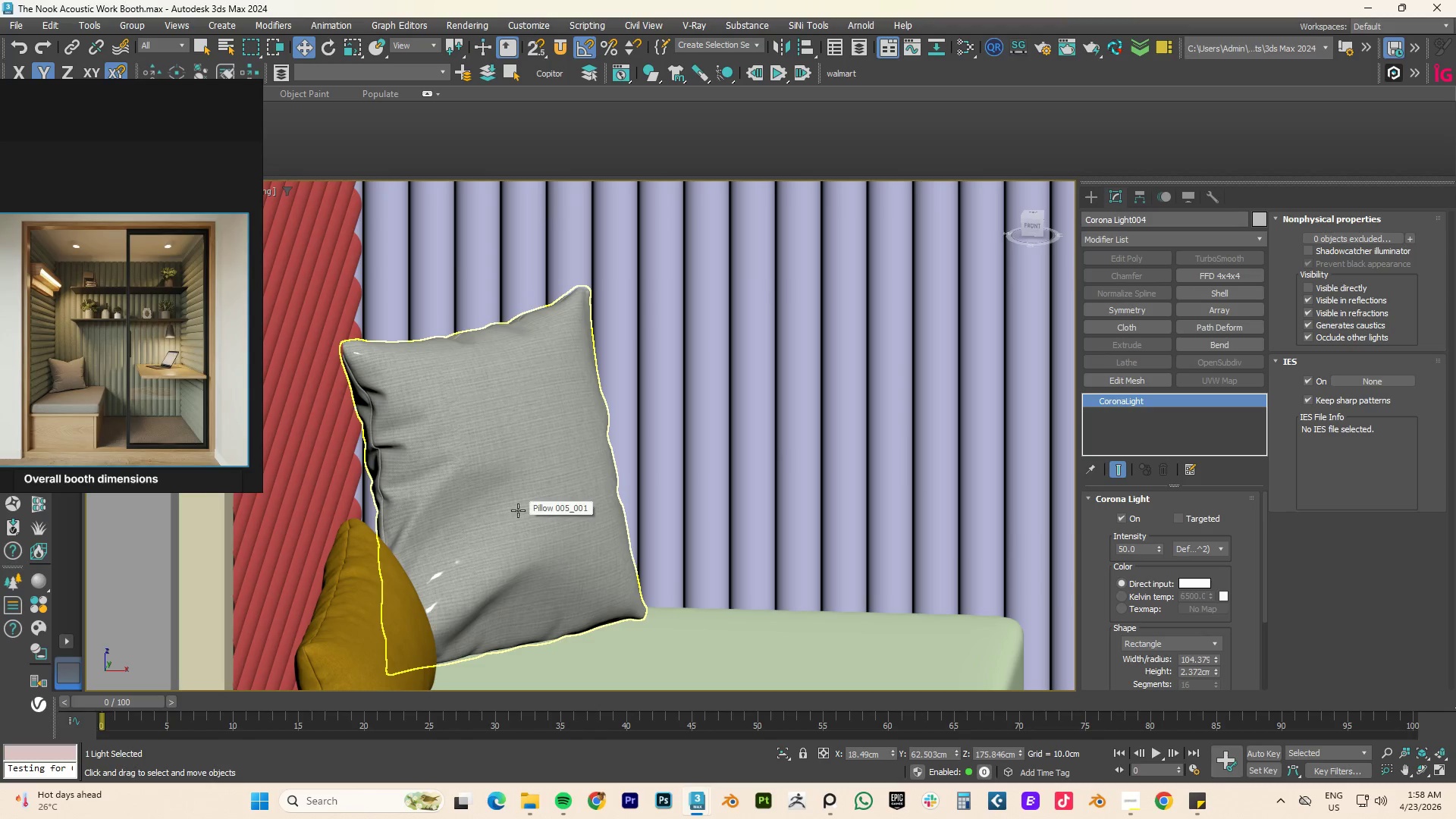 
scroll: coordinate [518, 510], scroll_direction: down, amount: 1.0
 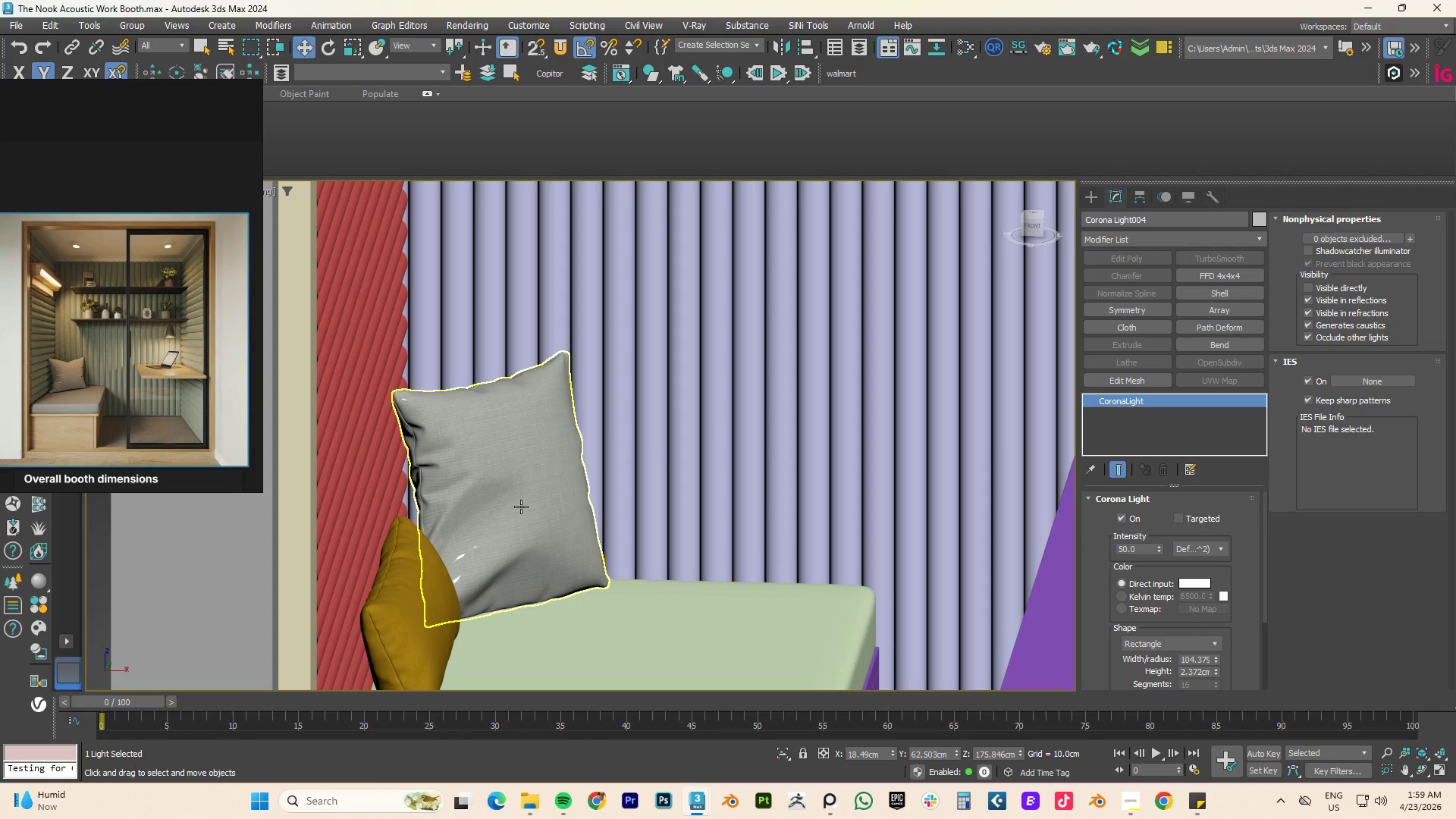 
wait(55.19)
 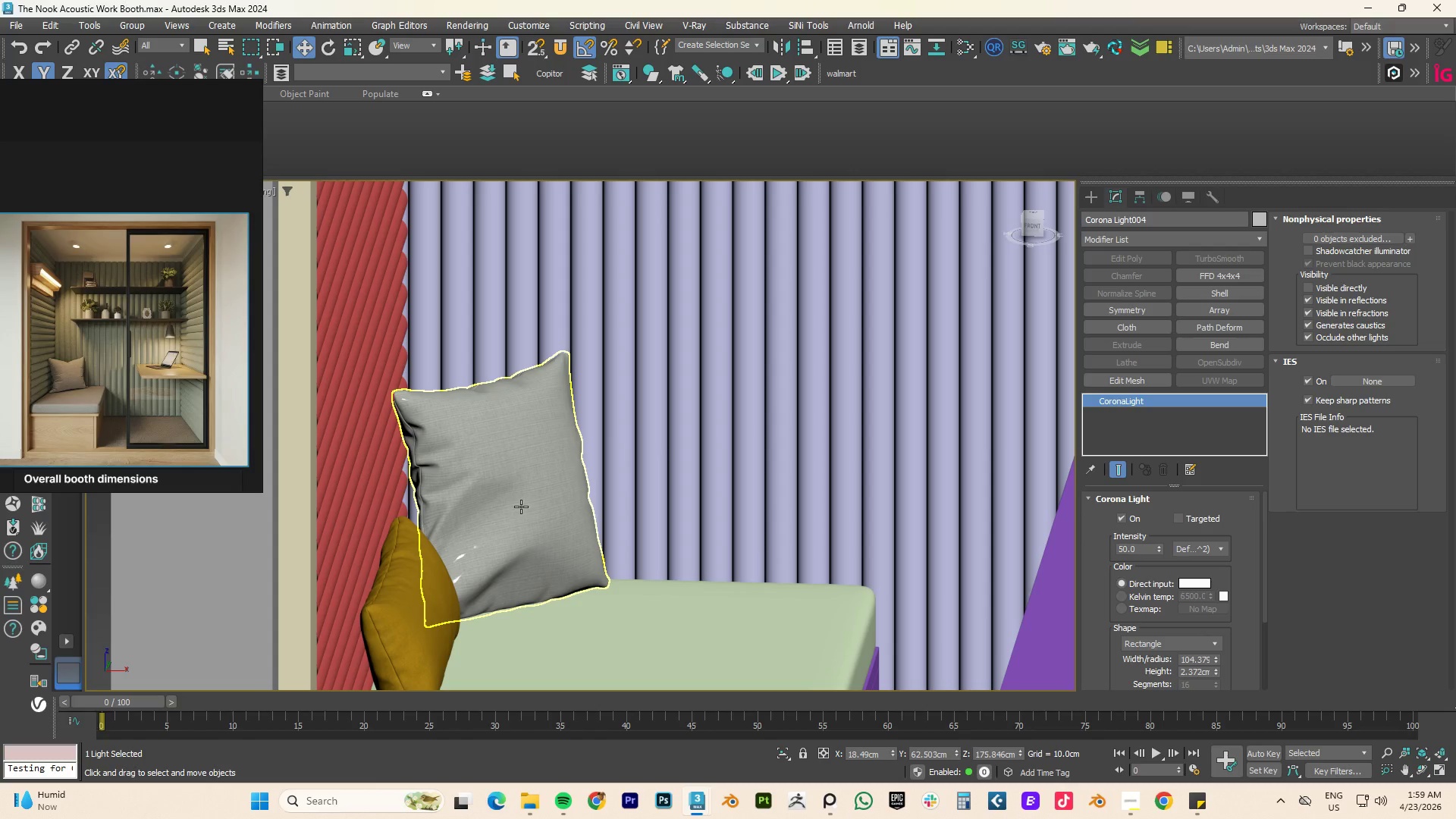 
scroll: coordinate [804, 418], scroll_direction: down, amount: 5.0
 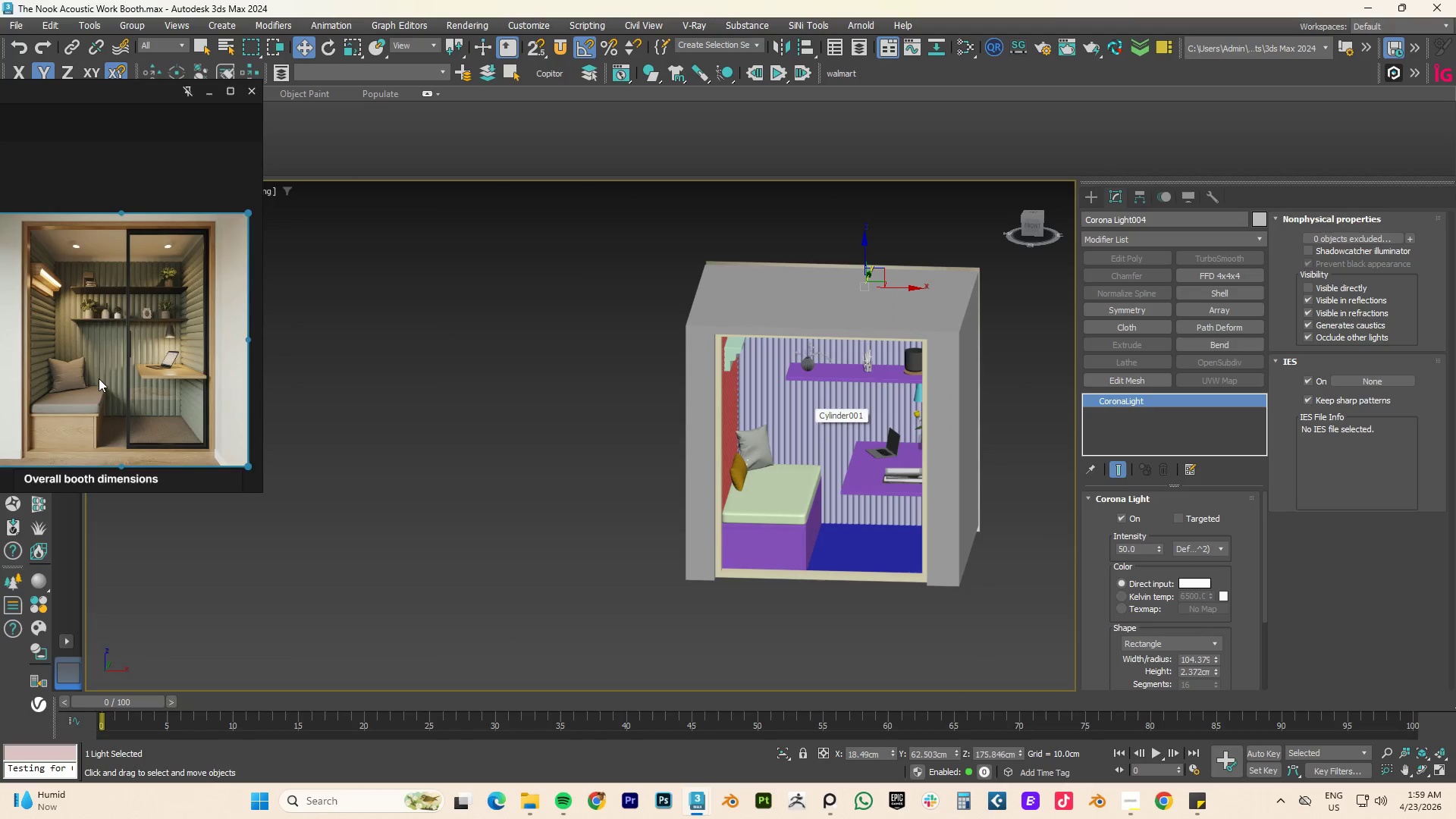 
hold_key(key=AltLeft, duration=0.78)
 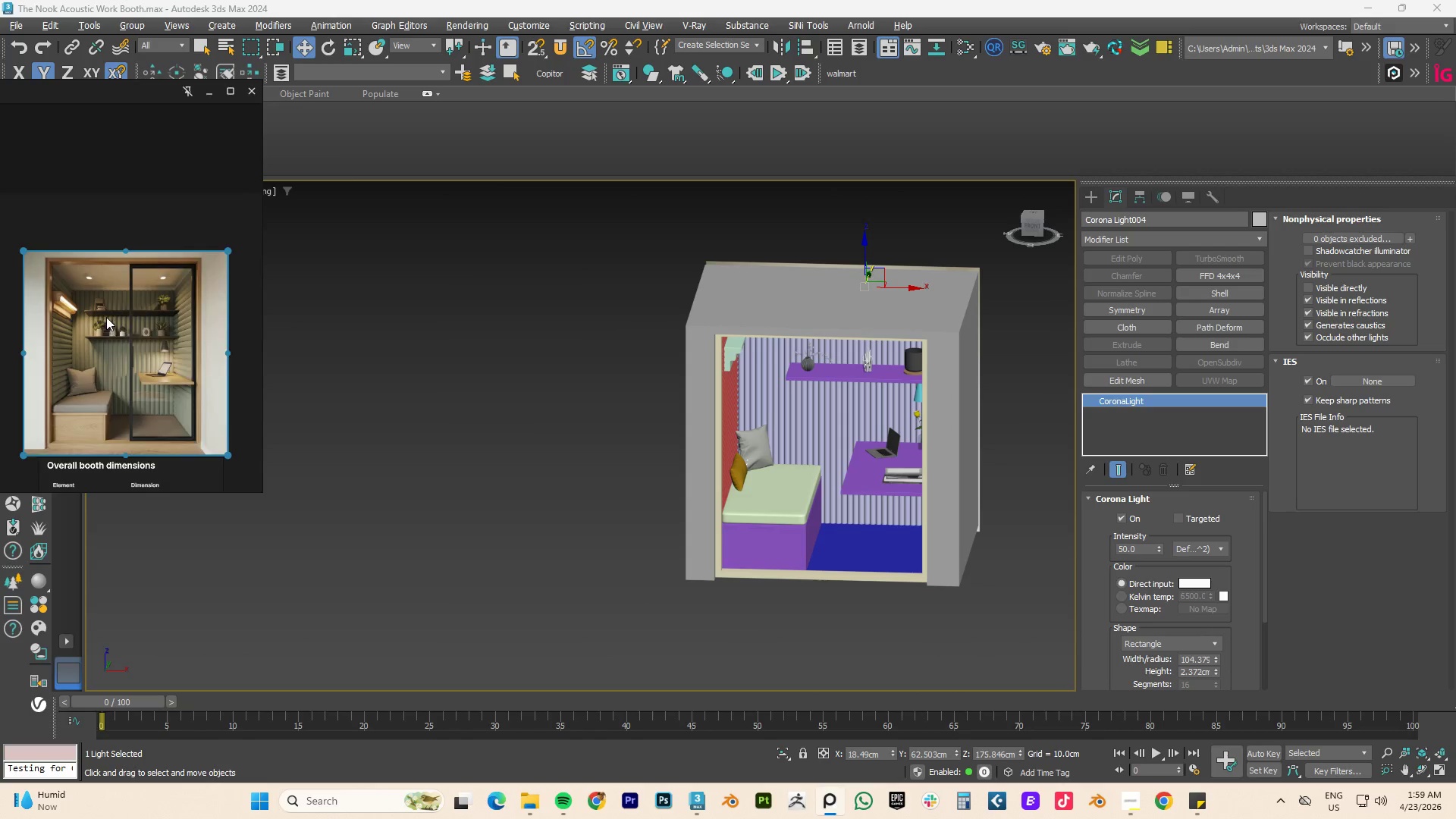 
scroll: coordinate [124, 366], scroll_direction: down, amount: 1.0
 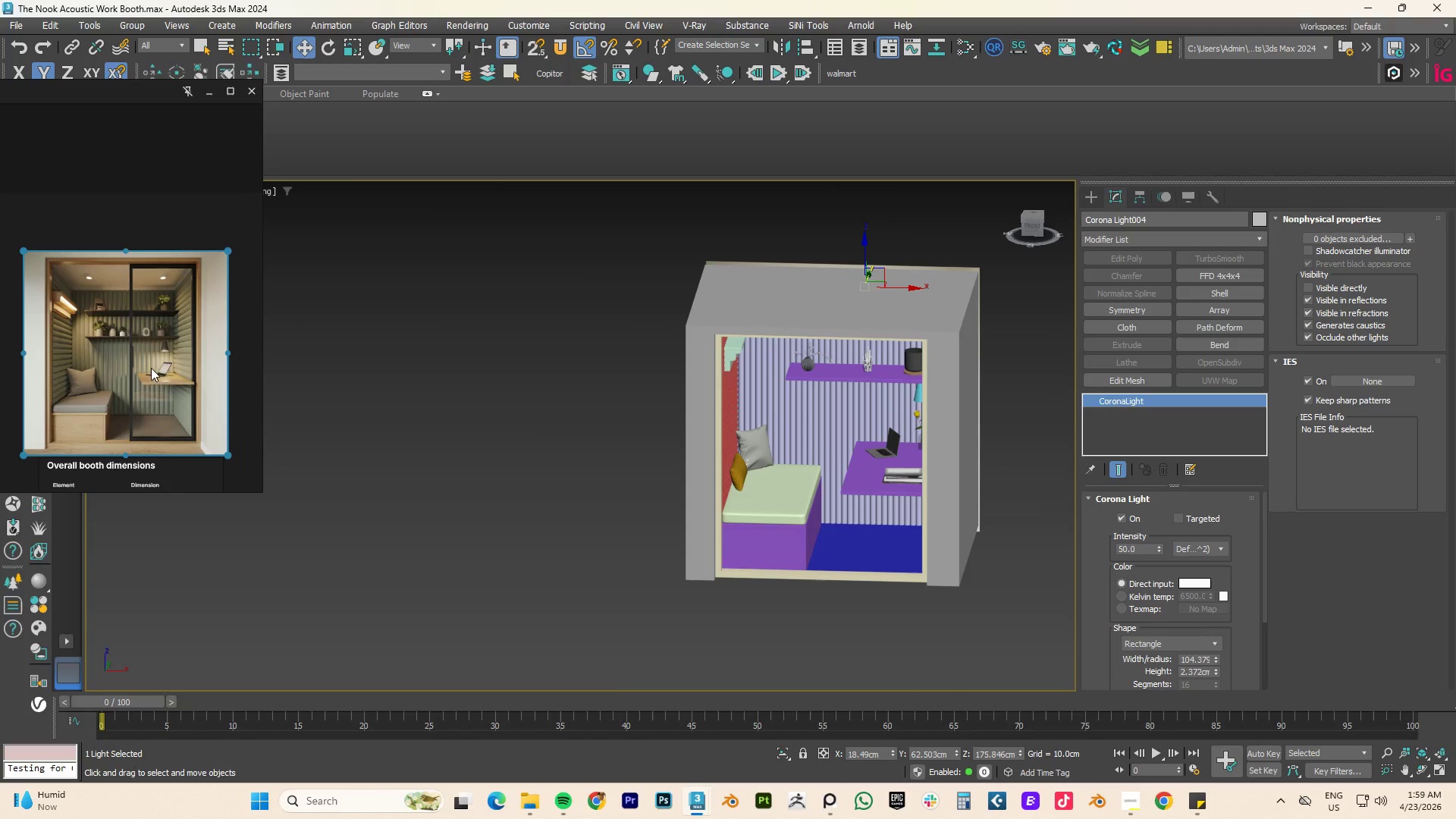 
scroll: coordinate [107, 315], scroll_direction: up, amount: 4.0
 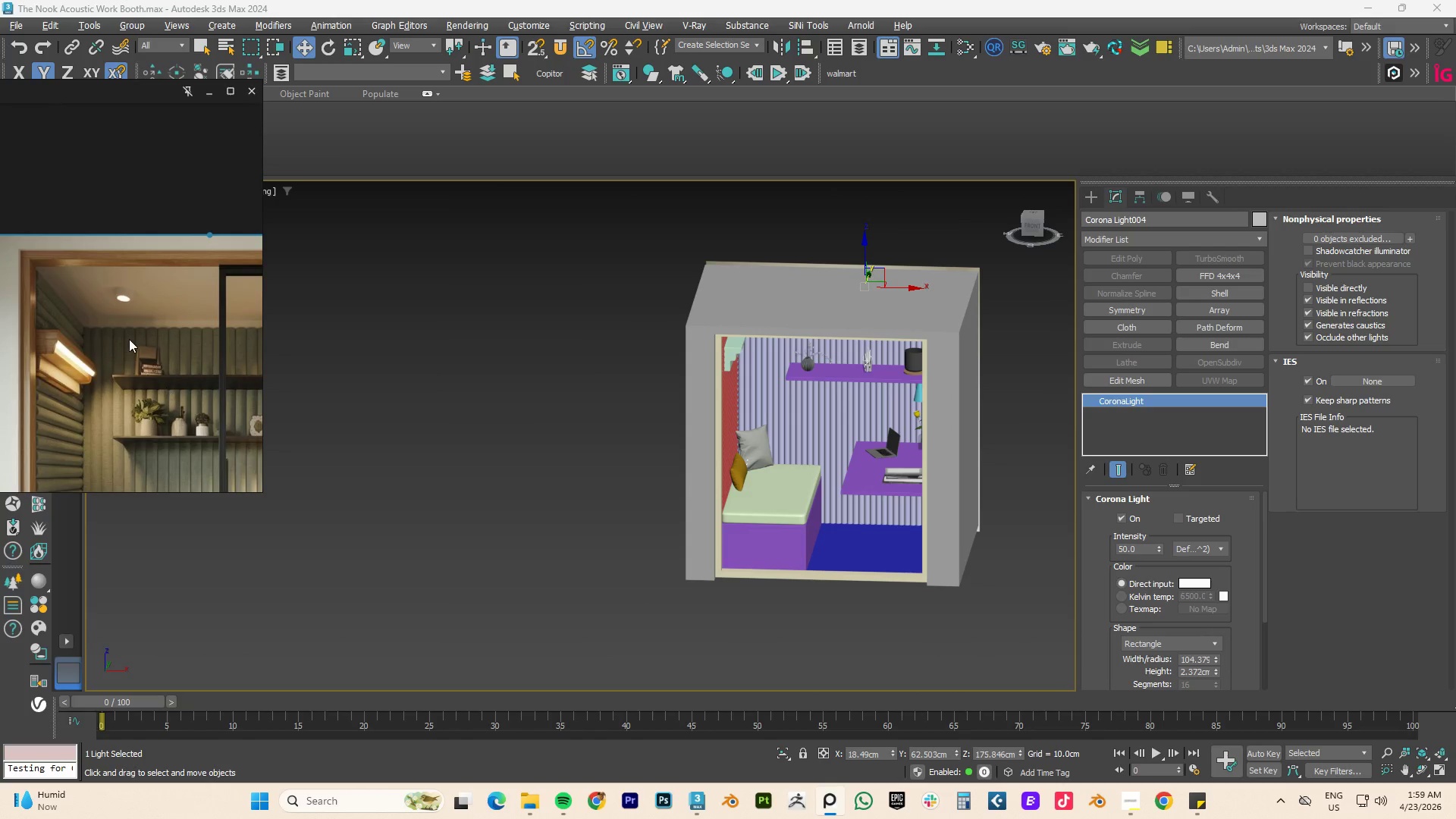 
hold_key(key=AltLeft, duration=0.66)
 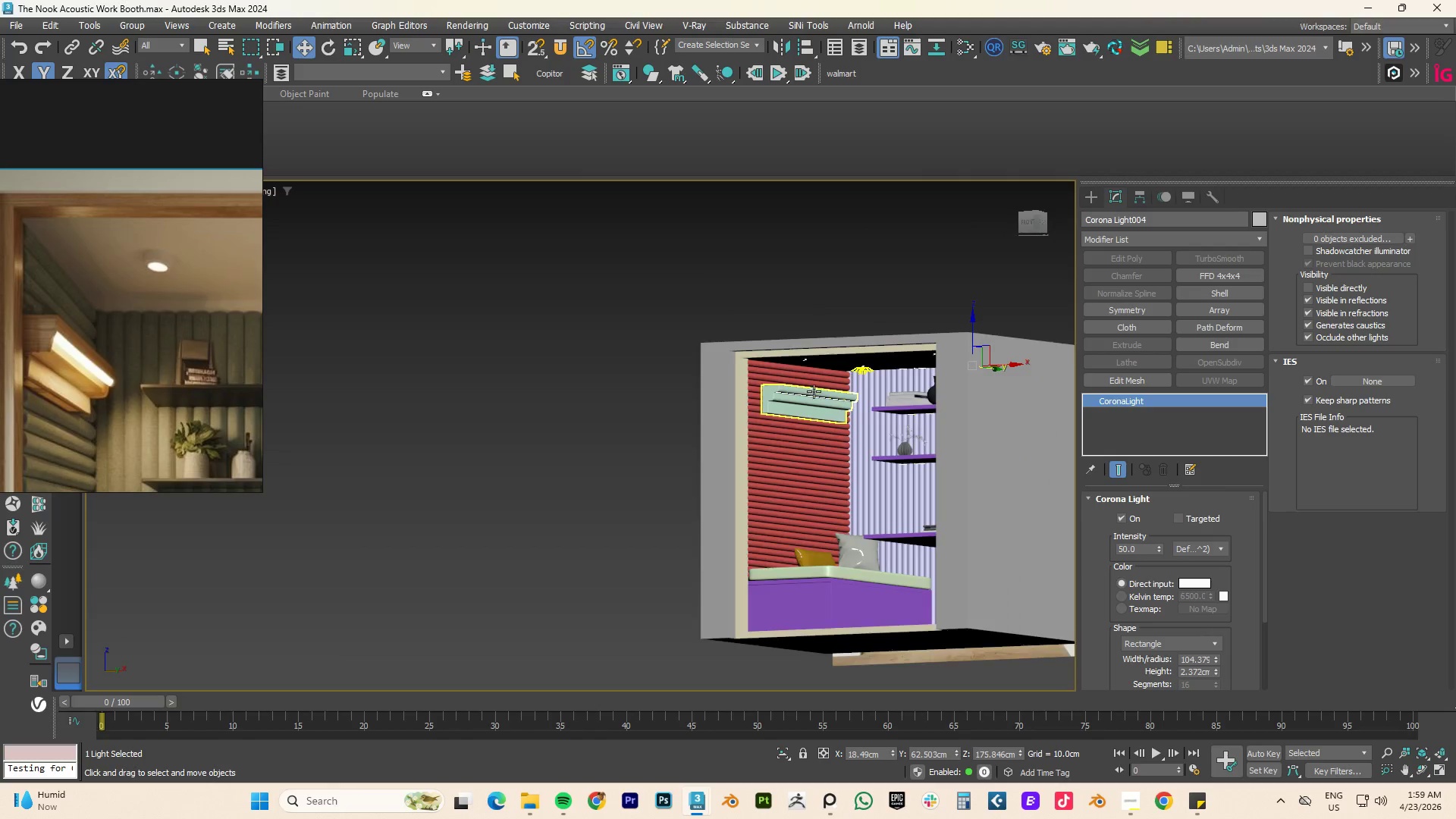 
scroll: coordinate [857, 440], scroll_direction: down, amount: 1.0
 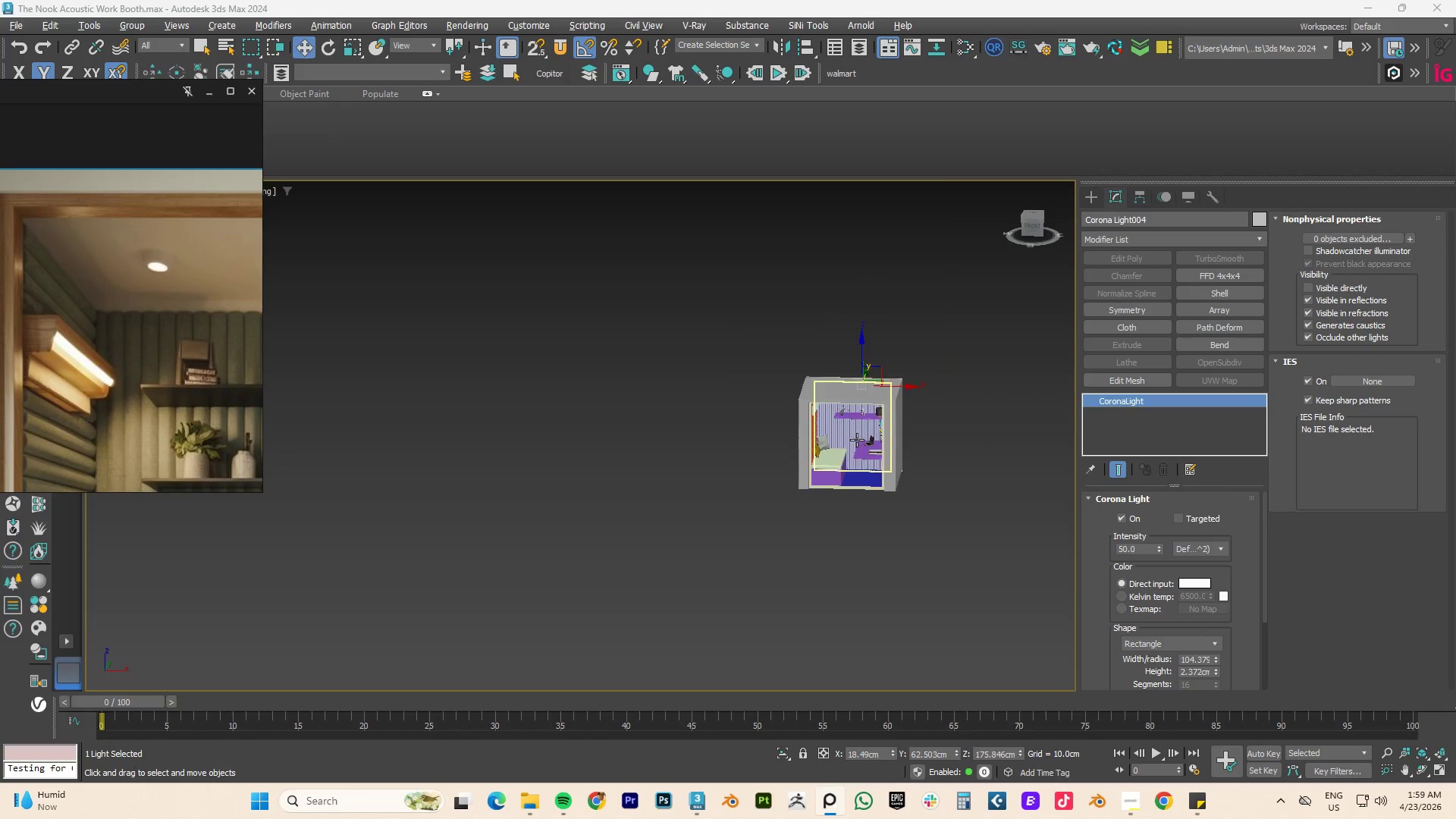 
scroll: coordinate [814, 389], scroll_direction: up, amount: 7.0
 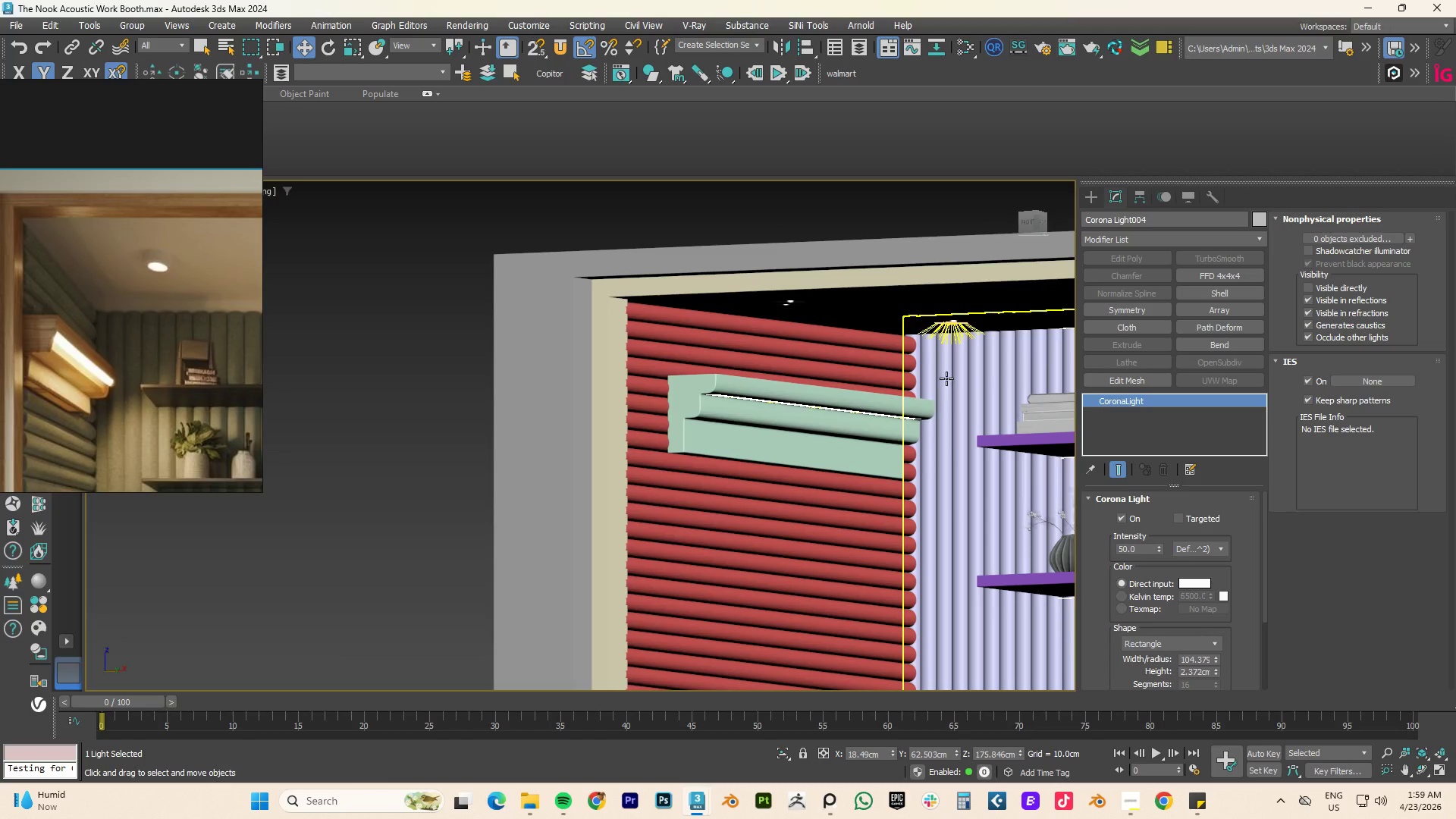 
scroll: coordinate [943, 381], scroll_direction: down, amount: 2.0
 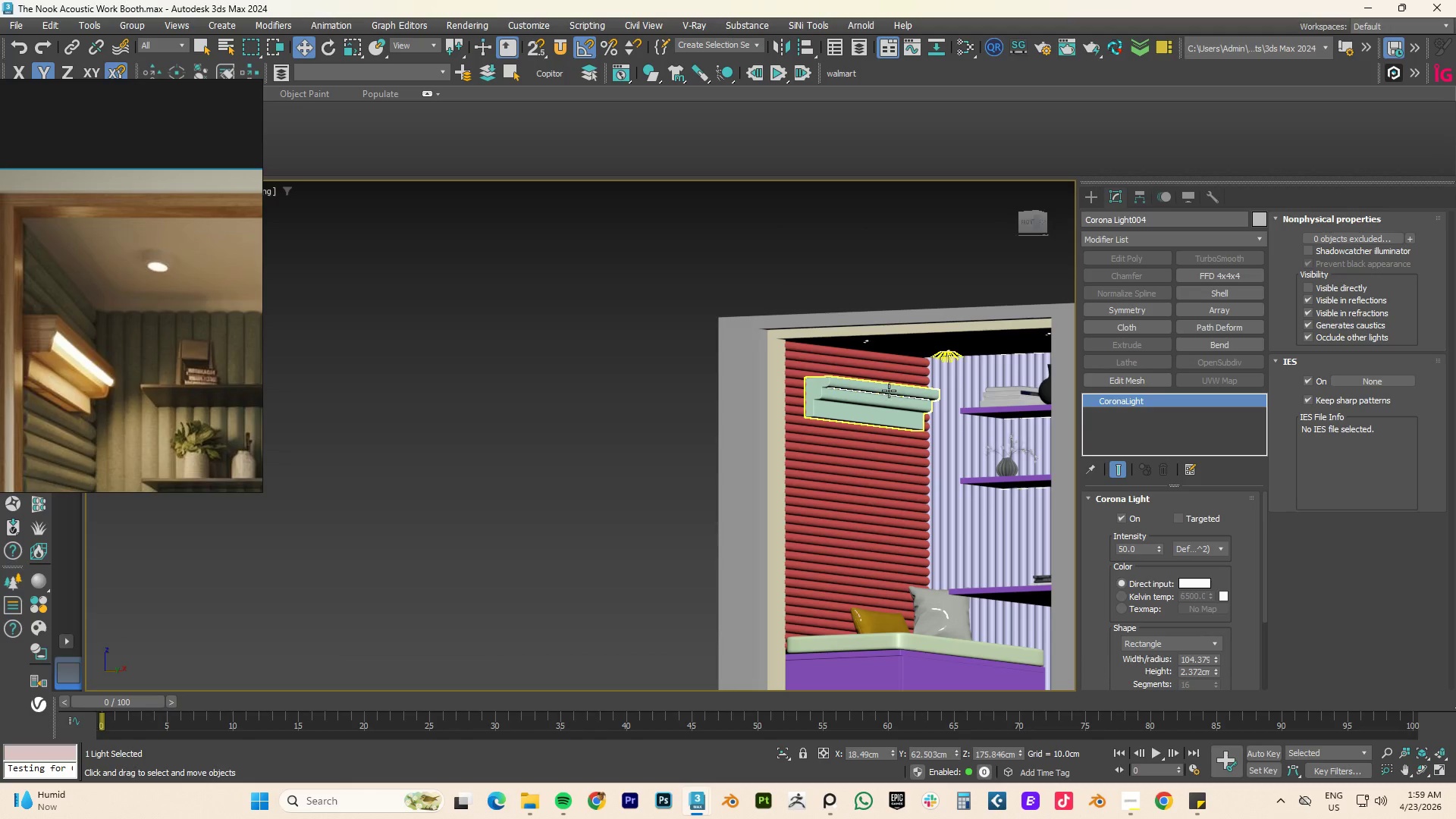 
hold_key(key=AltLeft, duration=0.58)
 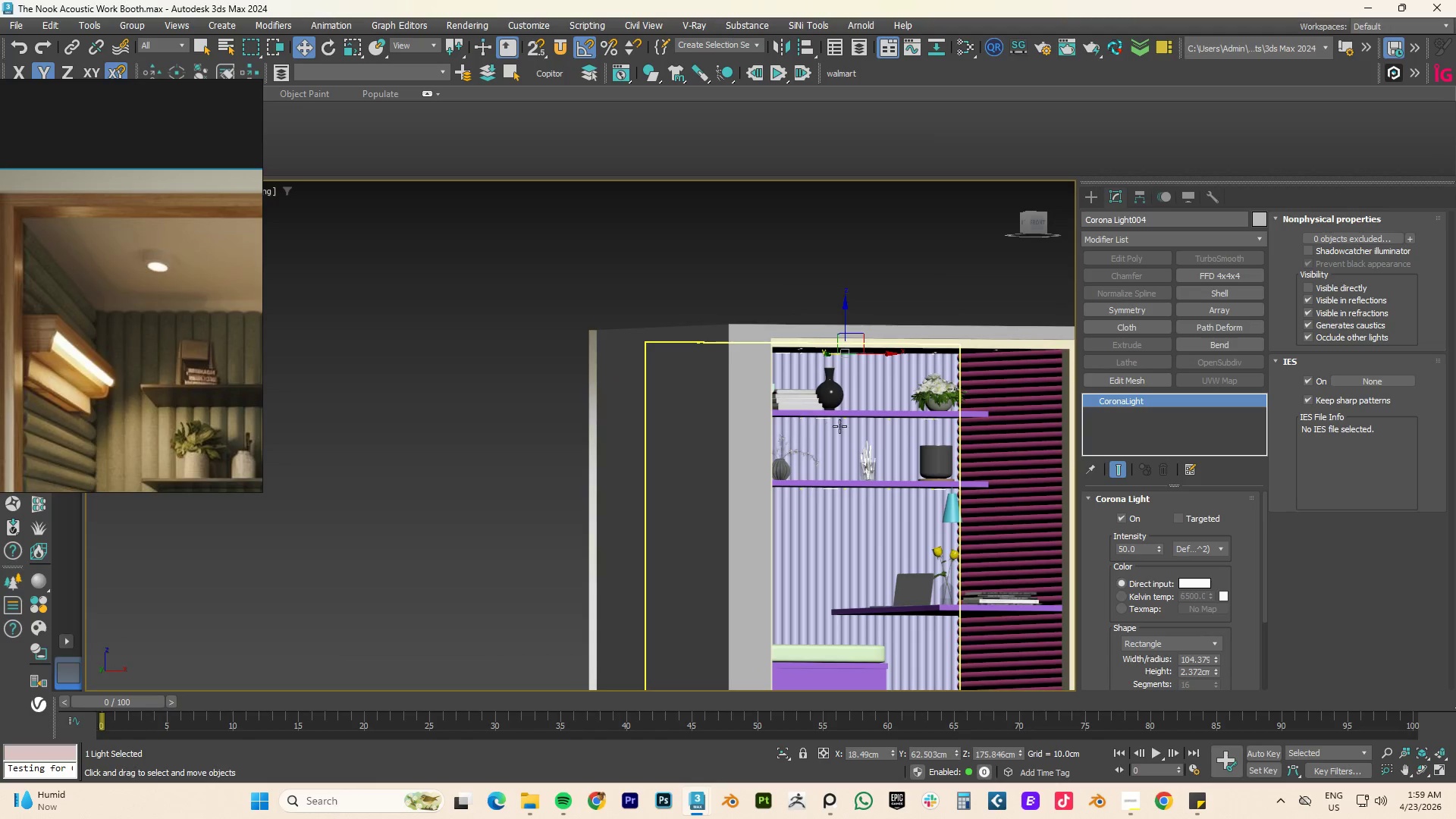 
type(fz)
 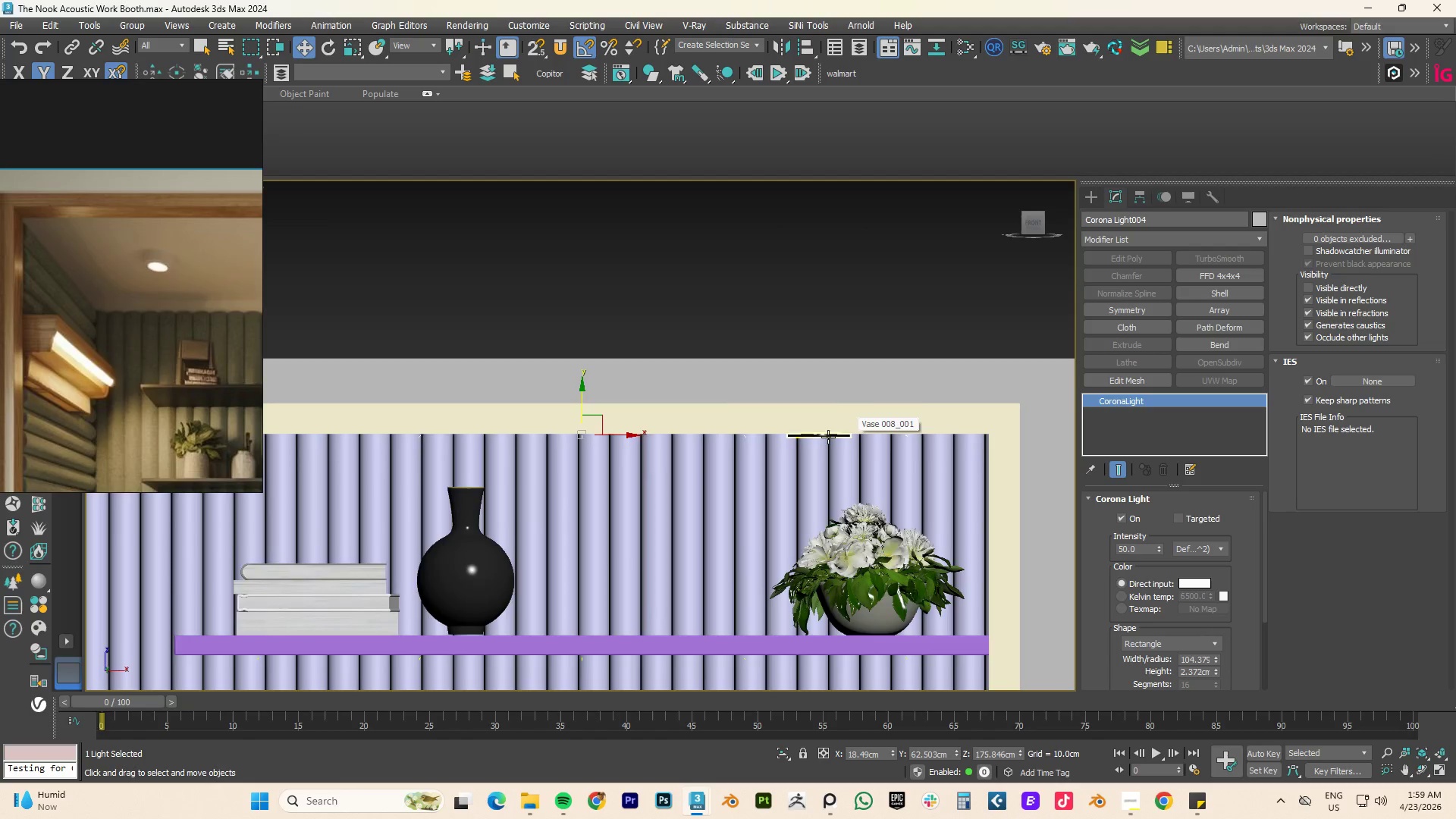 
scroll: coordinate [807, 465], scroll_direction: down, amount: 5.0
 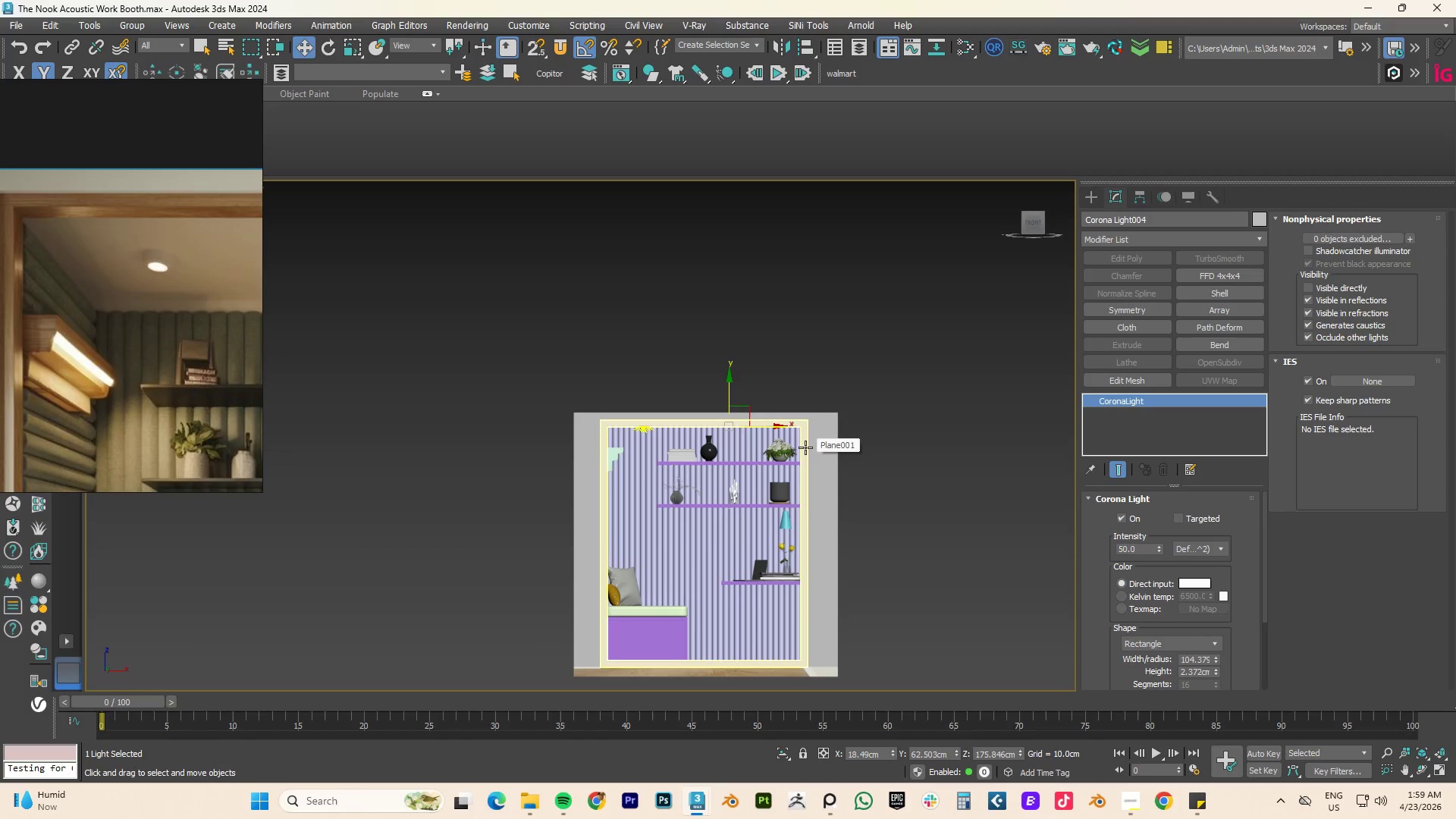 
hold_key(key=AltLeft, duration=4.51)
 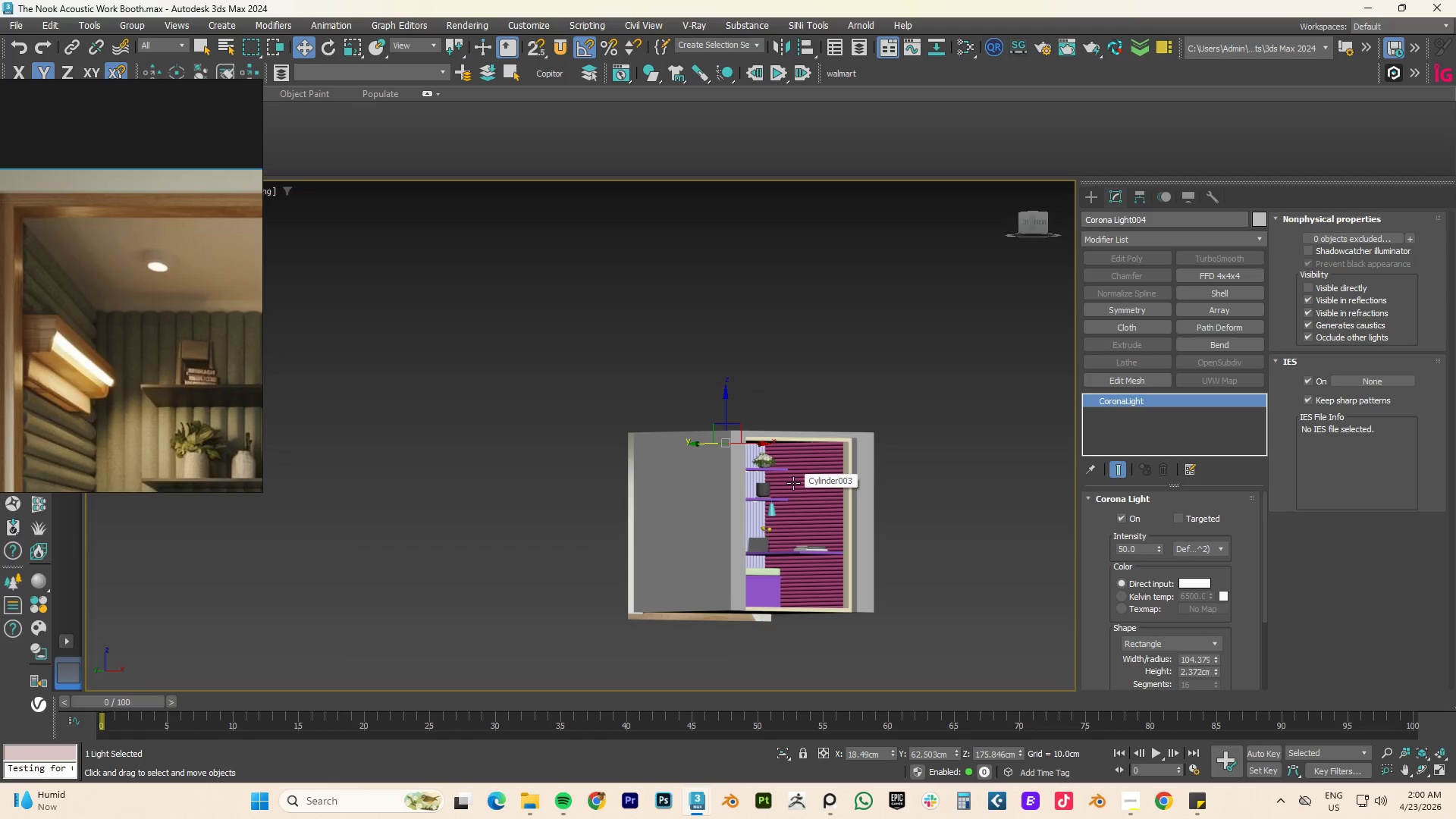 
scroll: coordinate [717, 484], scroll_direction: down, amount: 1.0
 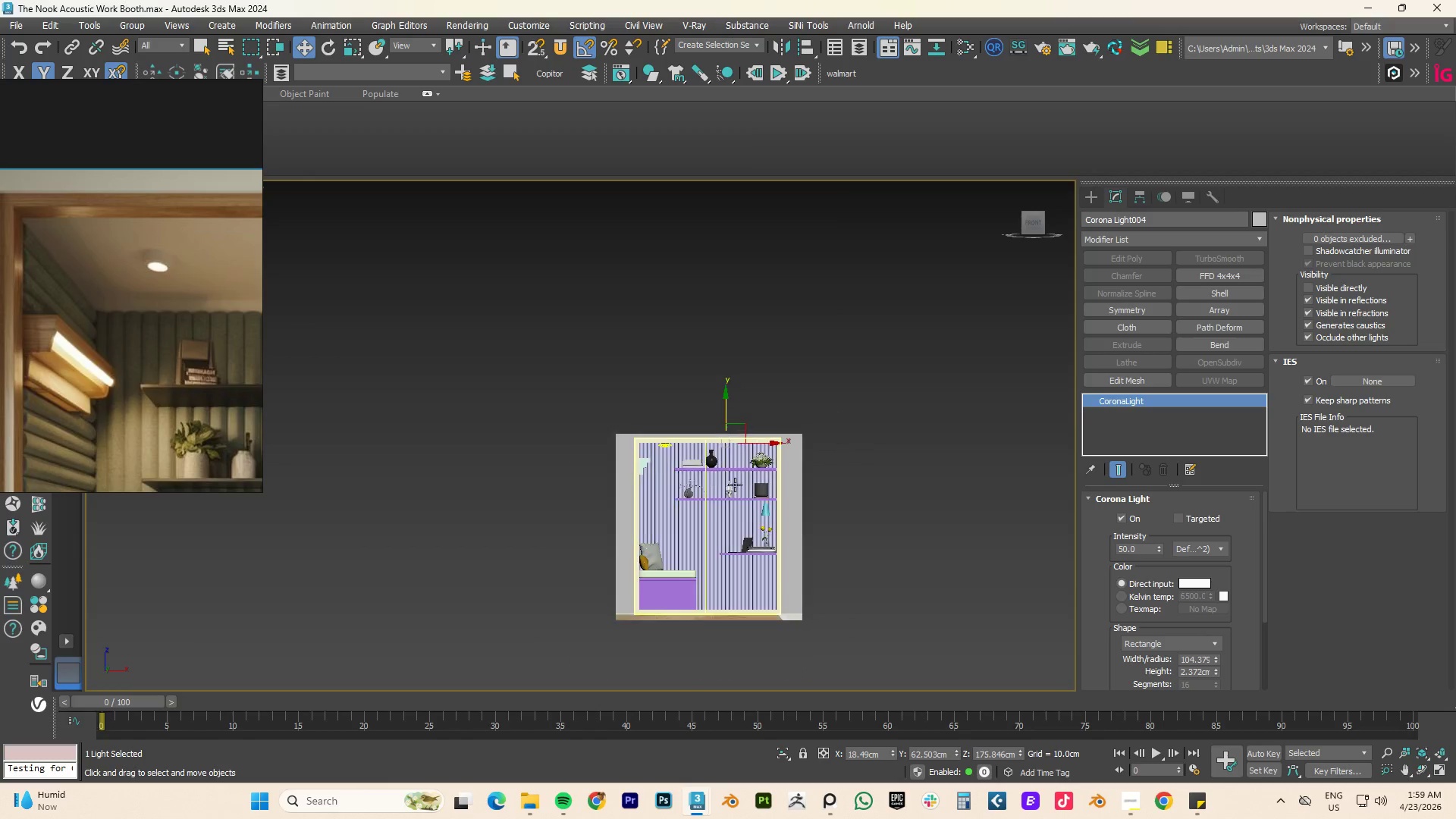 
wait(5.7)
 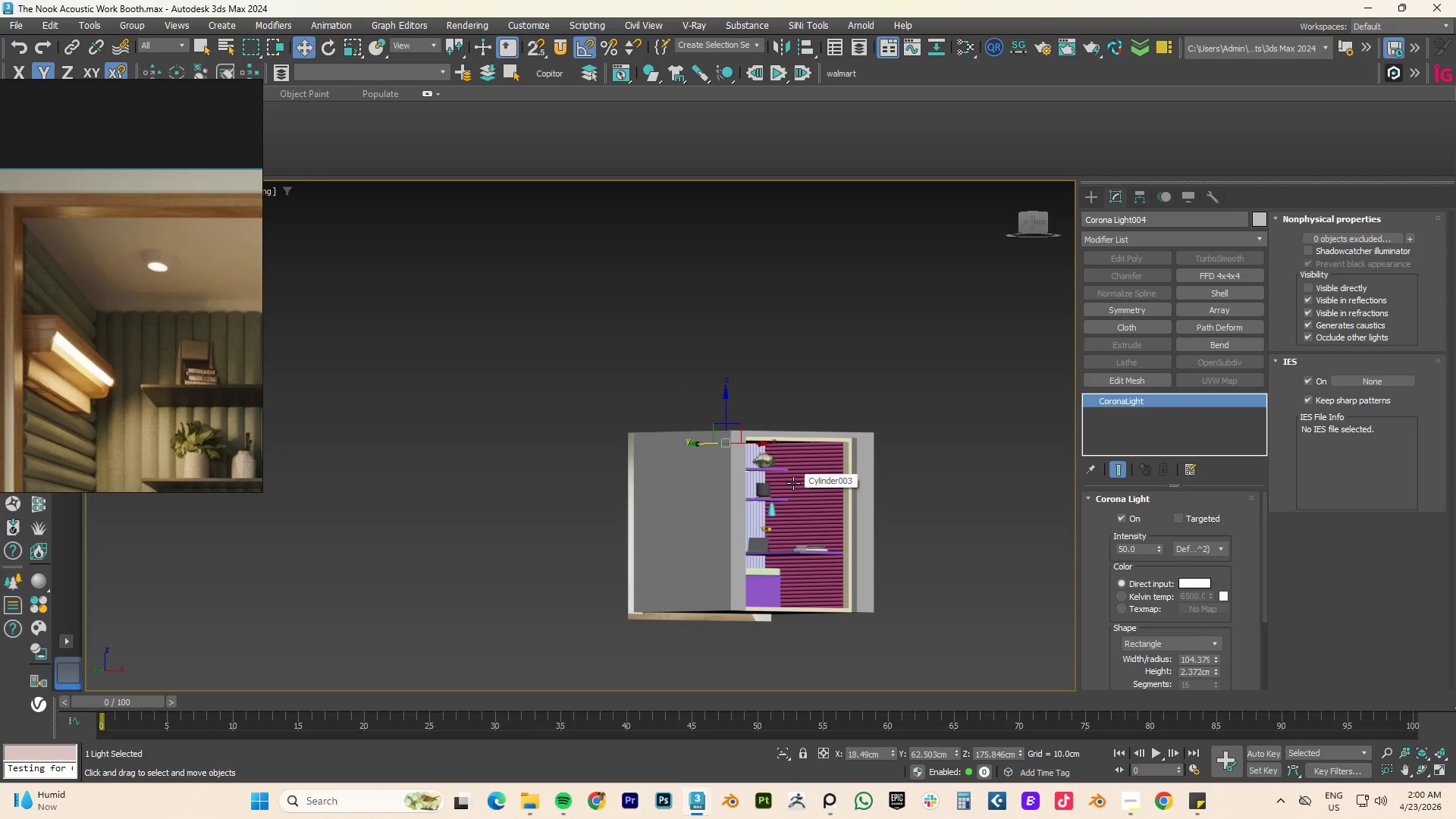 
key(Control+S)
 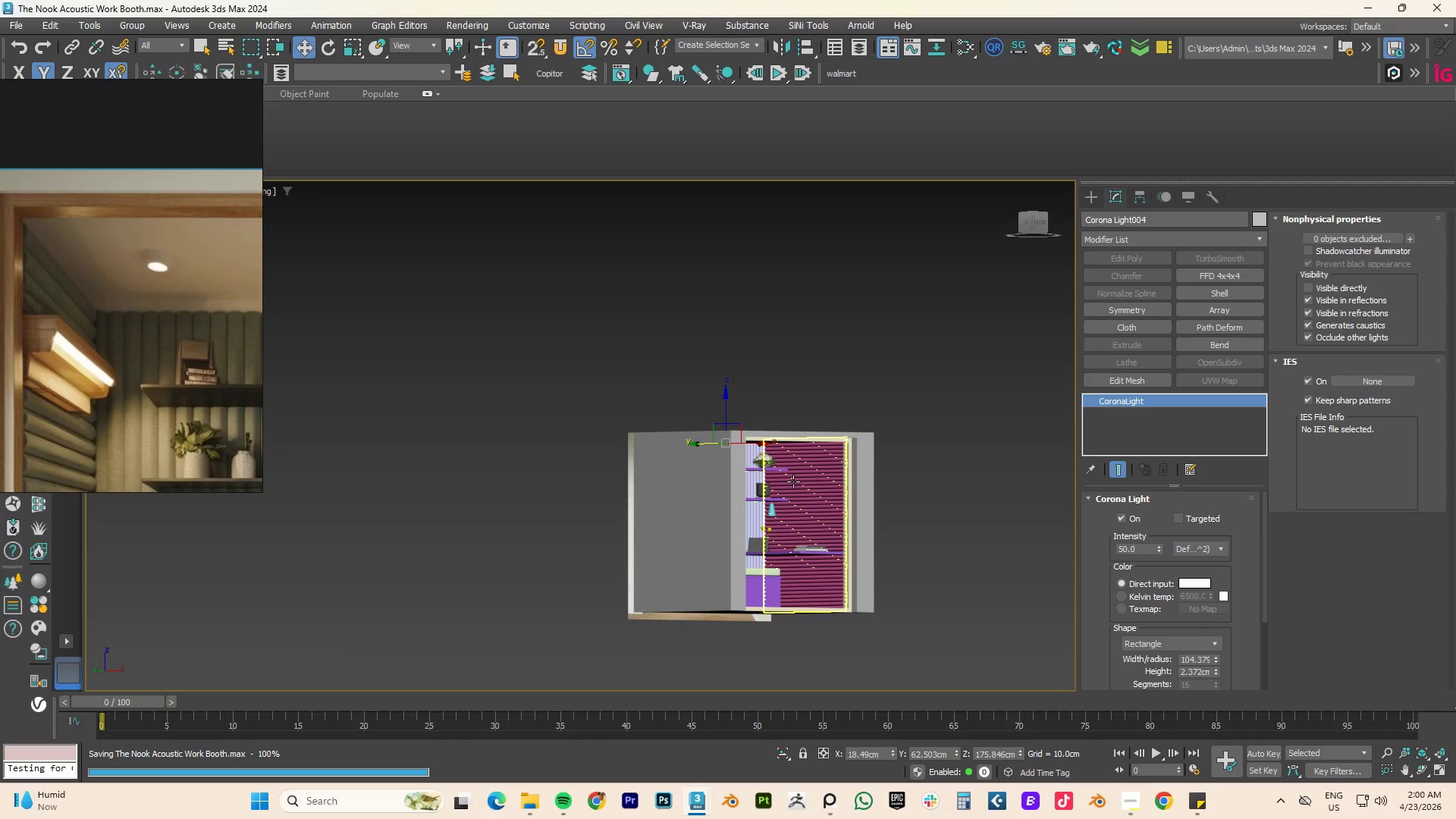 
scroll: coordinate [817, 483], scroll_direction: up, amount: 3.0
 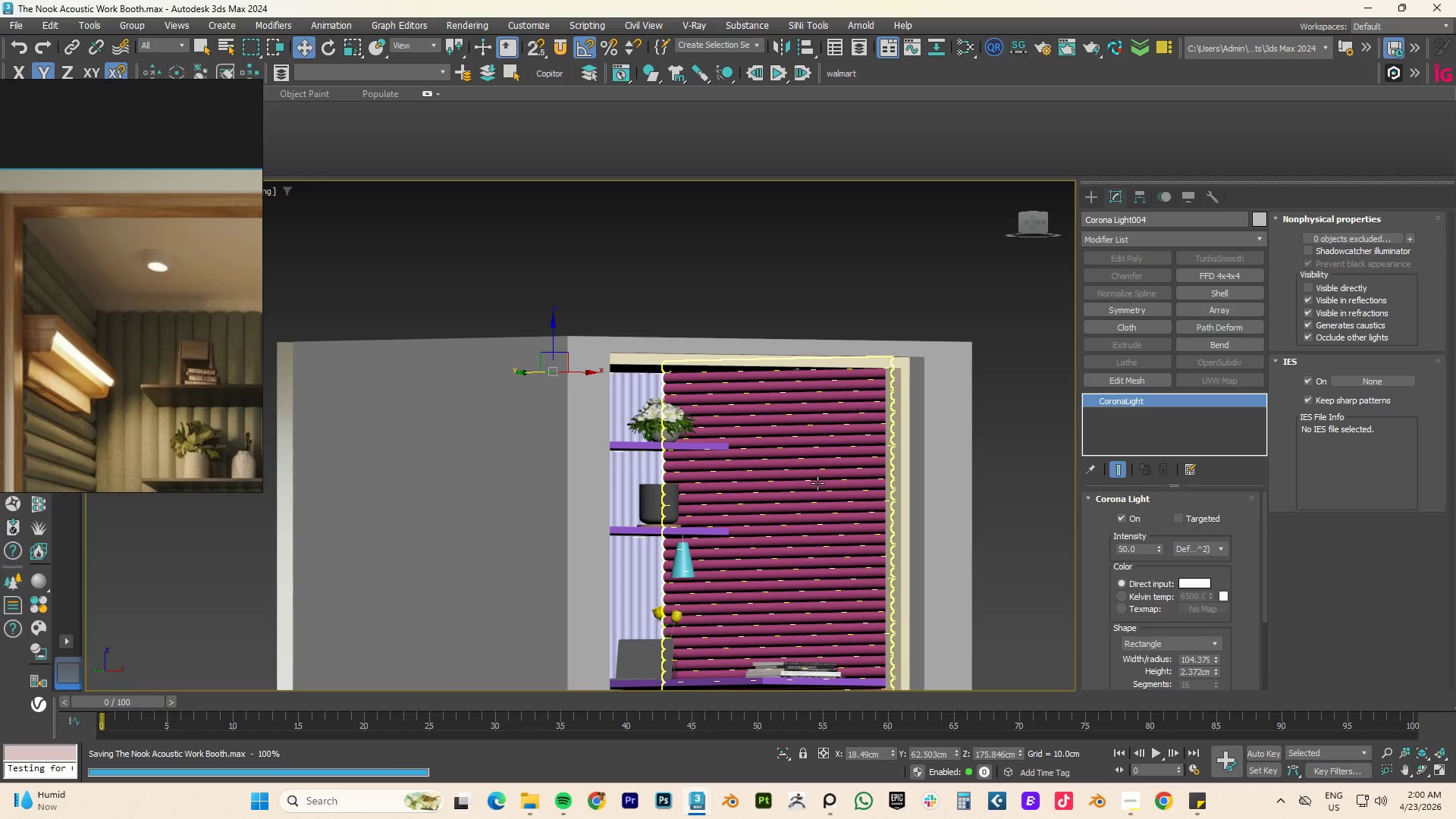 
hold_key(key=AltLeft, duration=4.3)
 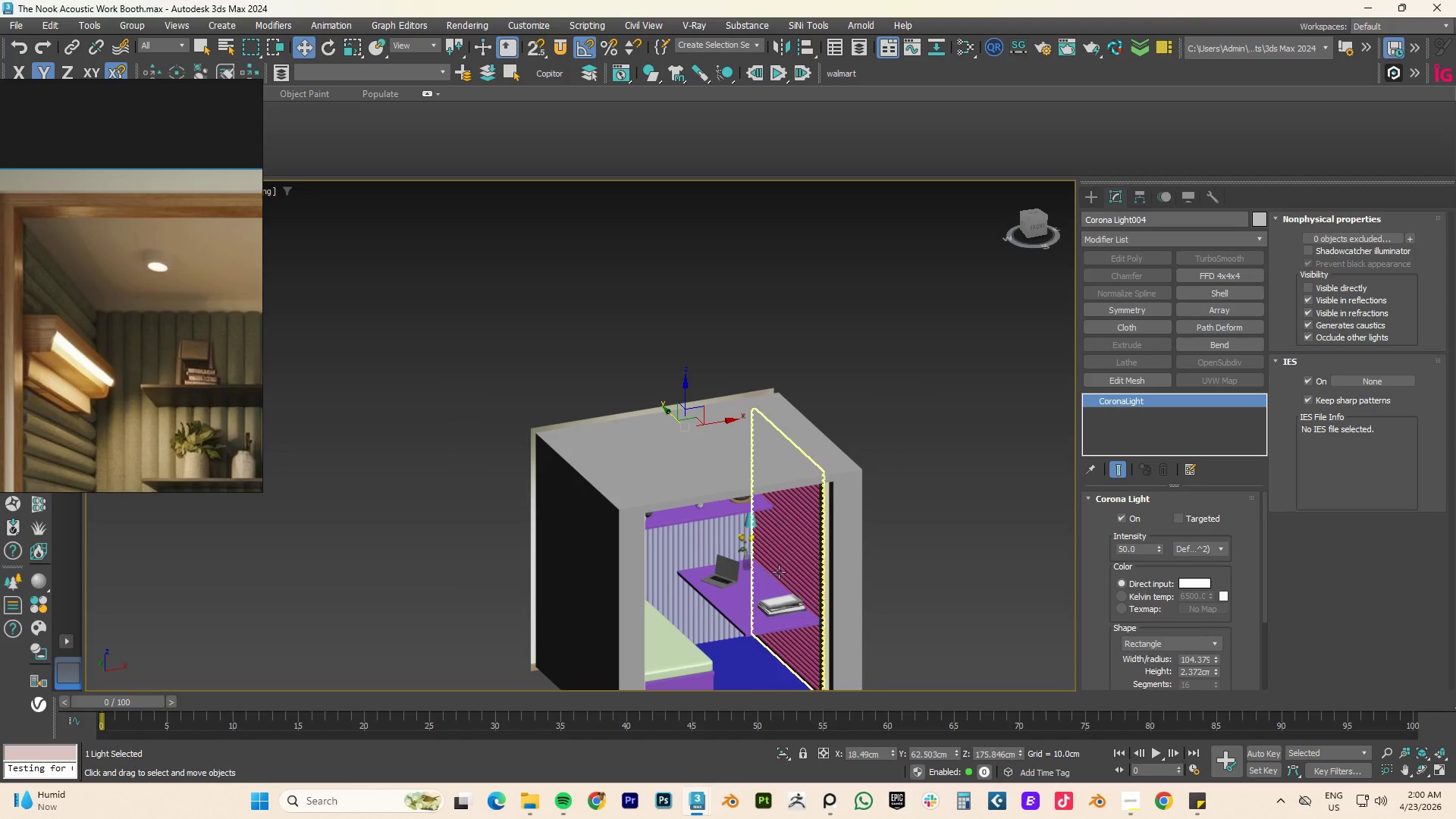 
scroll: coordinate [817, 483], scroll_direction: down, amount: 2.0
 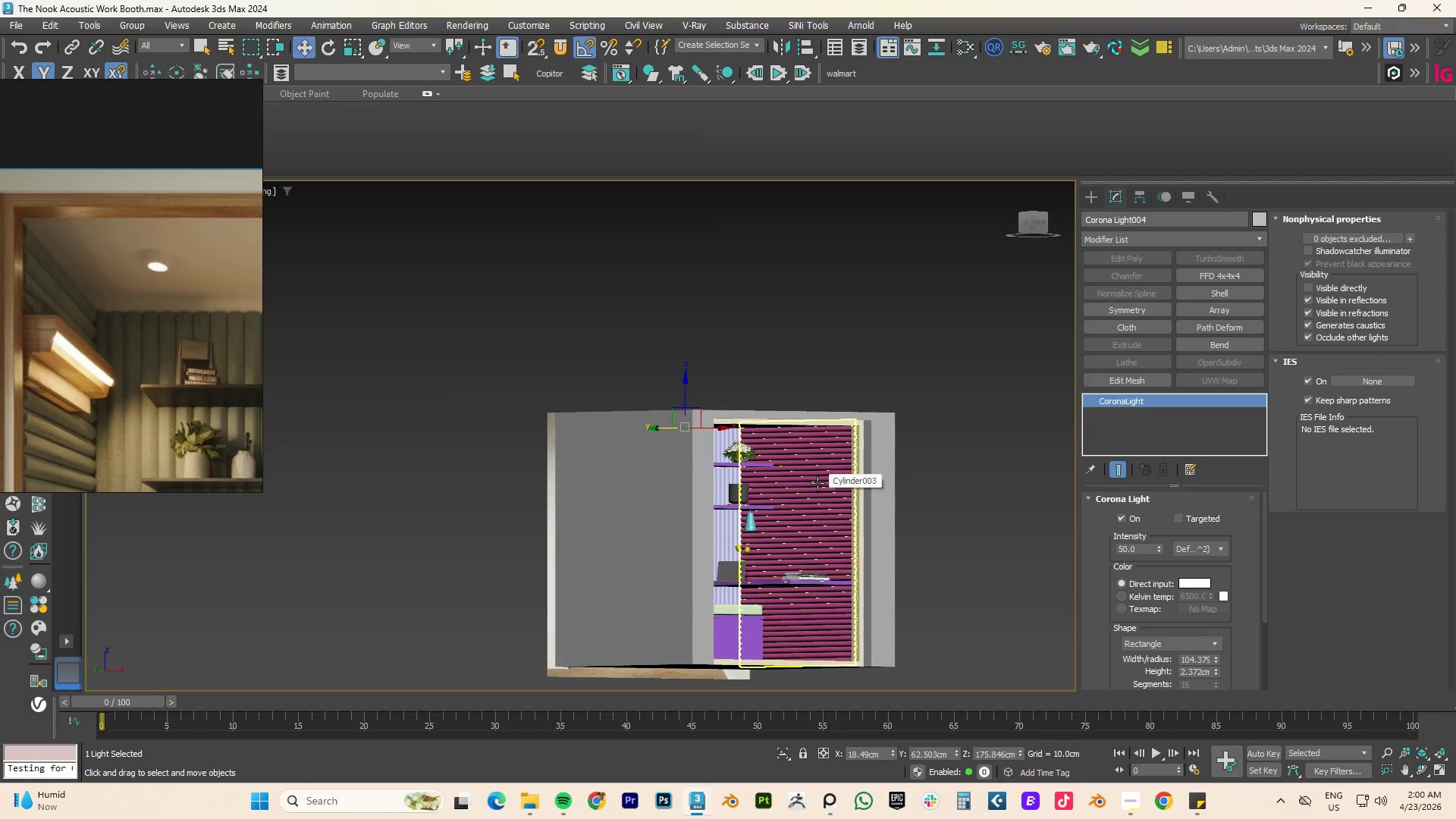 
scroll: coordinate [535, 550], scroll_direction: up, amount: 7.0
 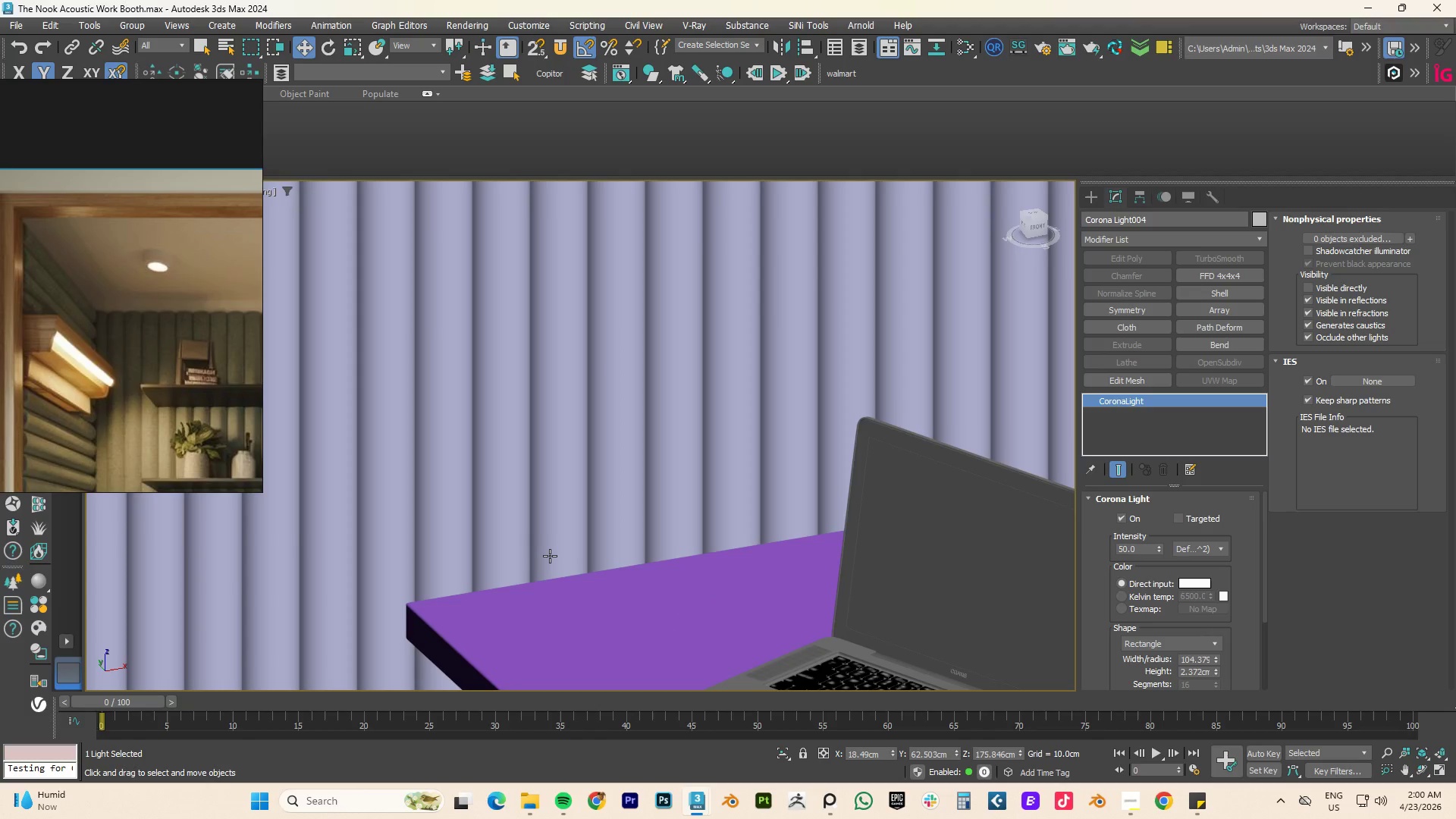 
type(tz)
 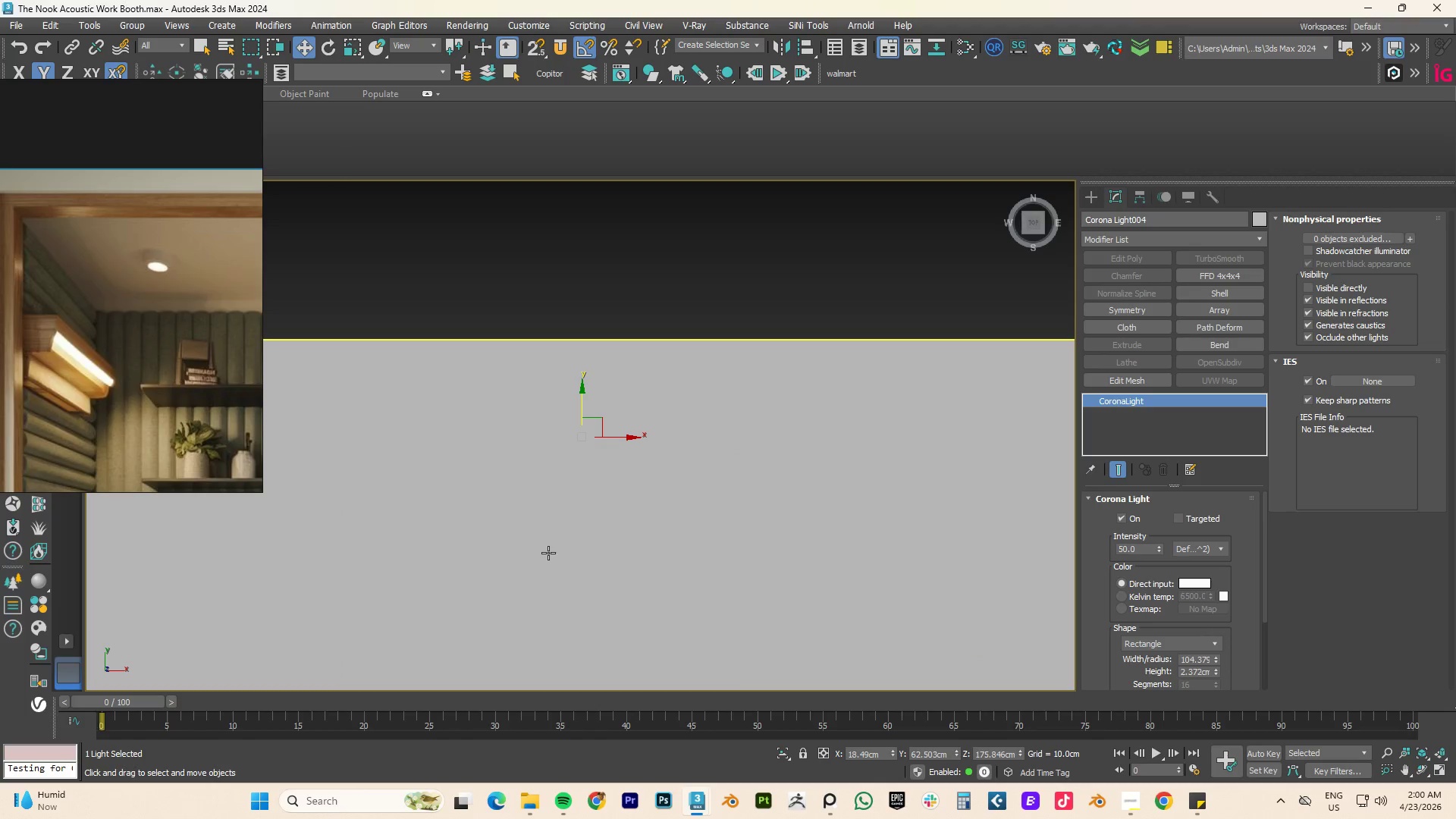 
scroll: coordinate [548, 553], scroll_direction: down, amount: 4.0
 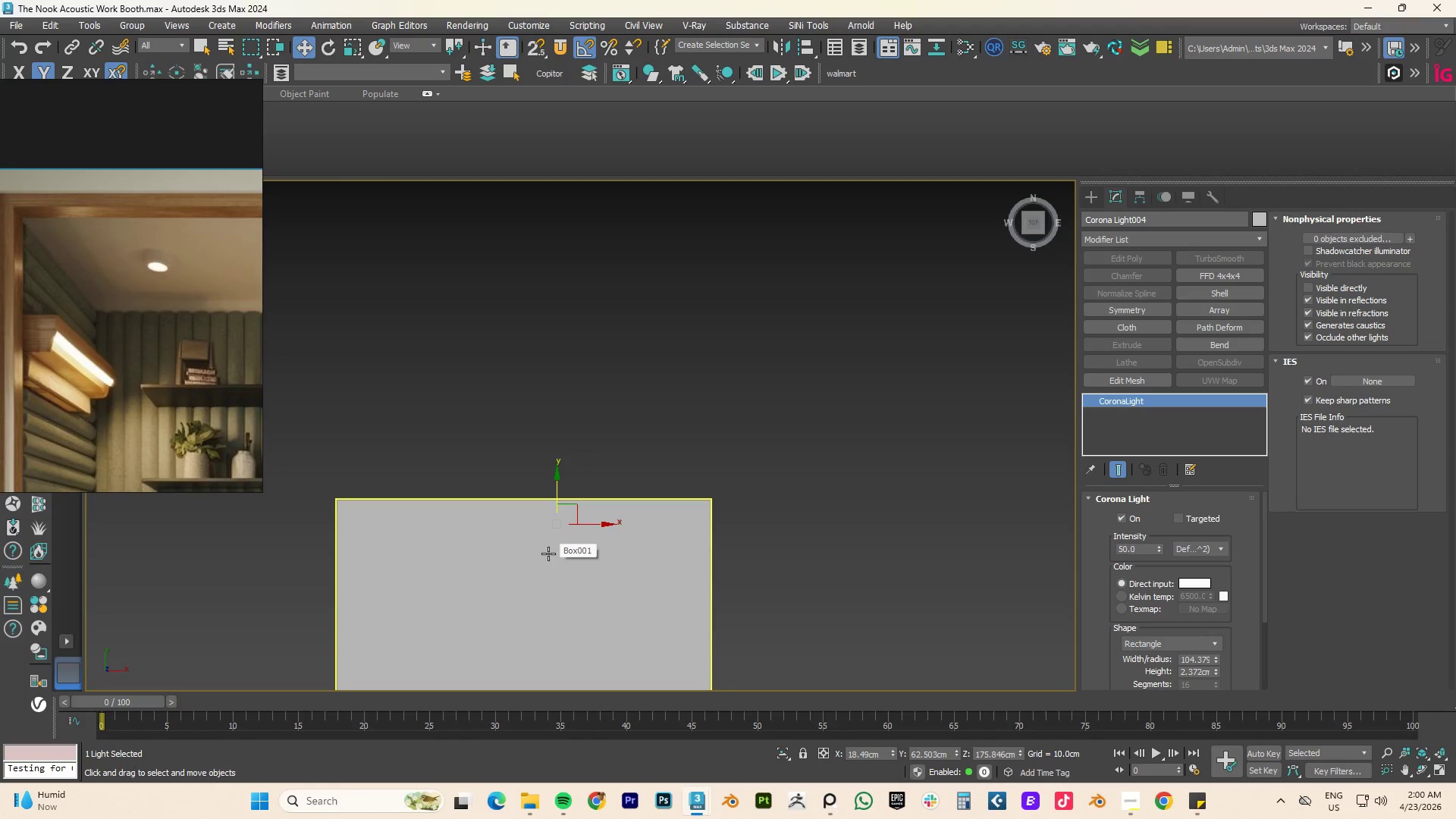 
key(F3)
 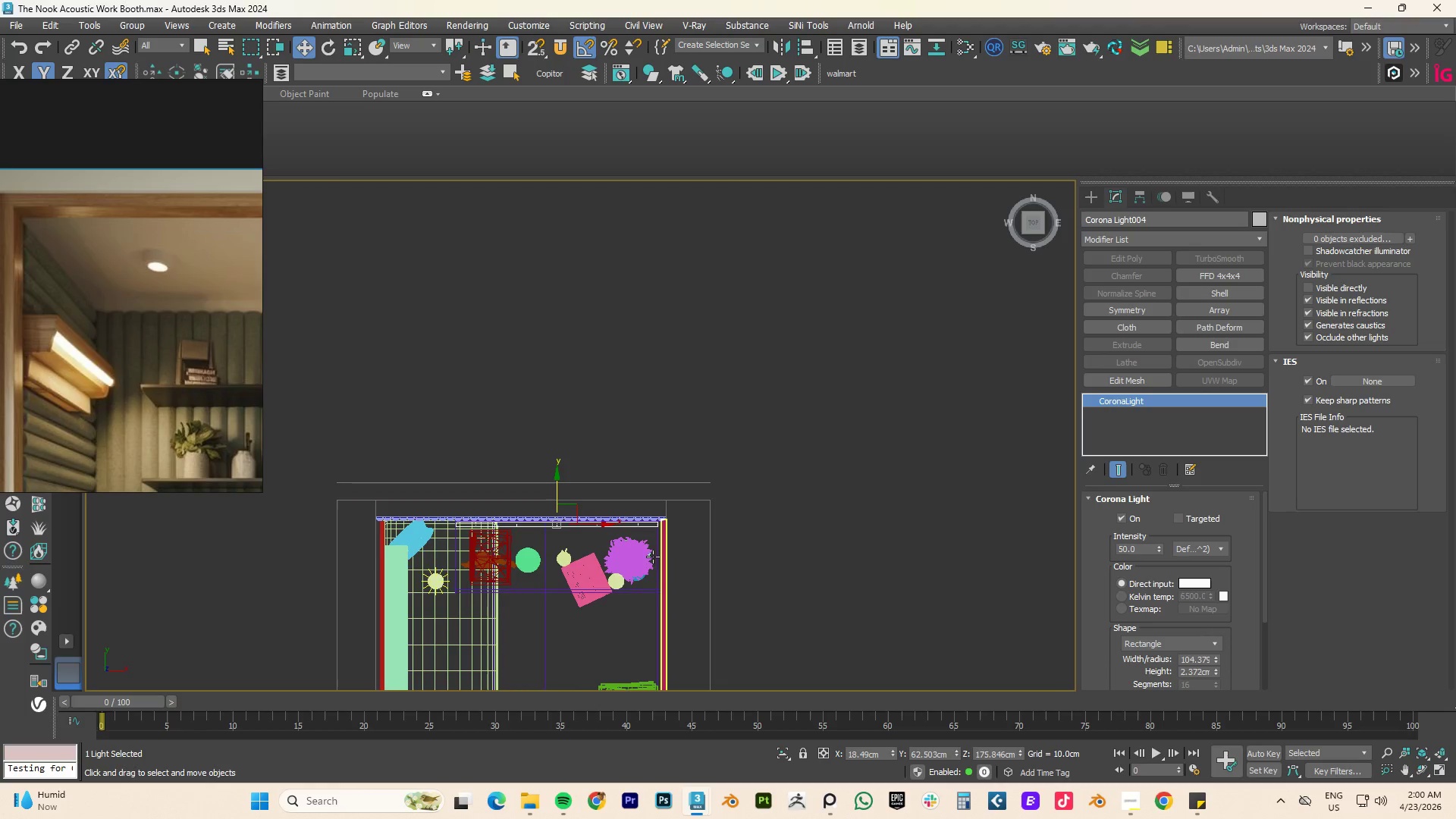 
scroll: coordinate [615, 564], scroll_direction: up, amount: 3.0
 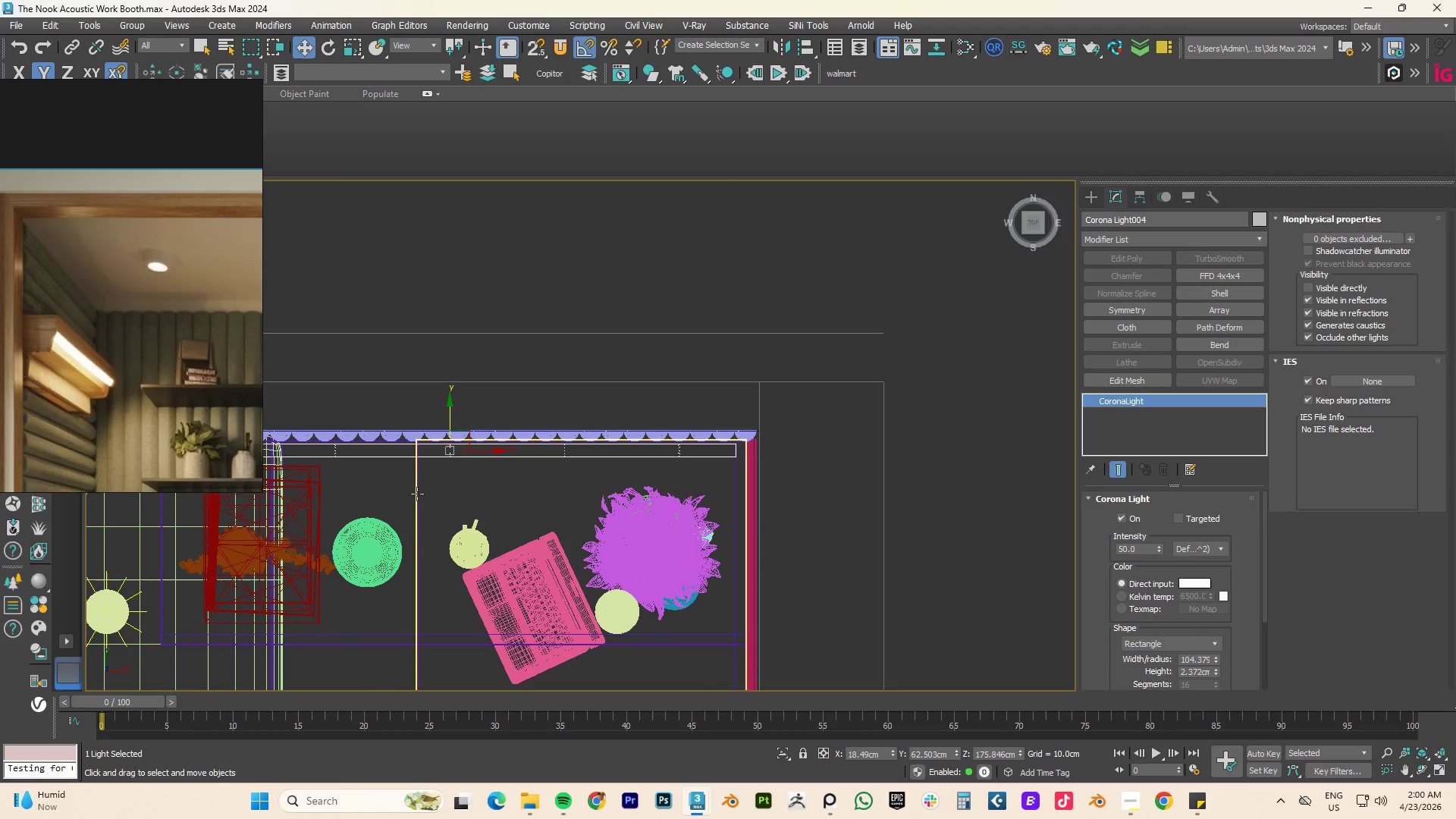 
left_click([417, 494])
 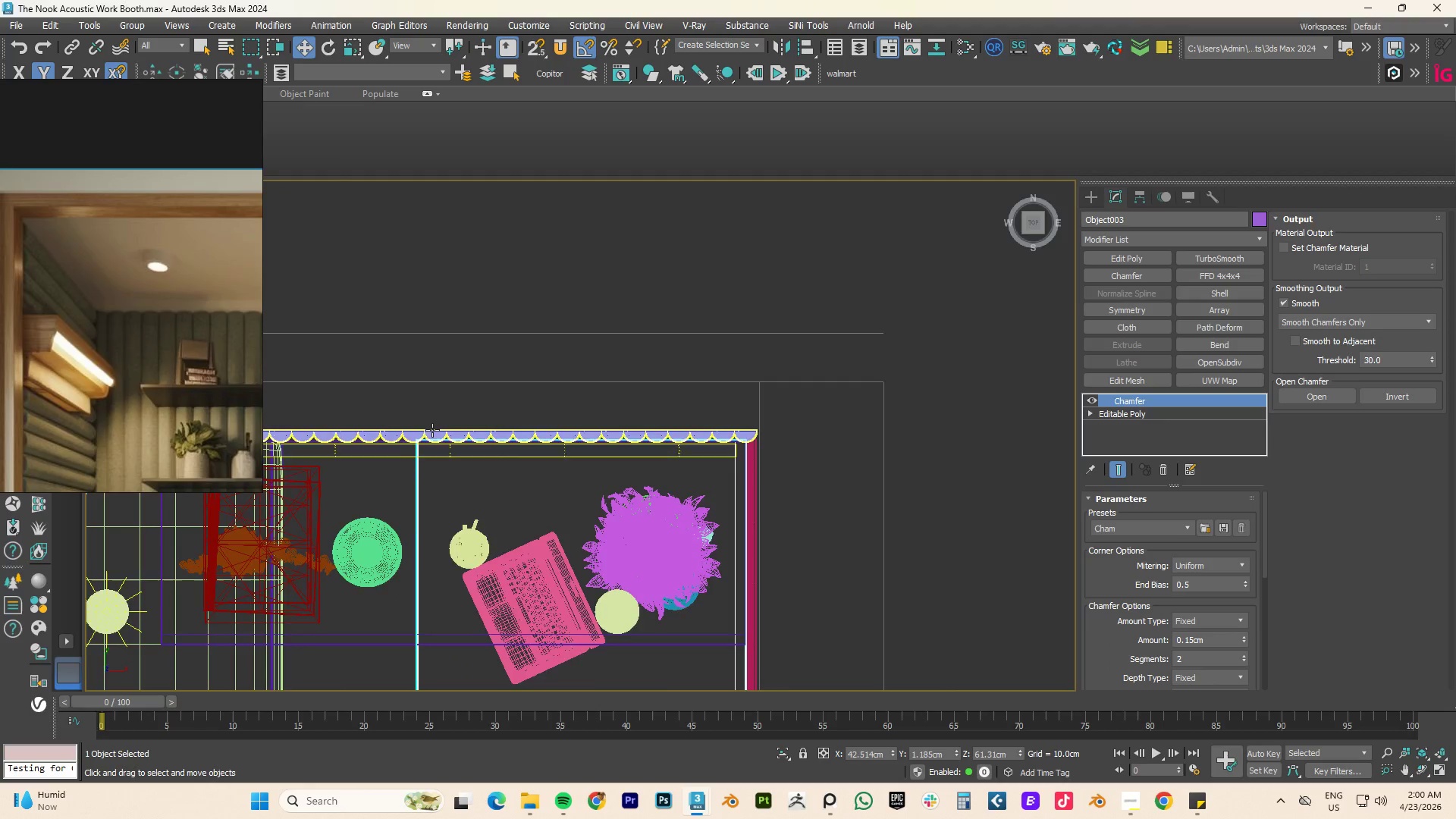 
scroll: coordinate [431, 427], scroll_direction: up, amount: 3.0
 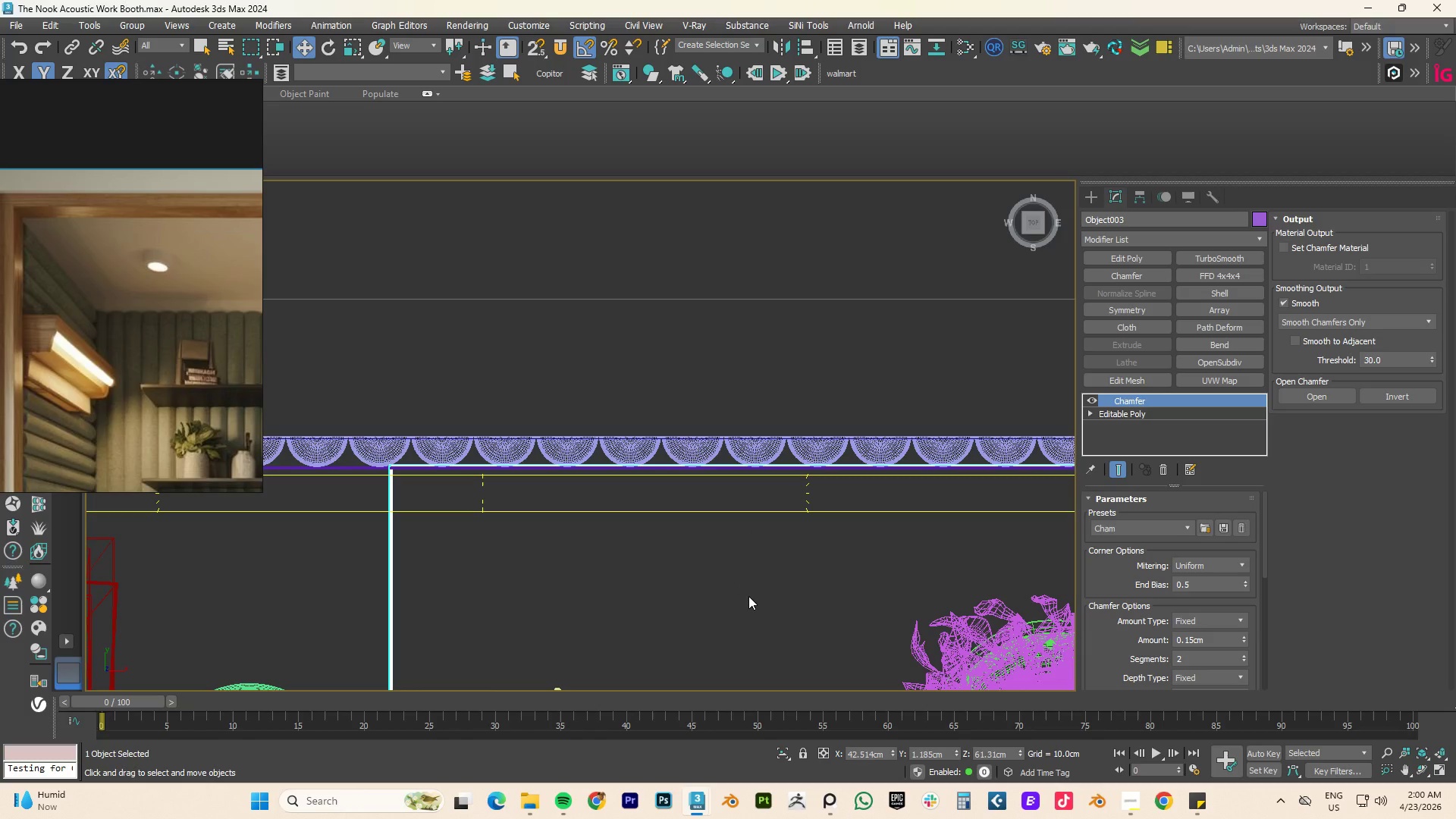 
wait(28.28)
 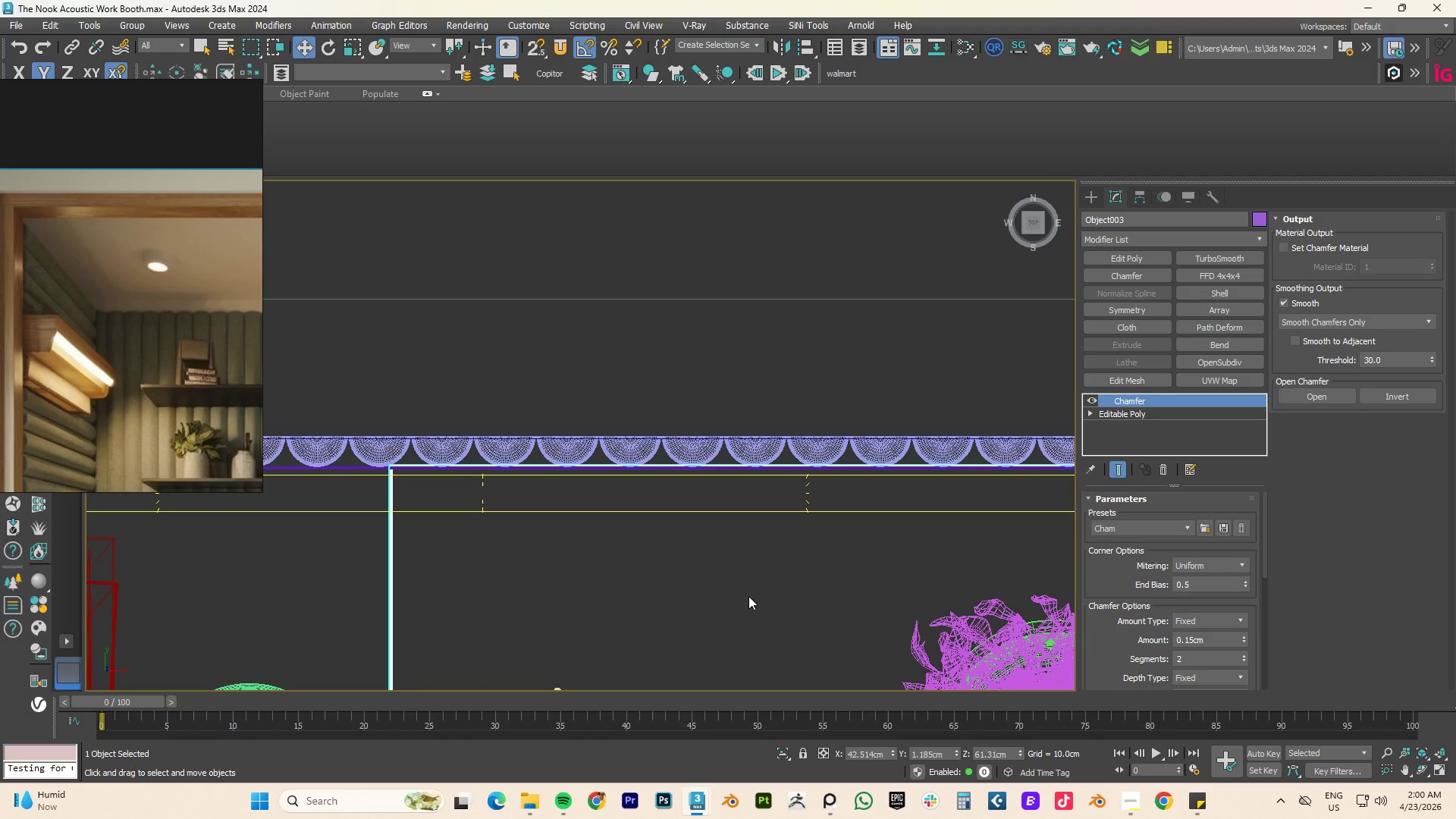 
scroll: coordinate [758, 582], scroll_direction: down, amount: 3.0
 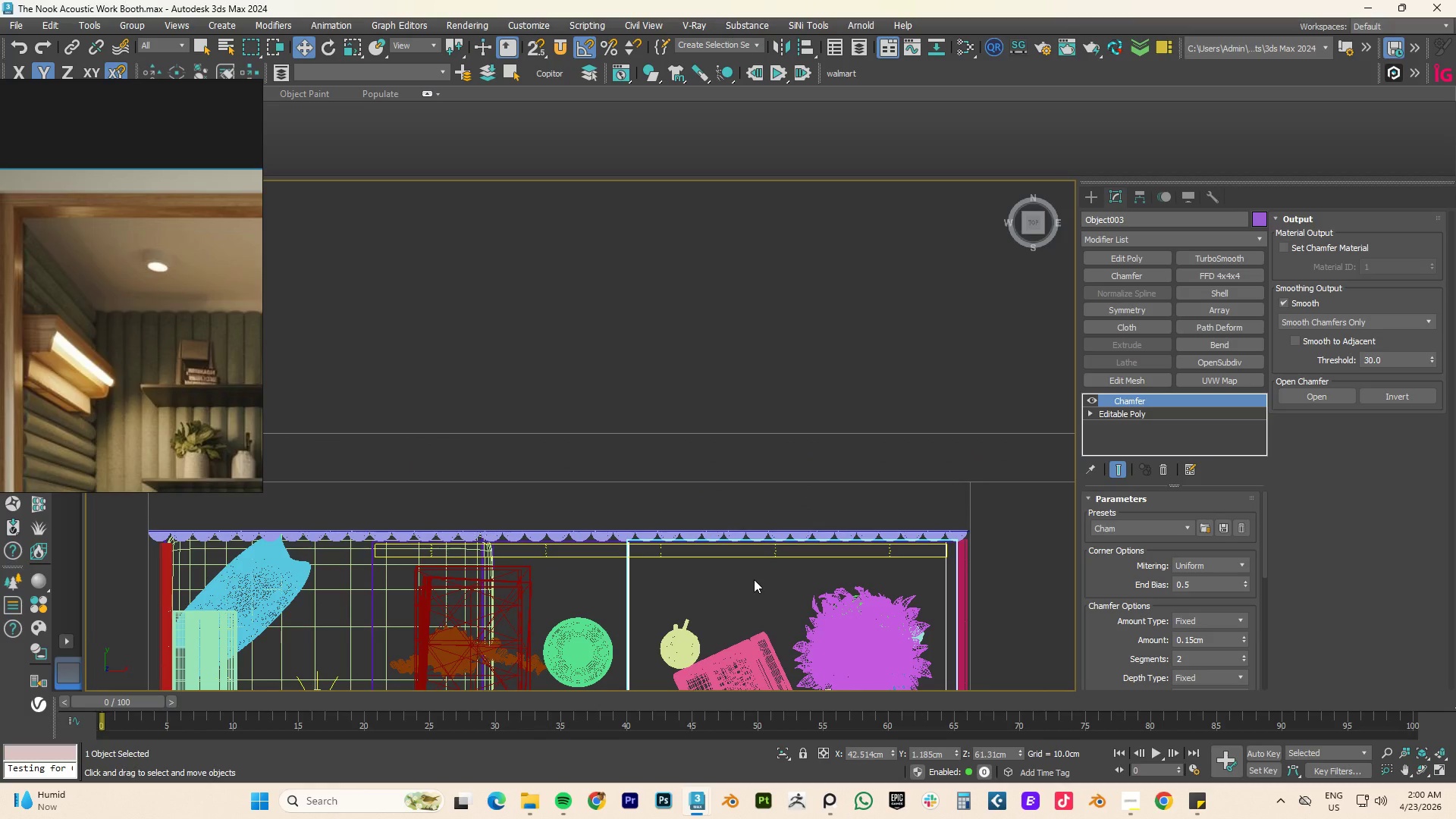 
key(Control+S)
 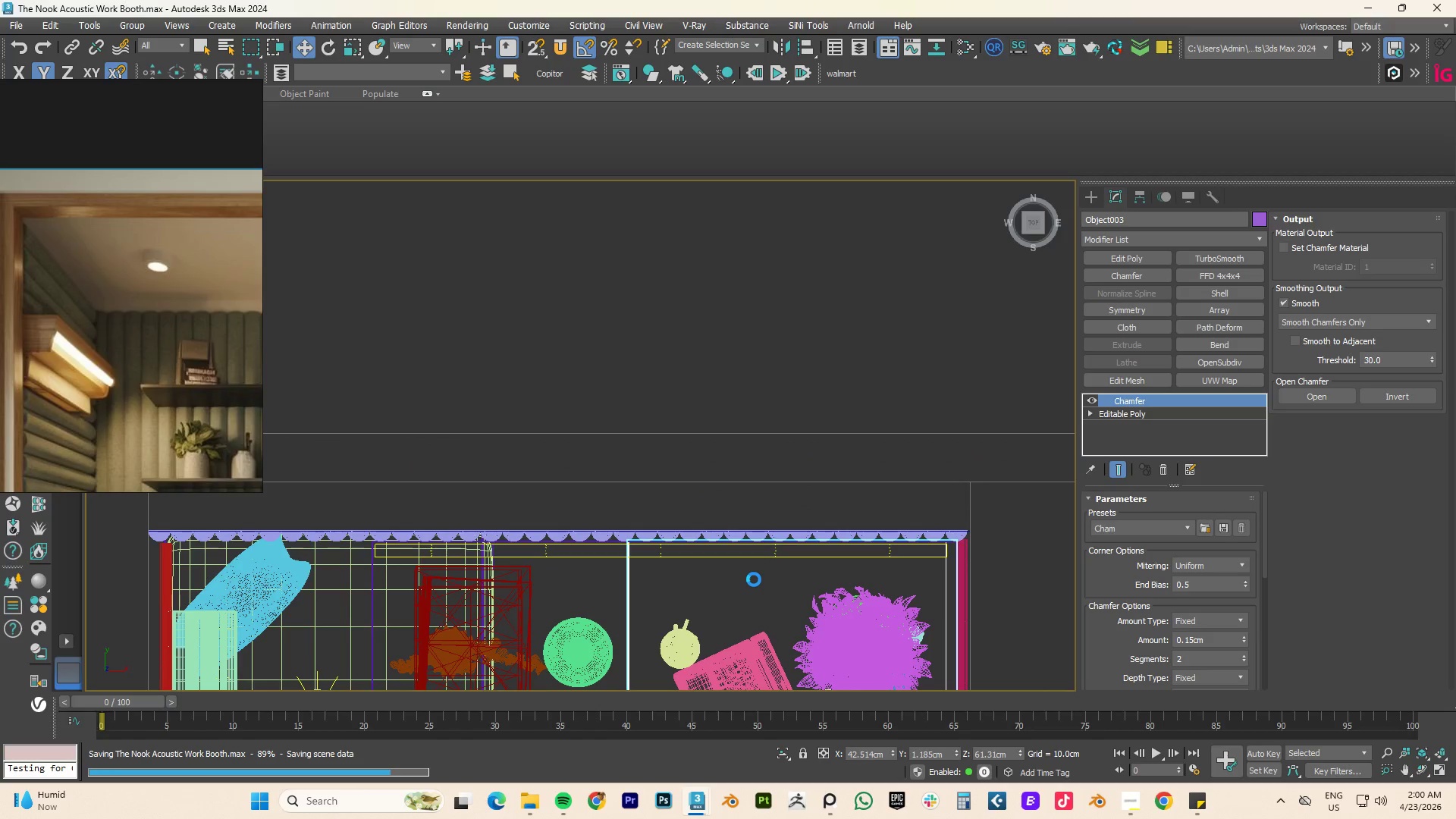 
key(Control+S)
 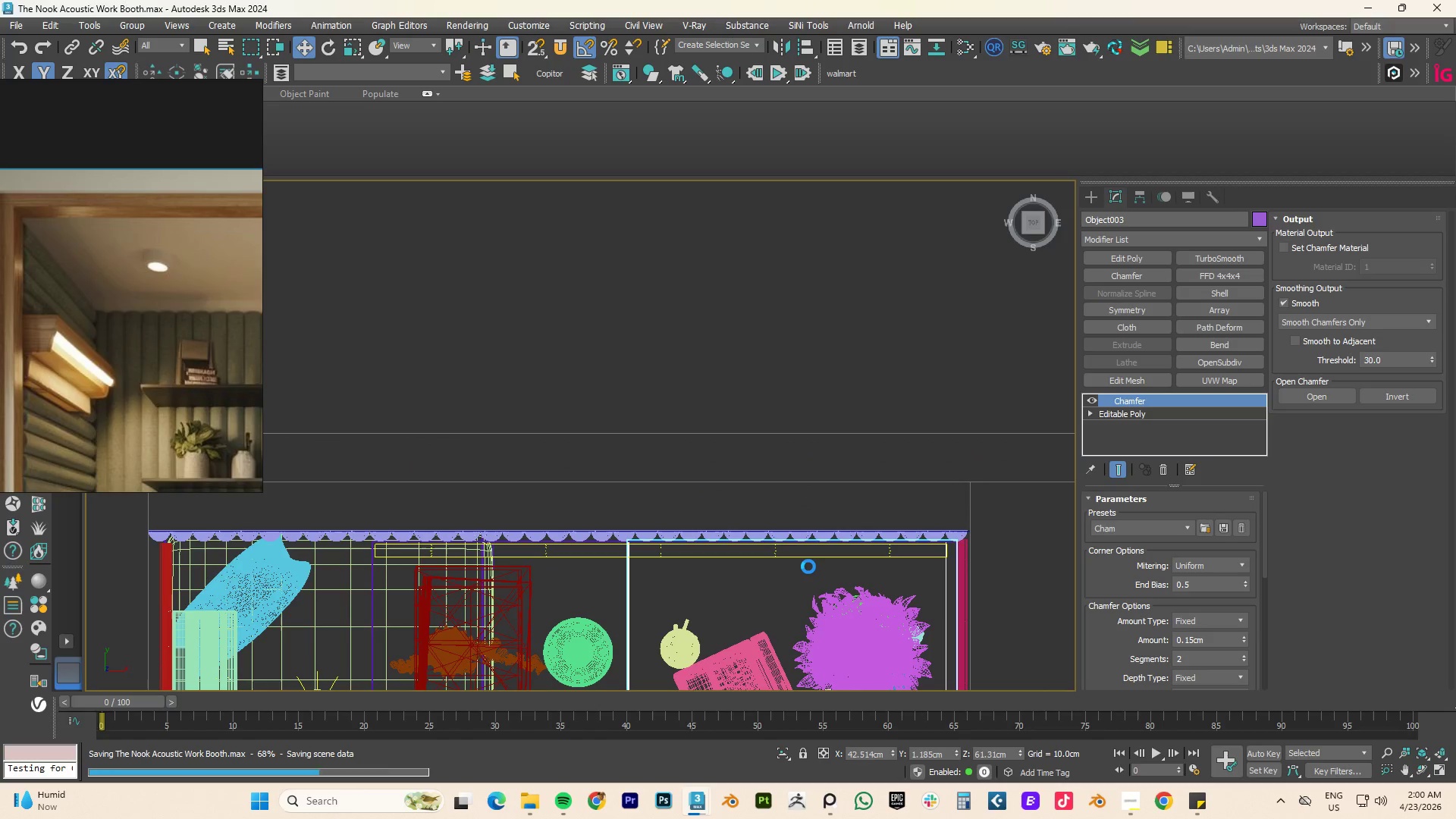 
scroll: coordinate [802, 568], scroll_direction: down, amount: 4.0
 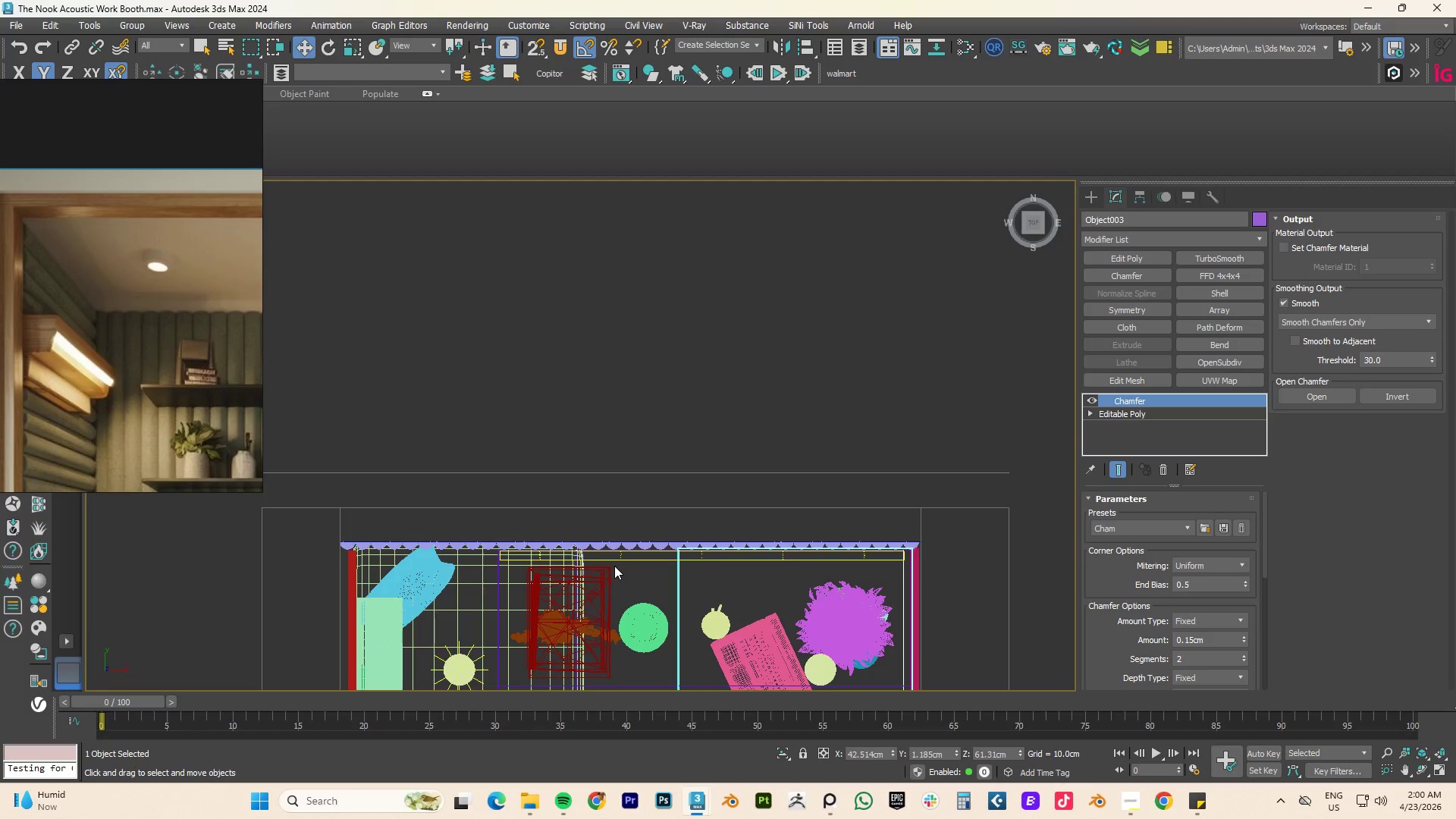 
scroll: coordinate [592, 575], scroll_direction: up, amount: 2.0
 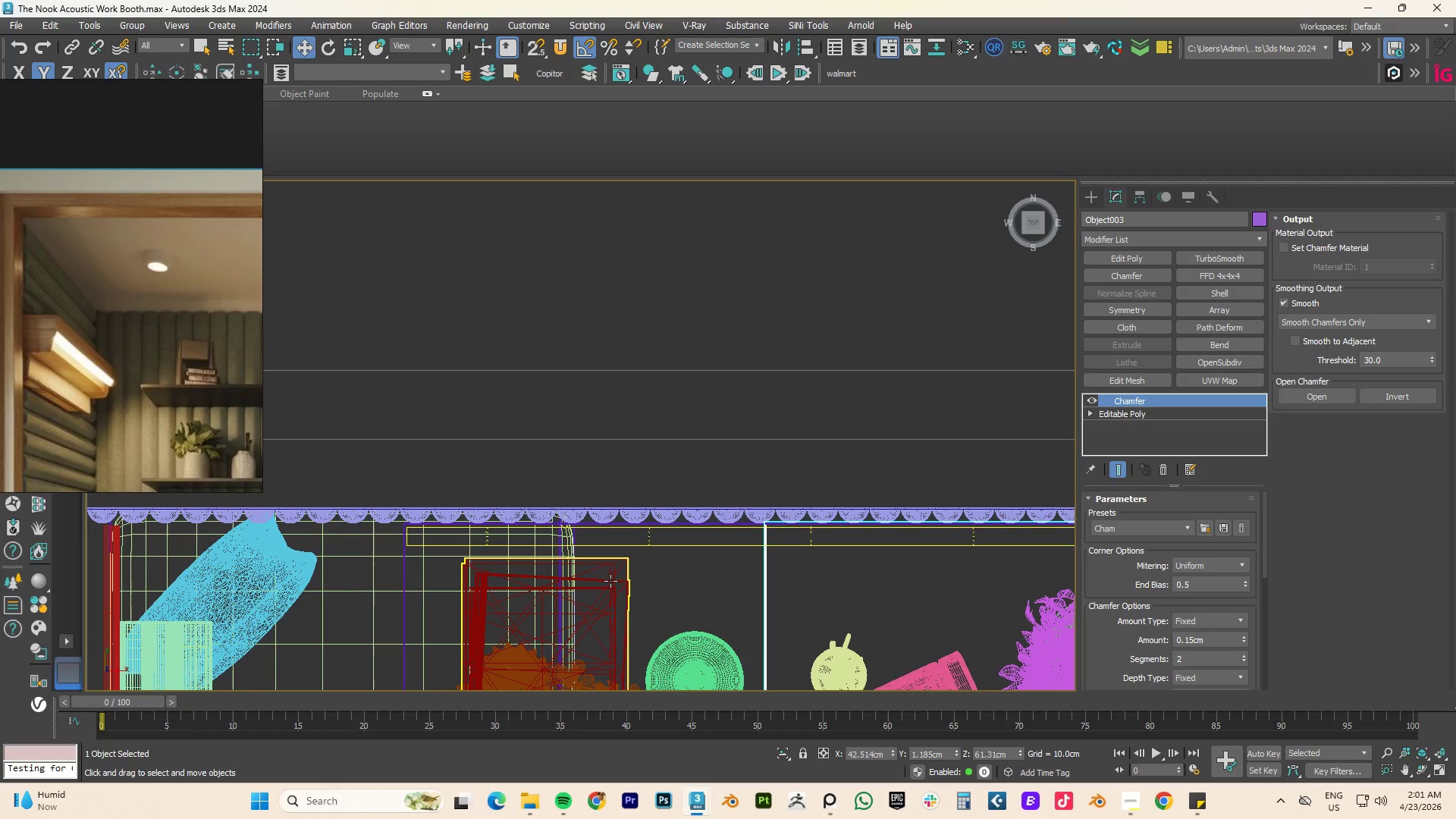 
left_click([592, 585])
 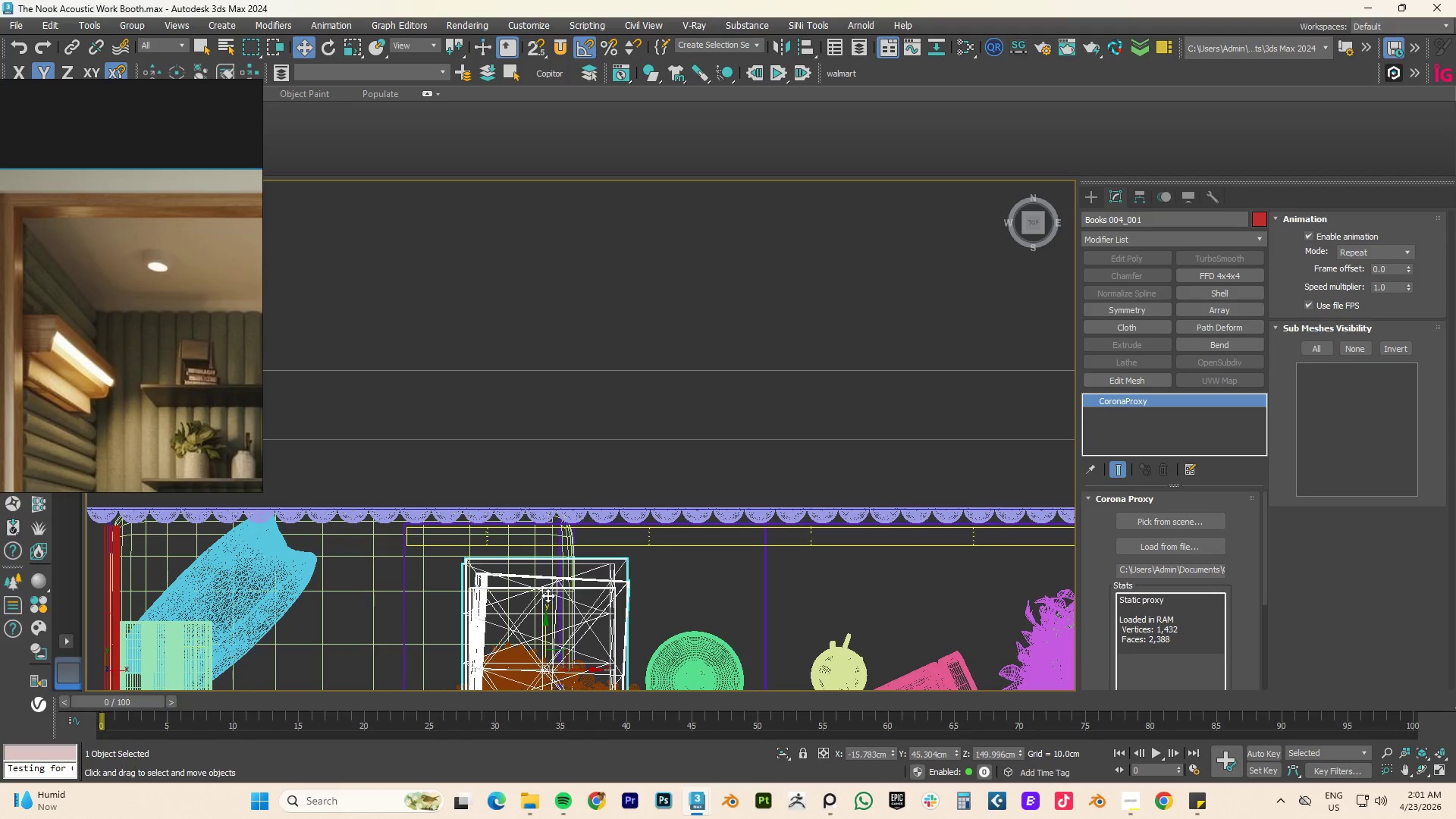 
scroll: coordinate [566, 592], scroll_direction: down, amount: 2.0
 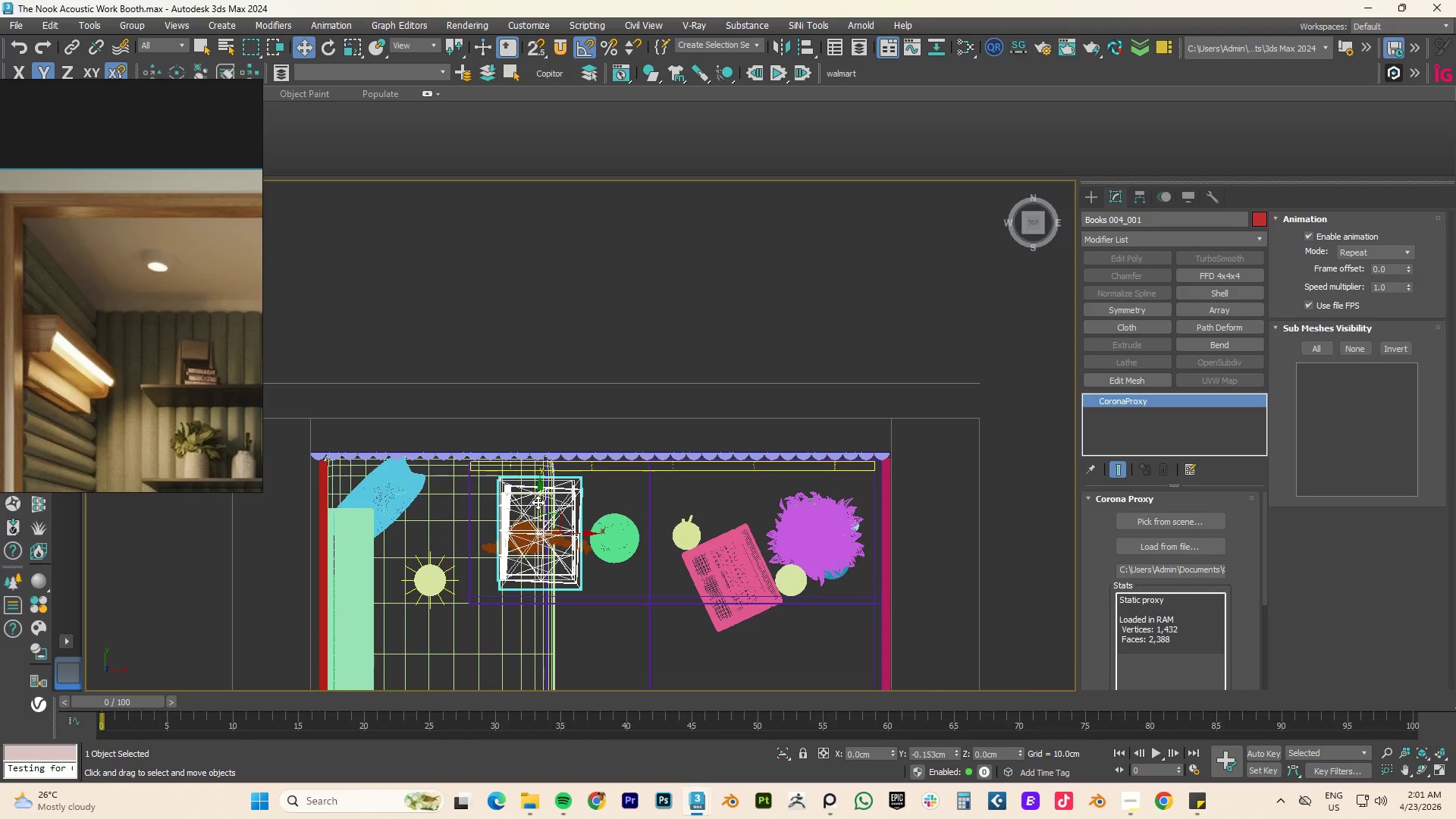 
key(Control+S)
 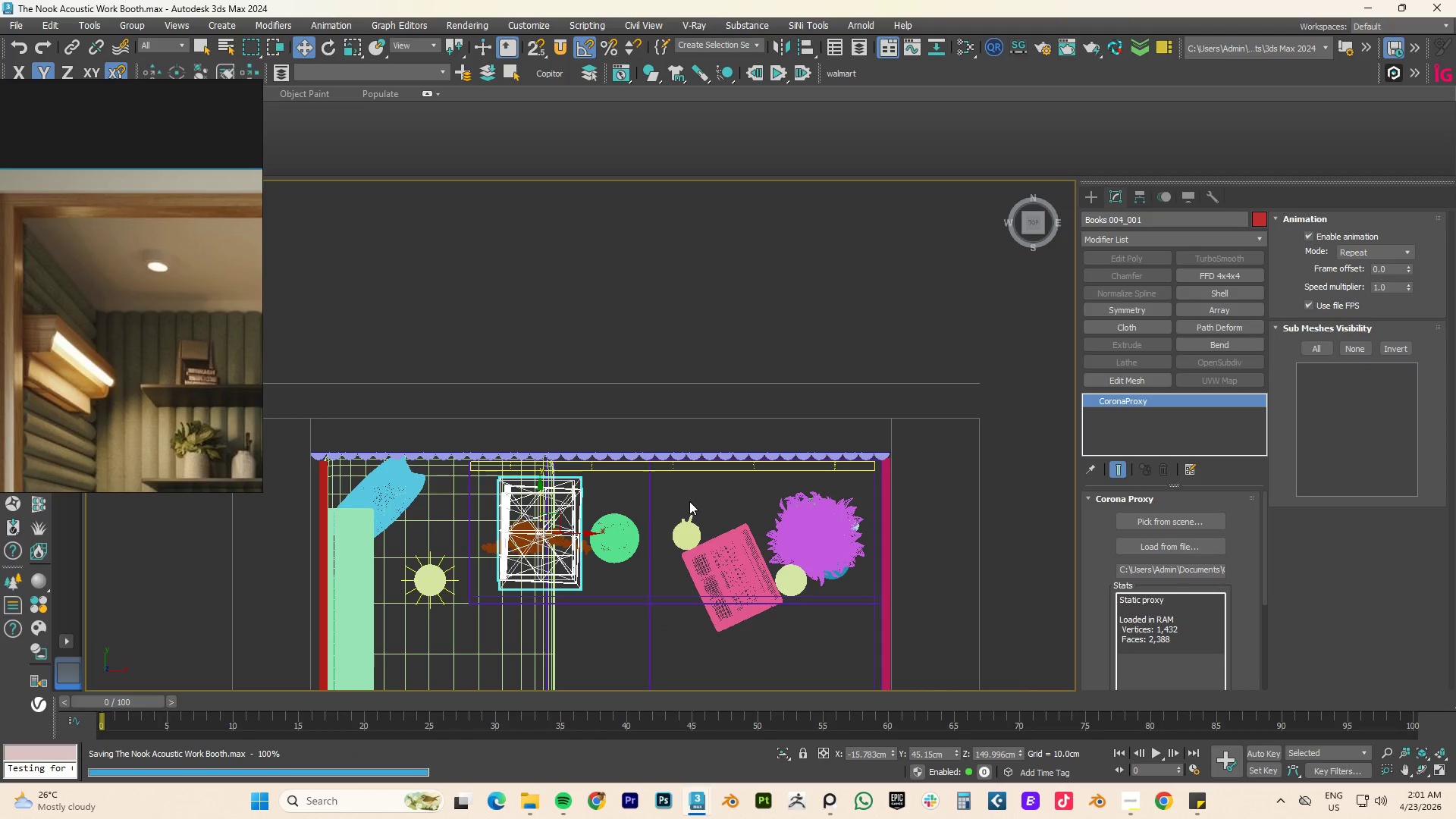 
key(F3)
 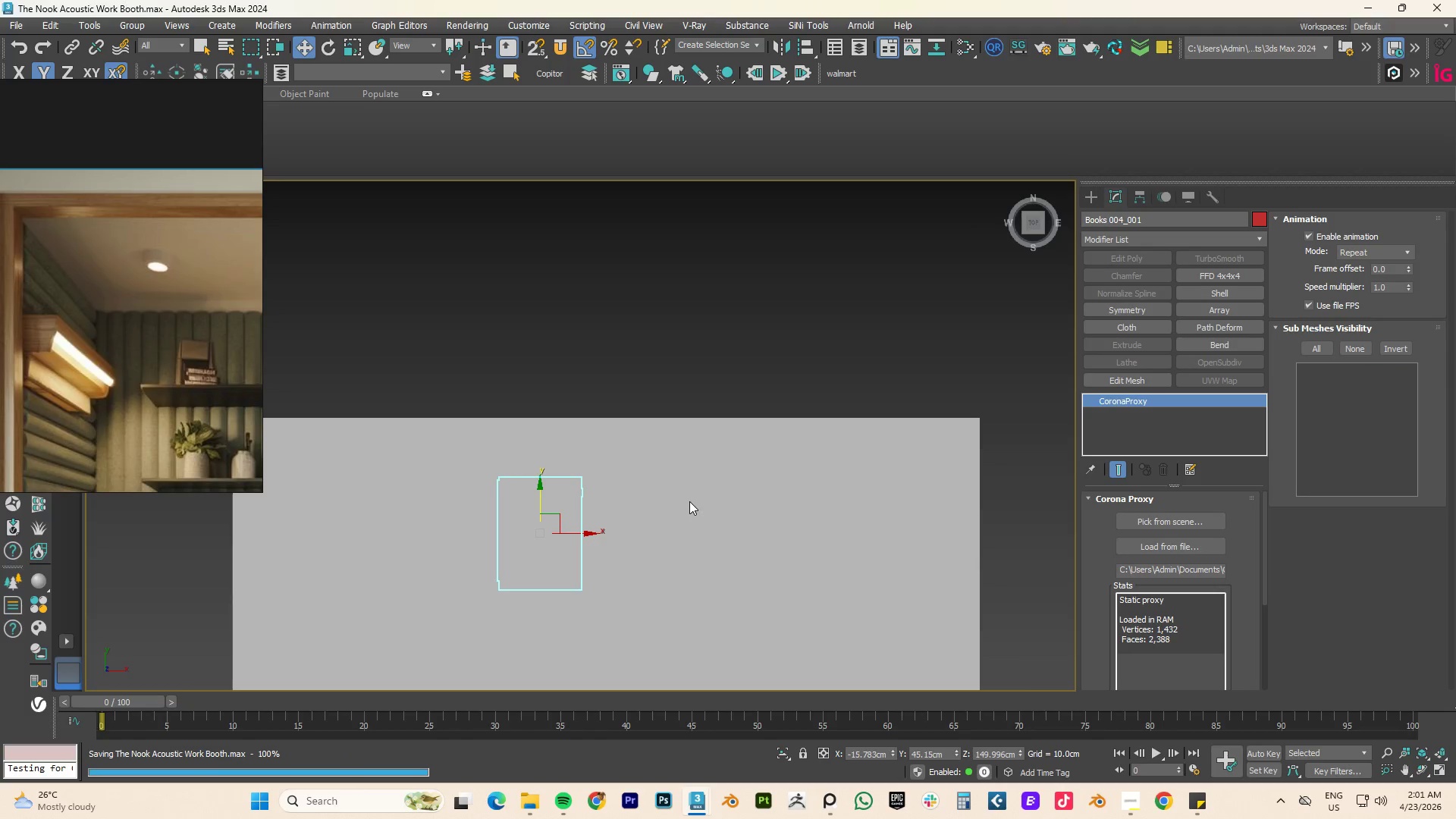 
key(F4)
 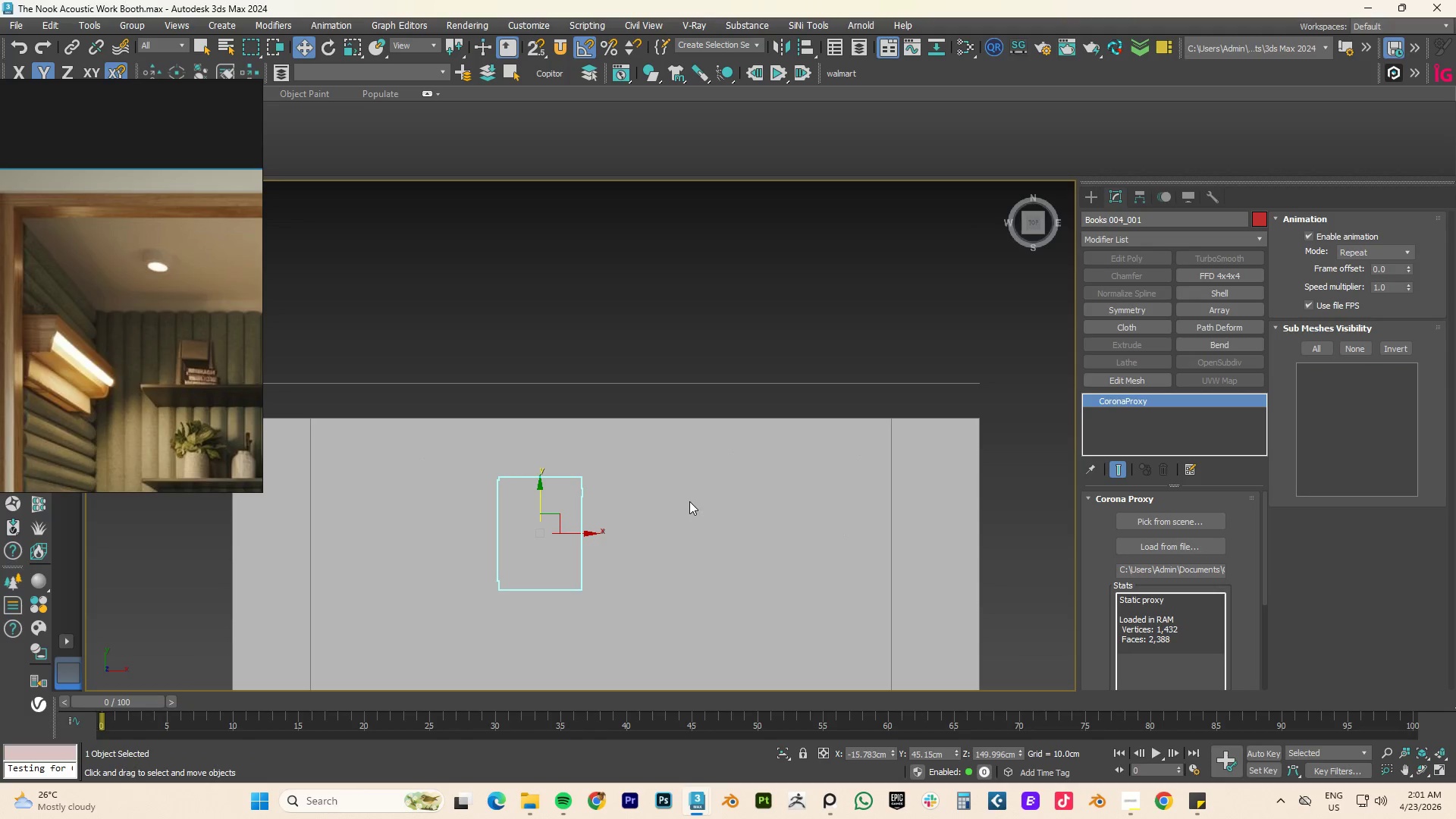 
key(F3)
 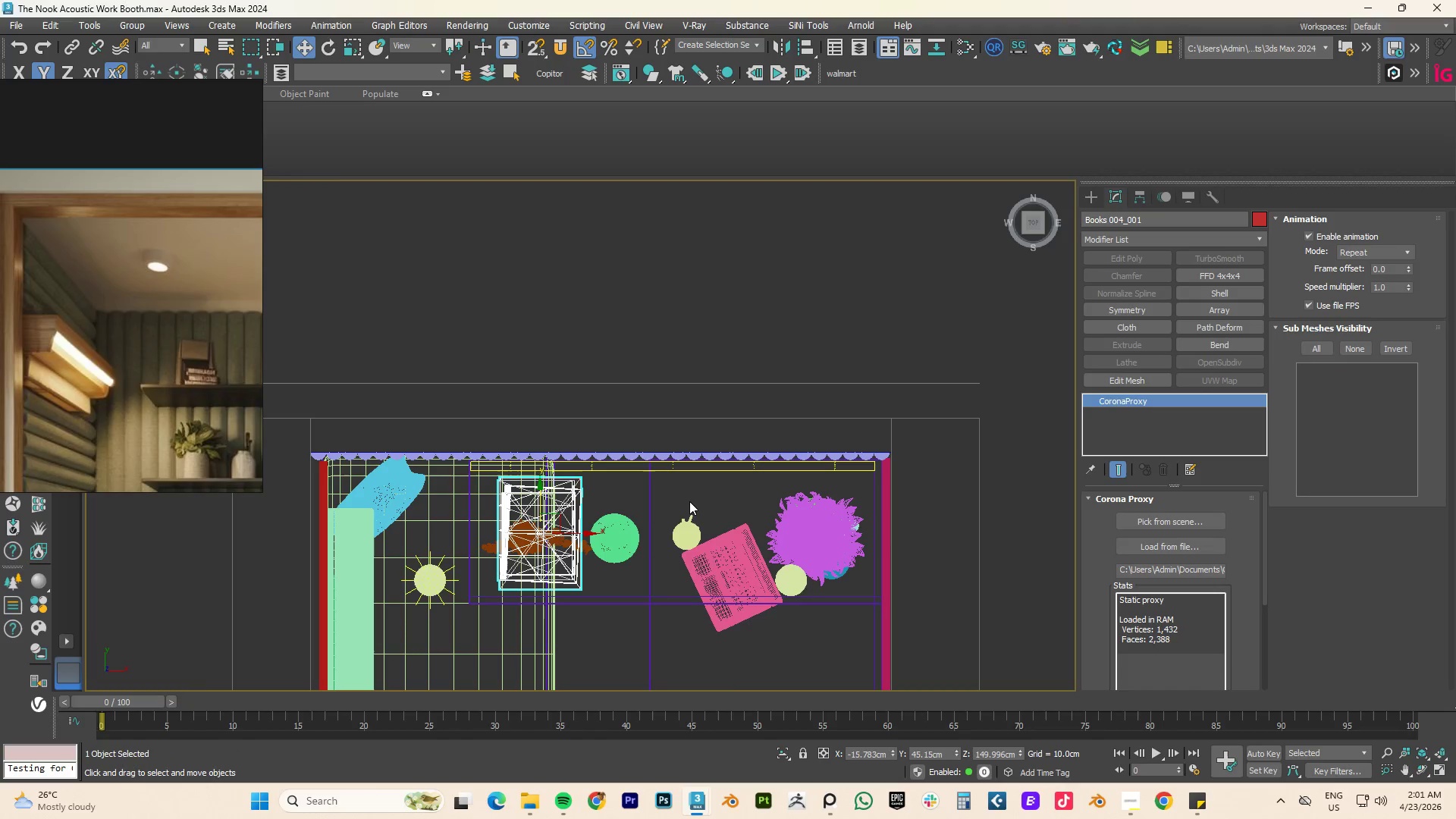 
key(F4)
 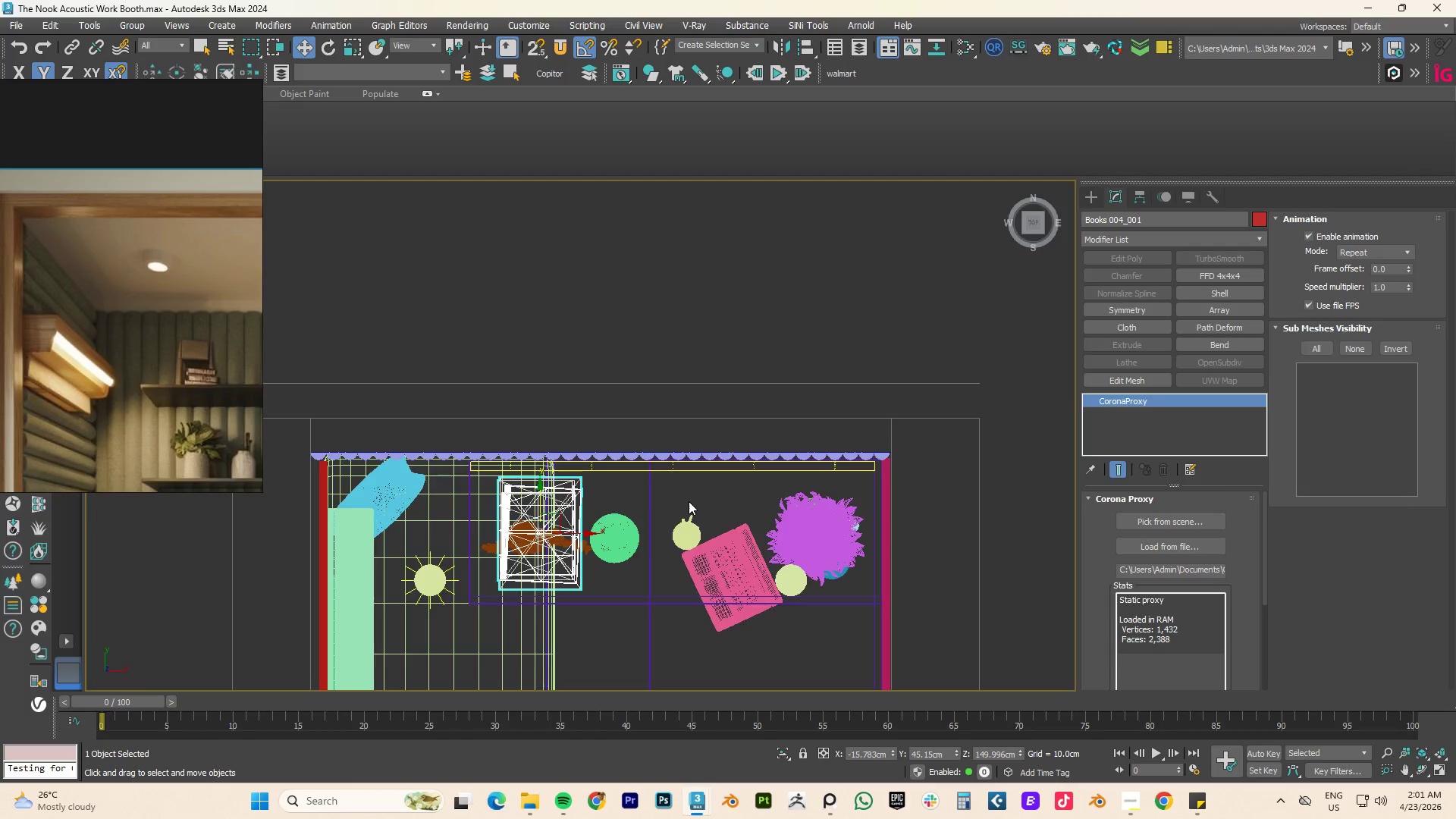 
key(F3)
 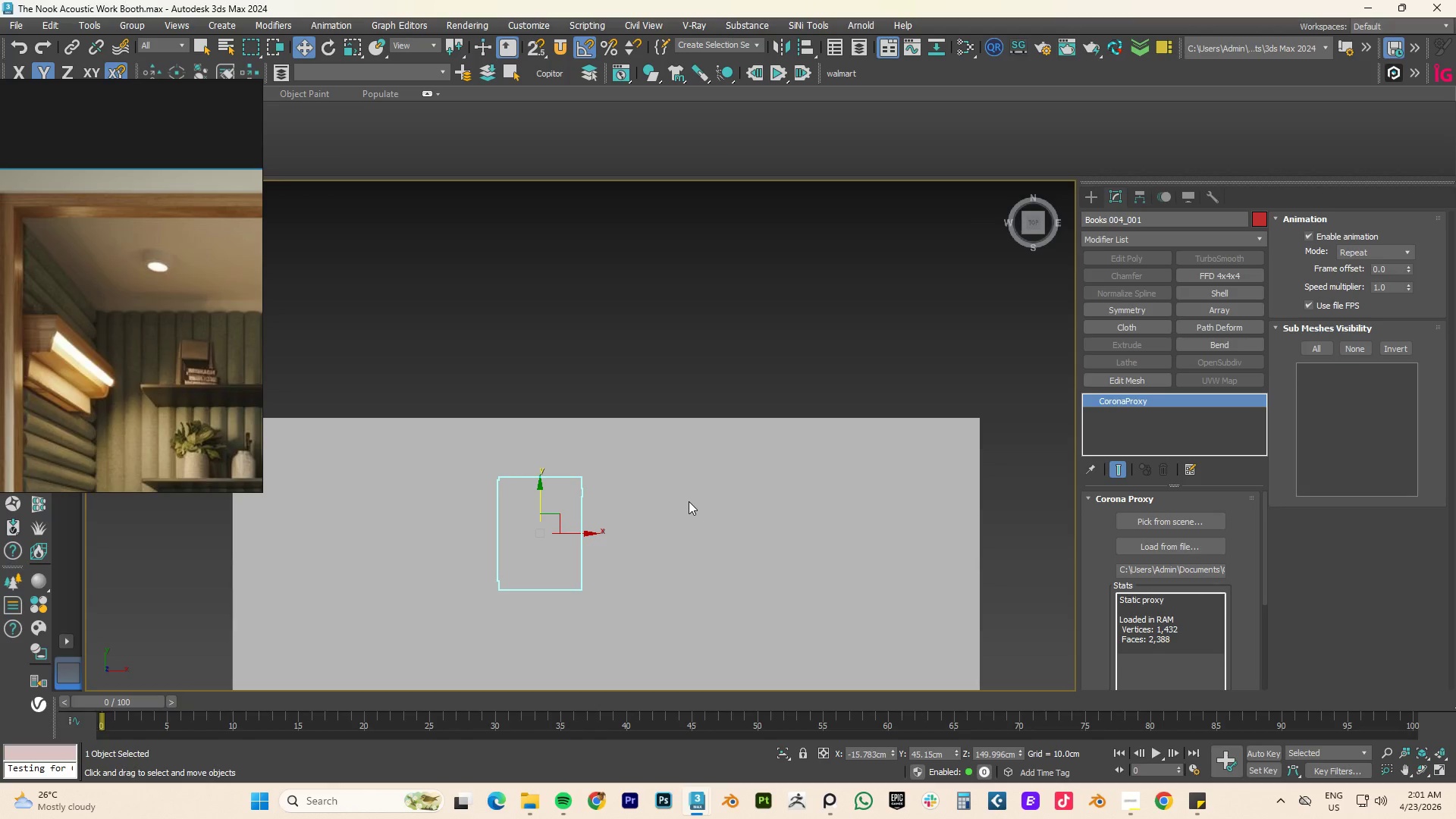 
key(F4)
 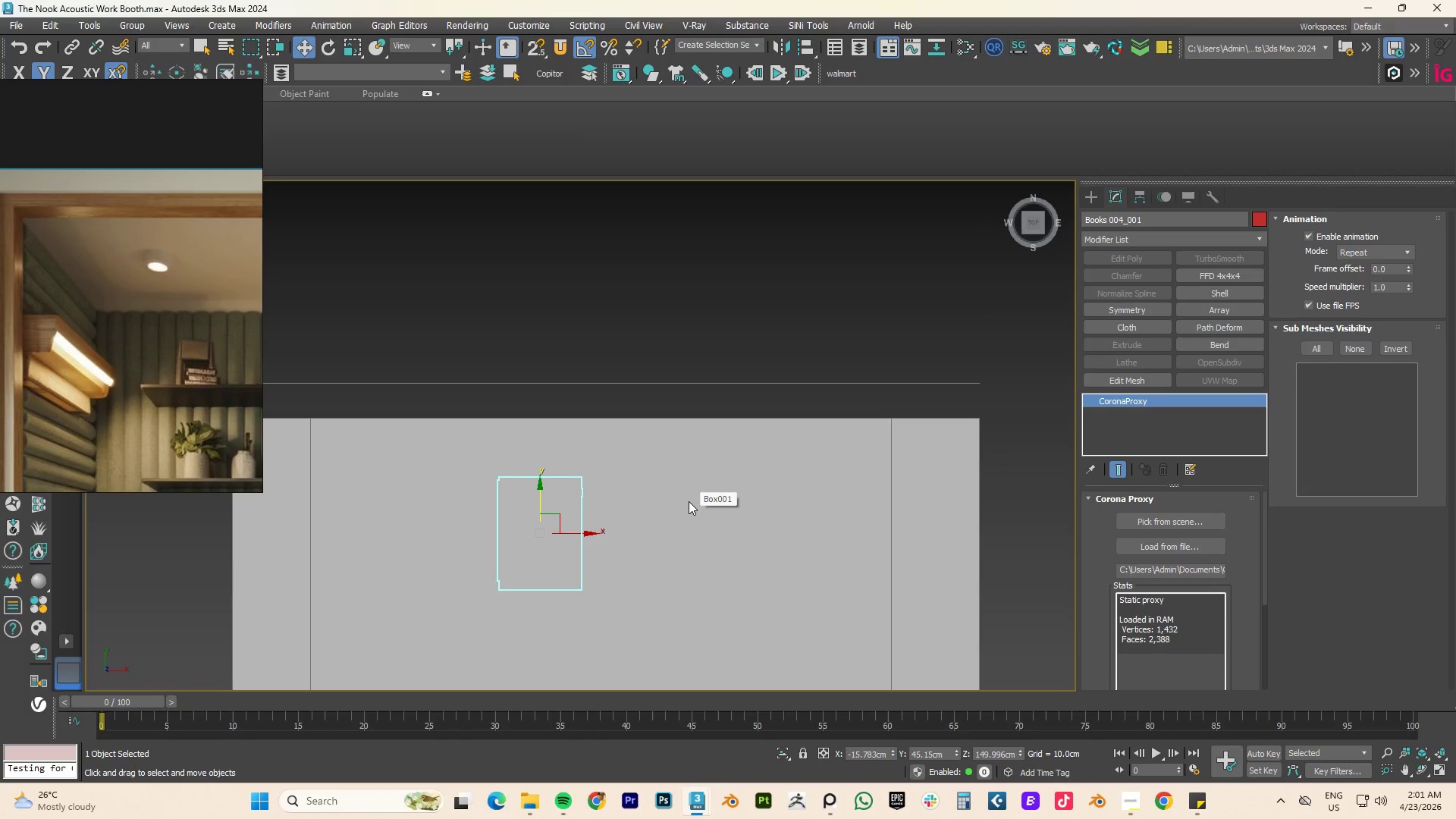 
key(F4)
 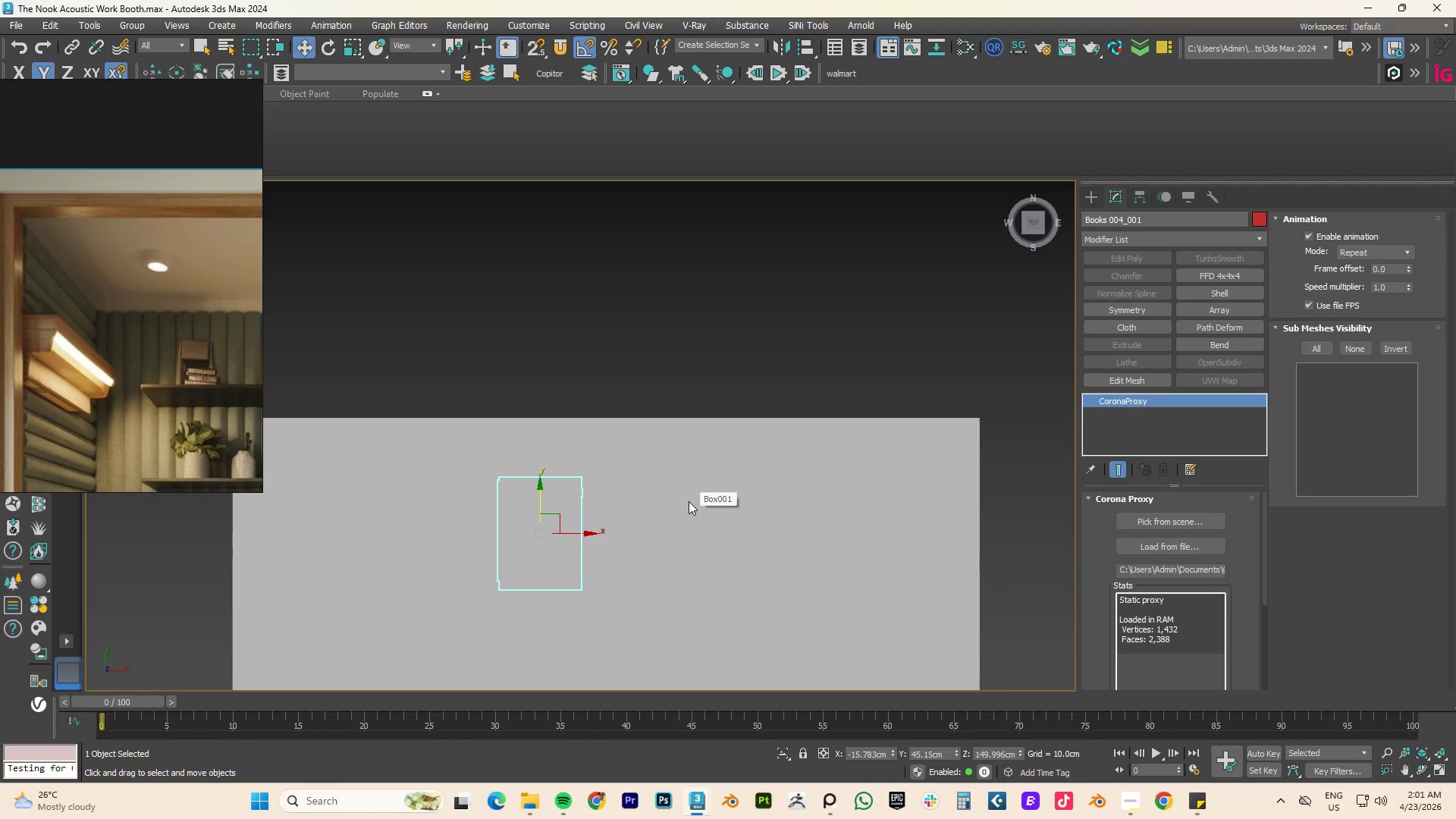 
hold_key(key=AltLeft, duration=1.44)
 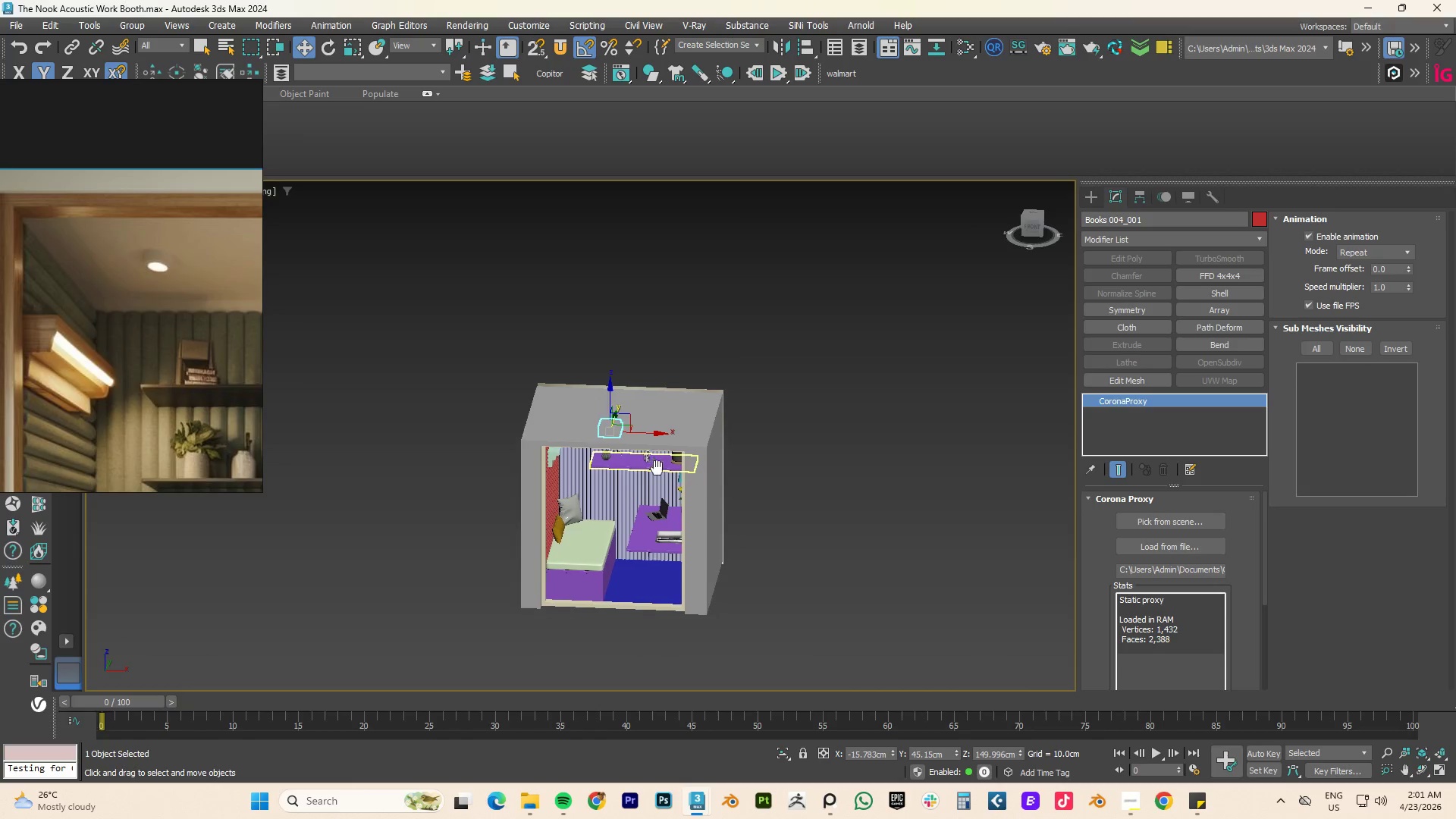 
scroll: coordinate [688, 502], scroll_direction: down, amount: 4.0
 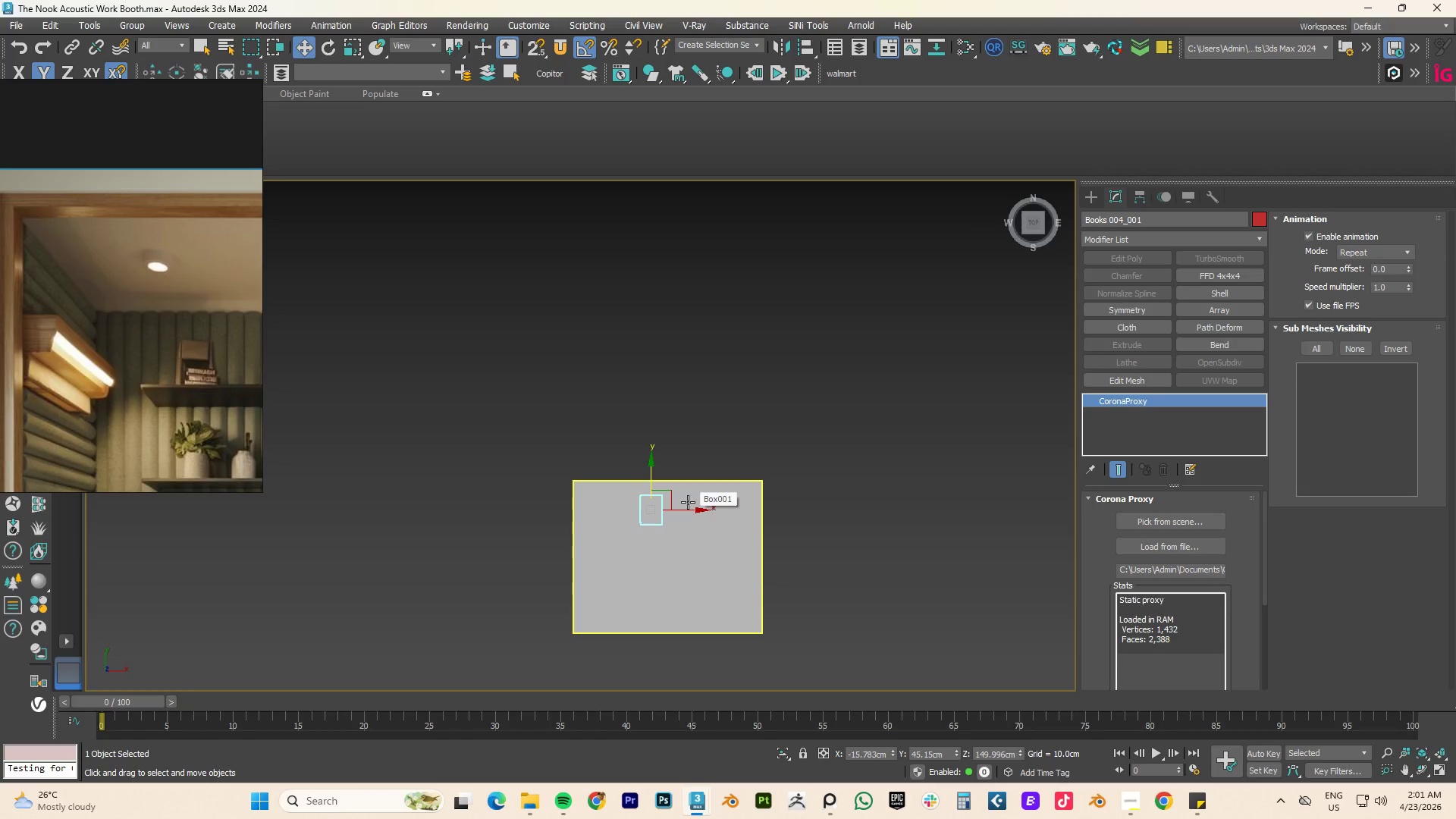 
hold_key(key=AltLeft, duration=0.69)
 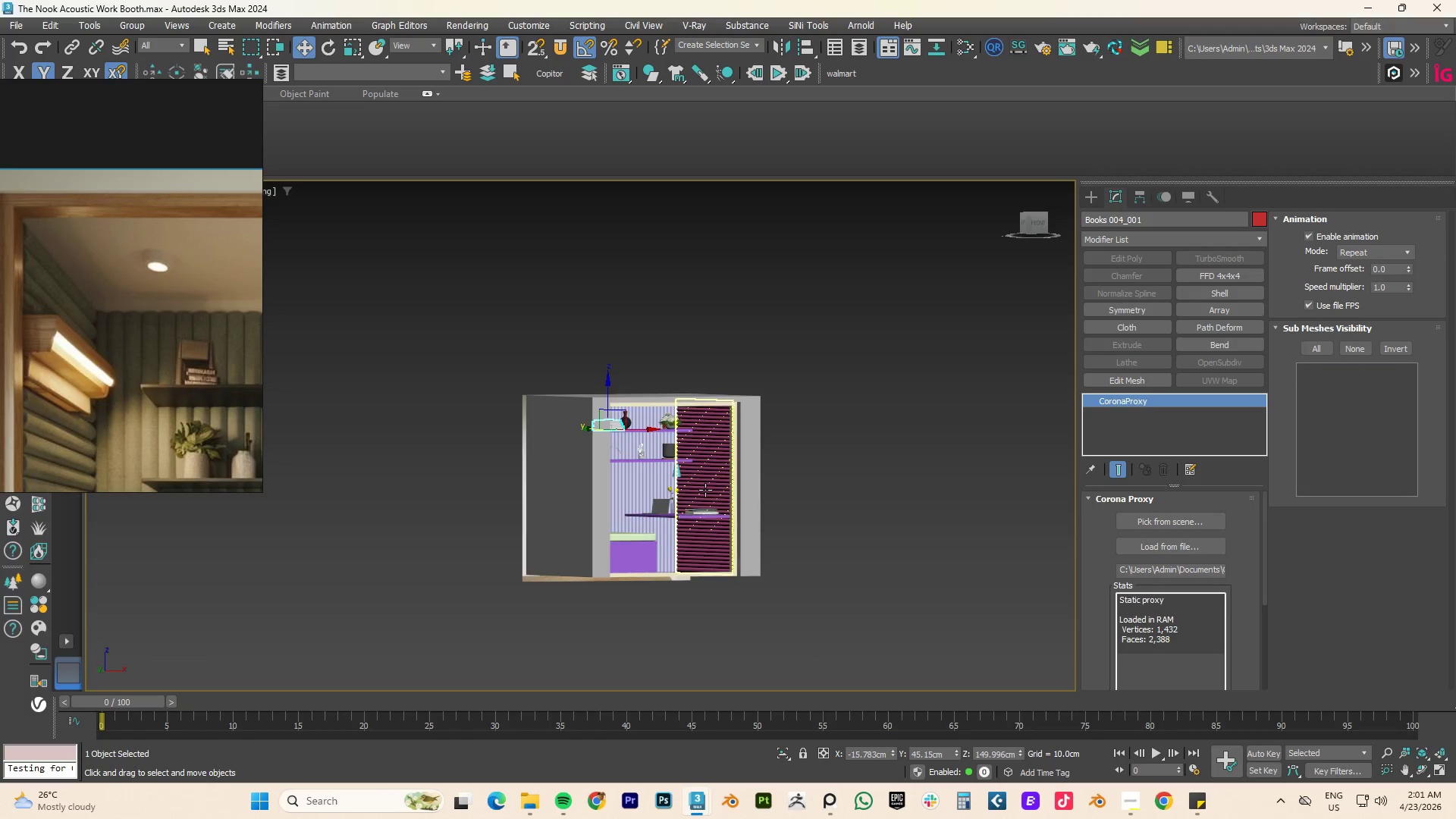 
scroll: coordinate [705, 490], scroll_direction: up, amount: 2.0
 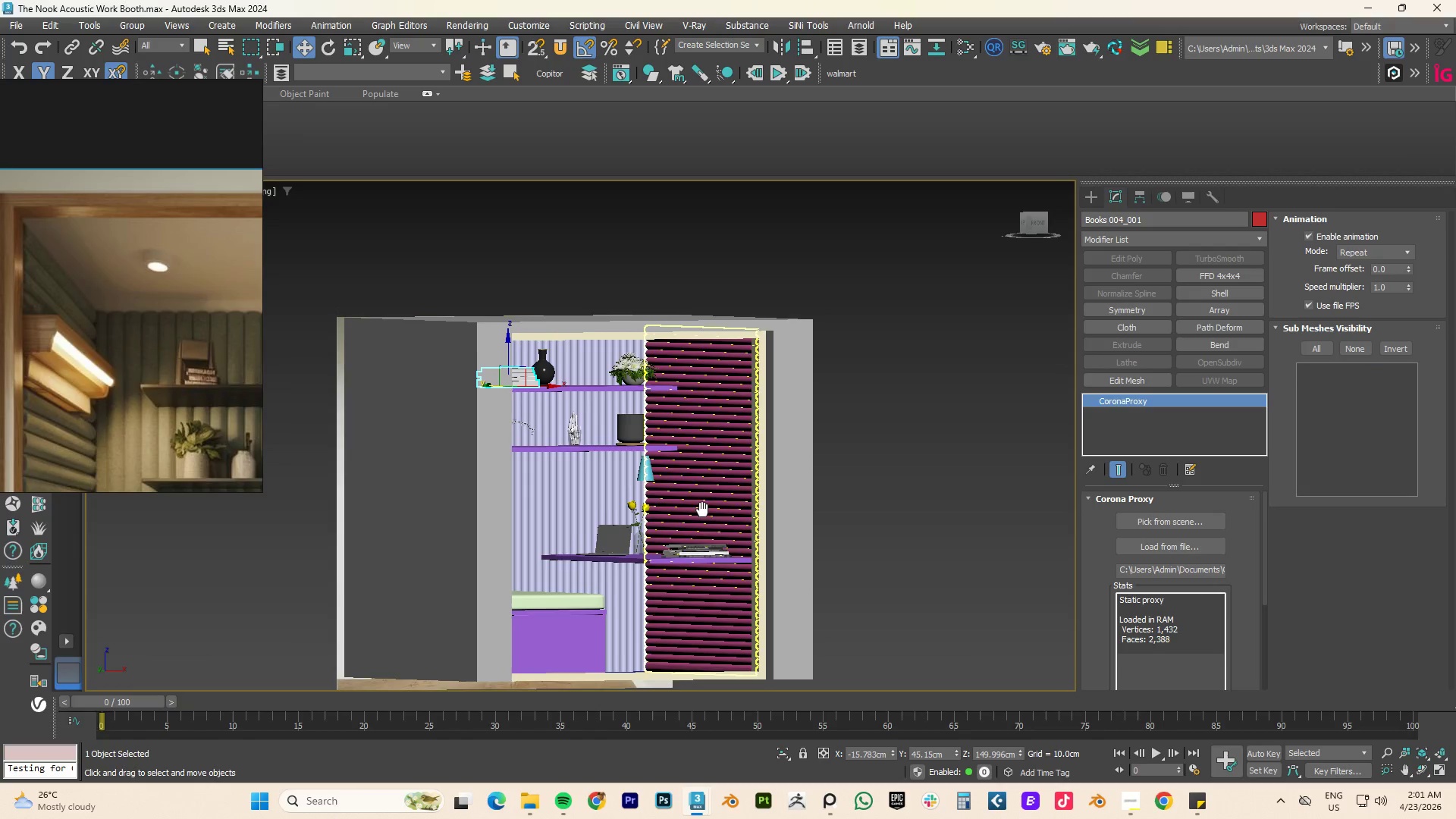 
hold_key(key=AltLeft, duration=1.16)
 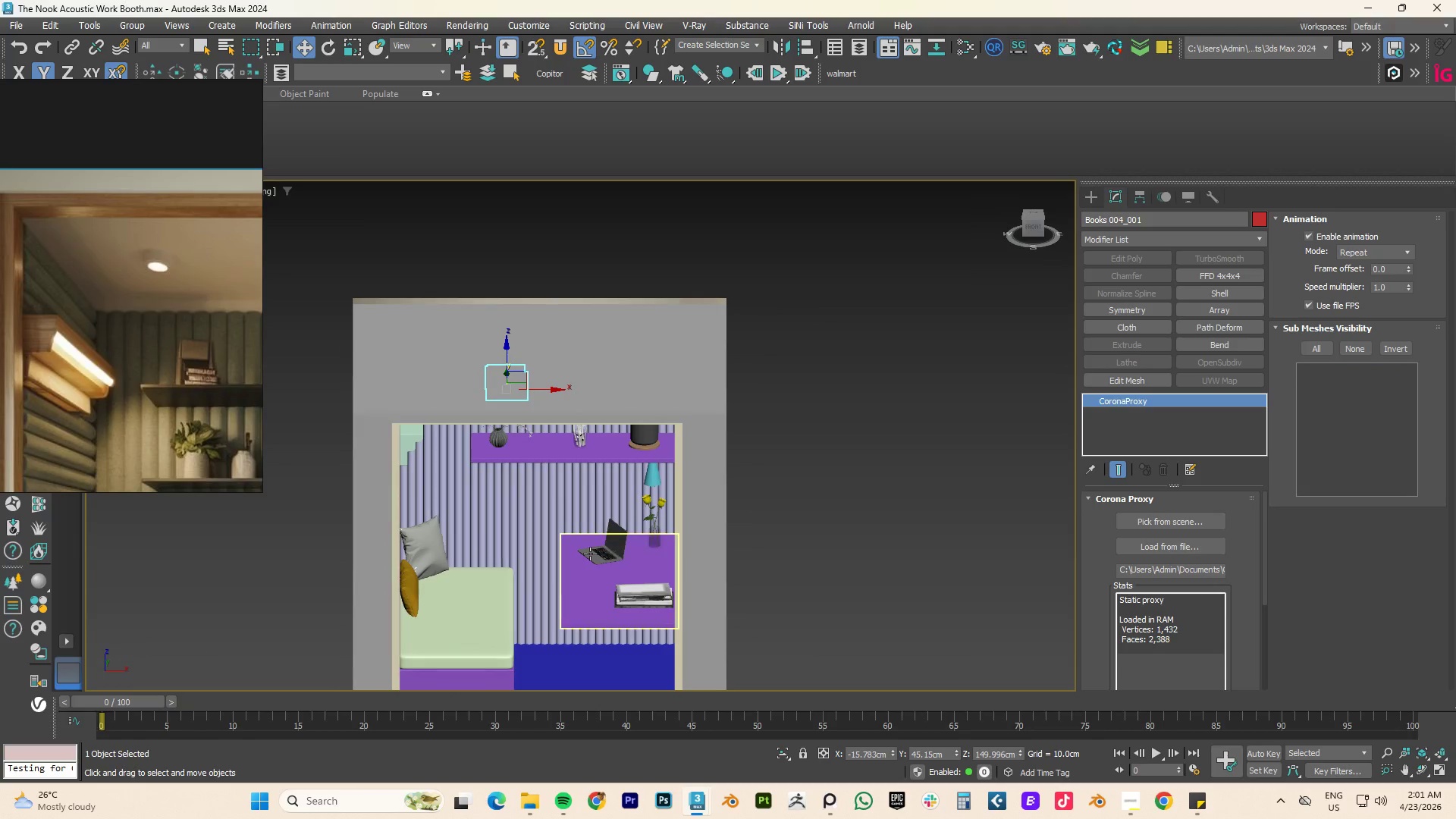 
scroll: coordinate [590, 554], scroll_direction: up, amount: 2.0
 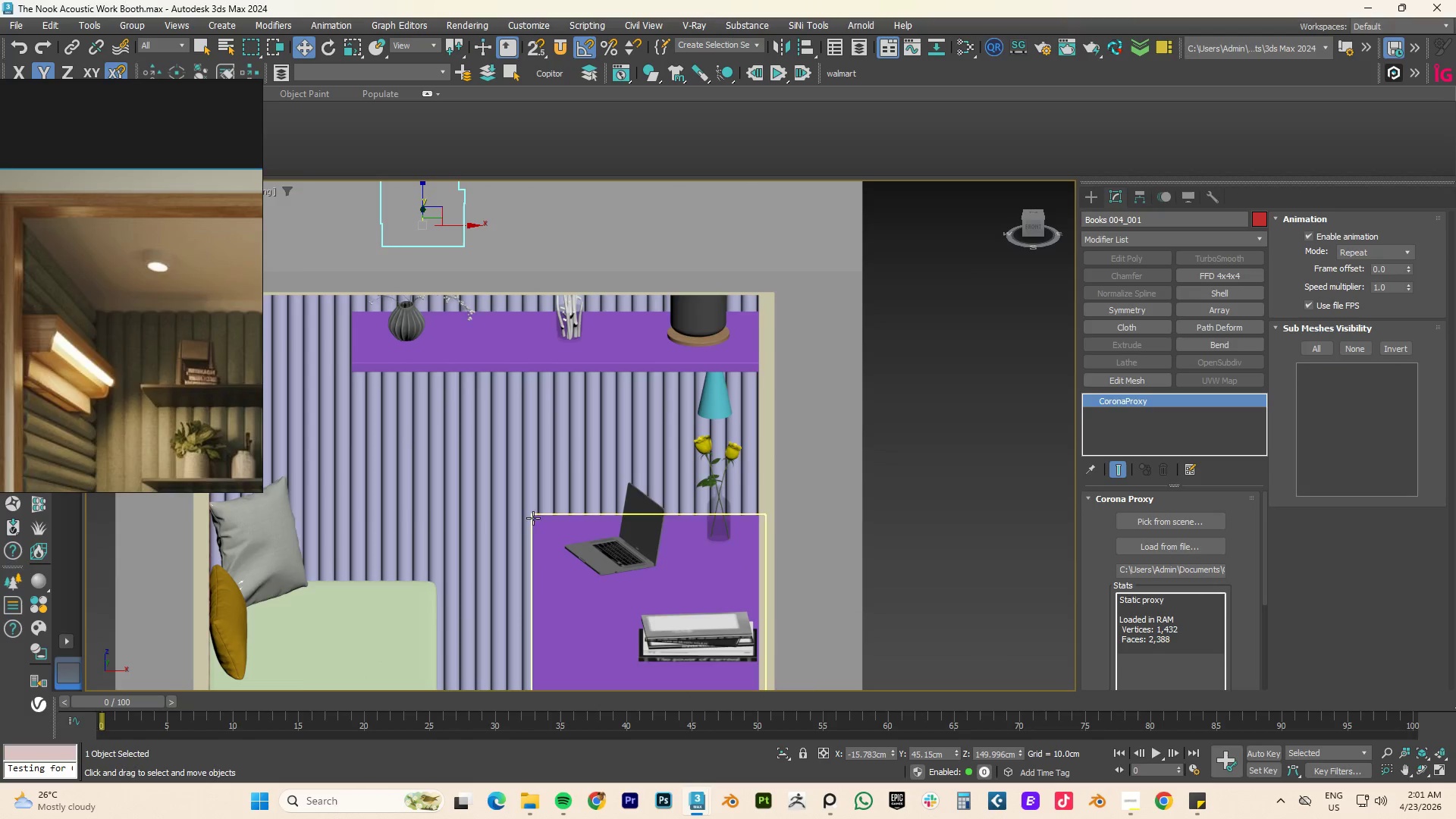 
scroll: coordinate [158, 456], scroll_direction: down, amount: 10.0
 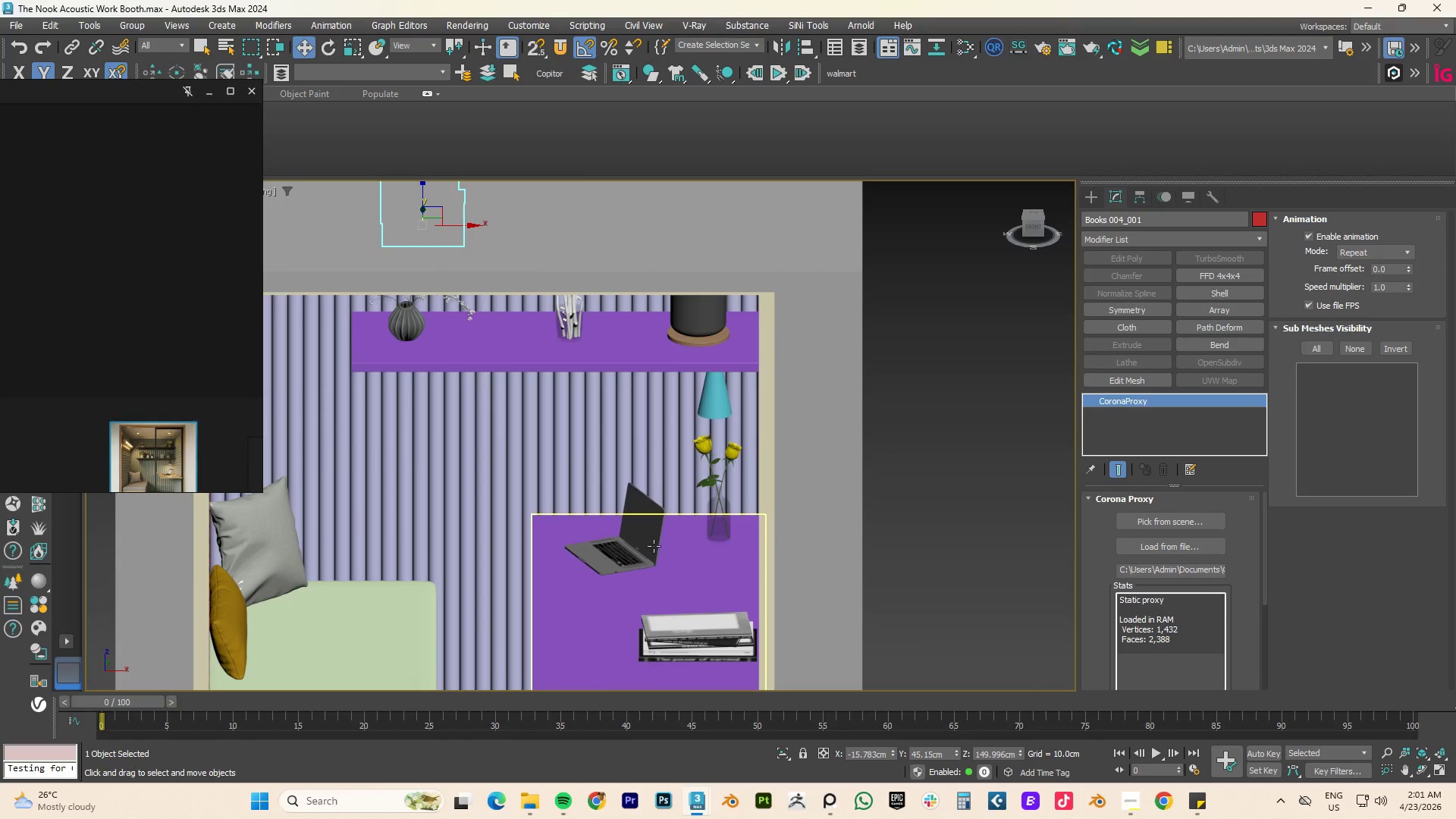 
key(Control+ControlLeft)
 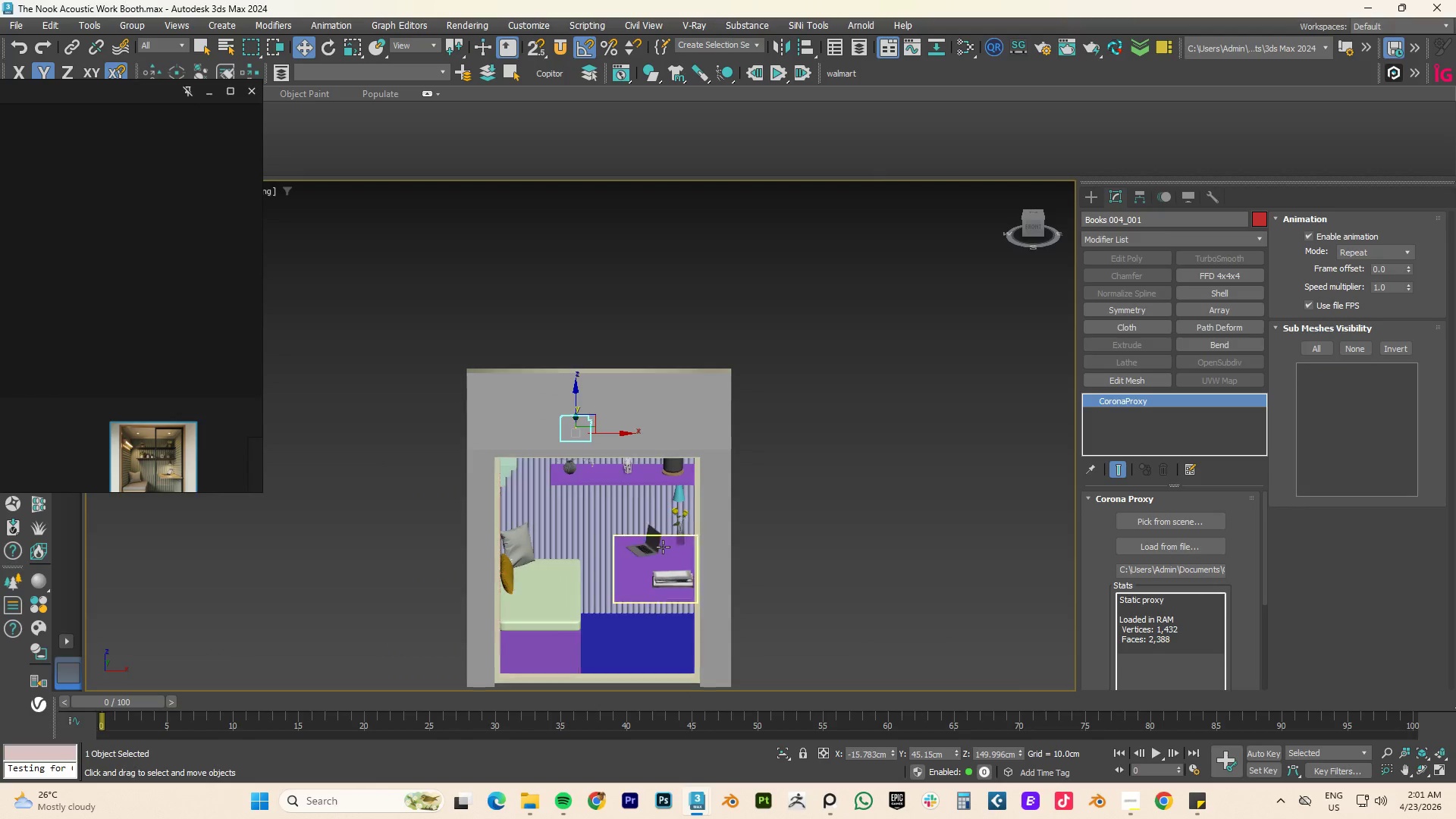 
key(Control+A)
 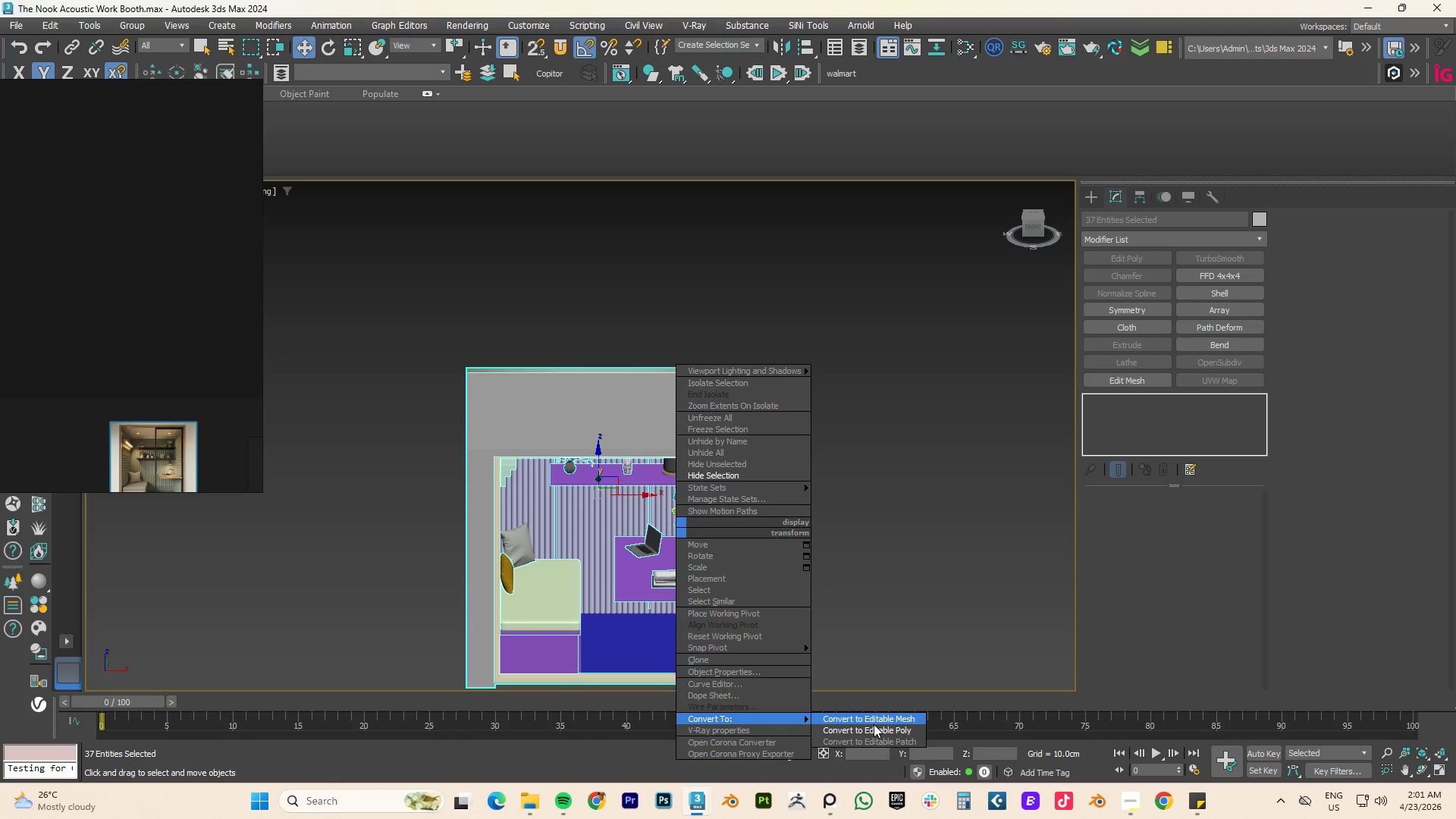 
scroll: coordinate [659, 547], scroll_direction: down, amount: 3.0
 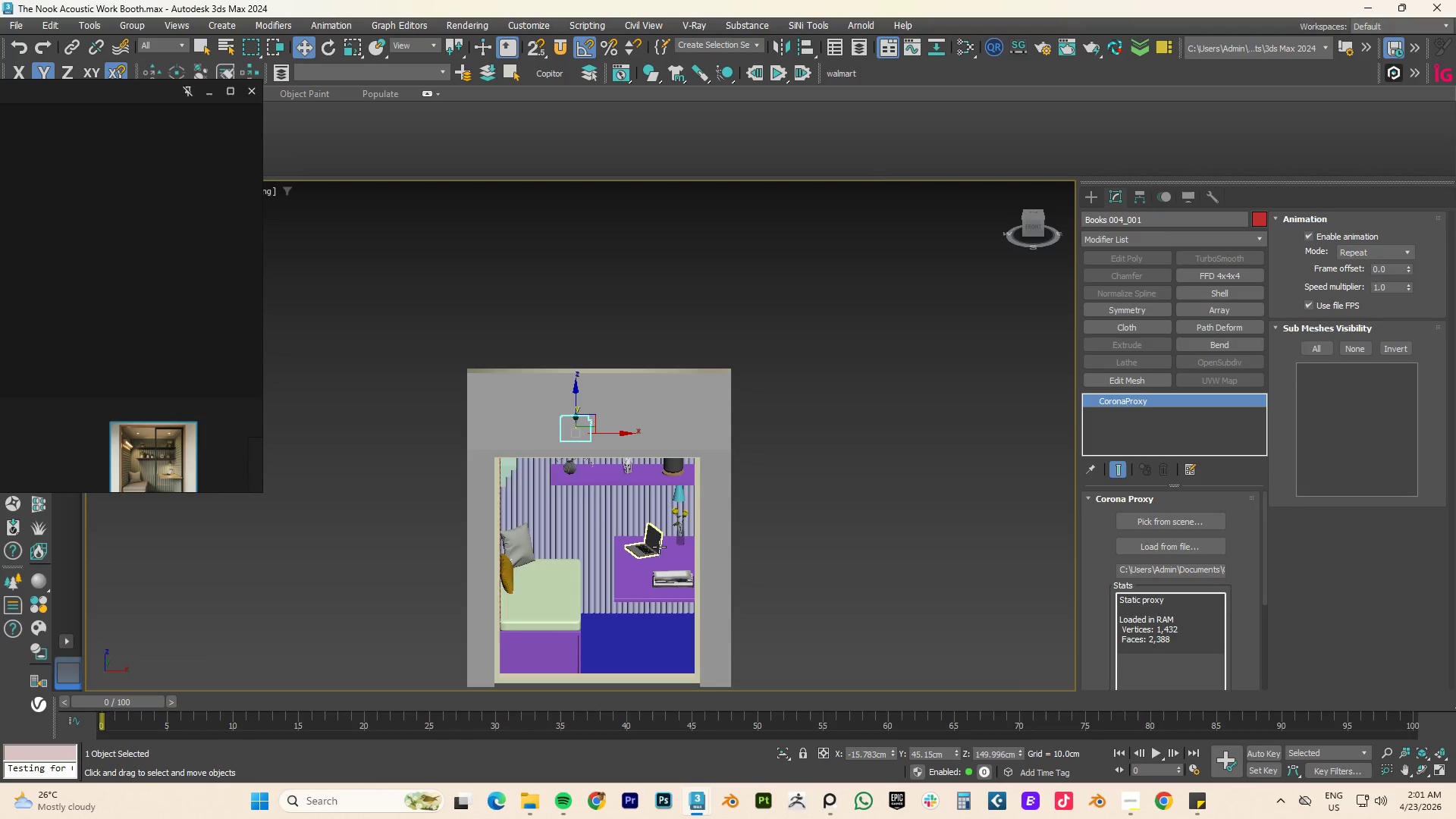 
left_click([873, 729])
 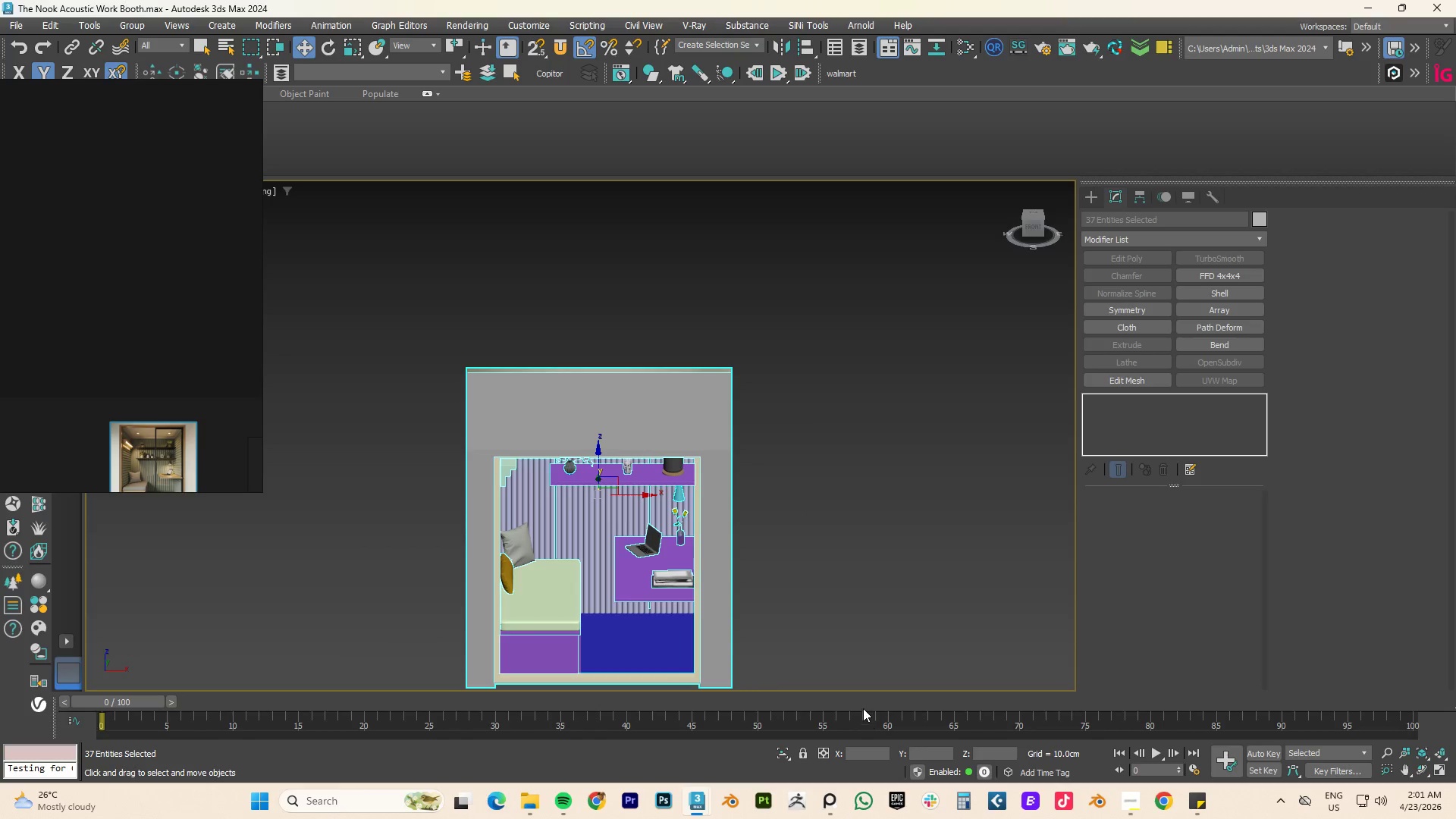 
key(Control+Z)
 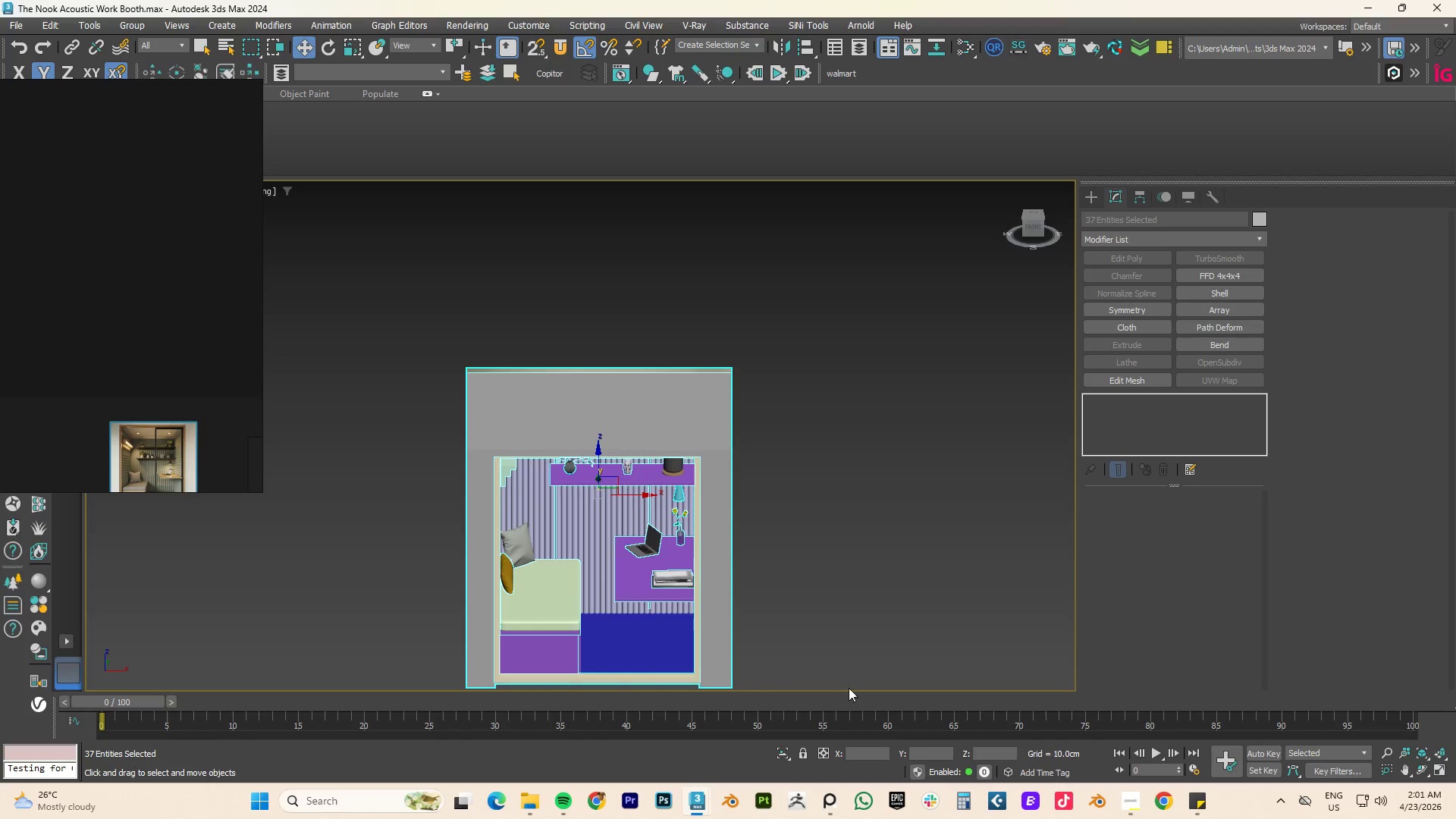 
hold_key(key=ShiftLeft, duration=1.42)
 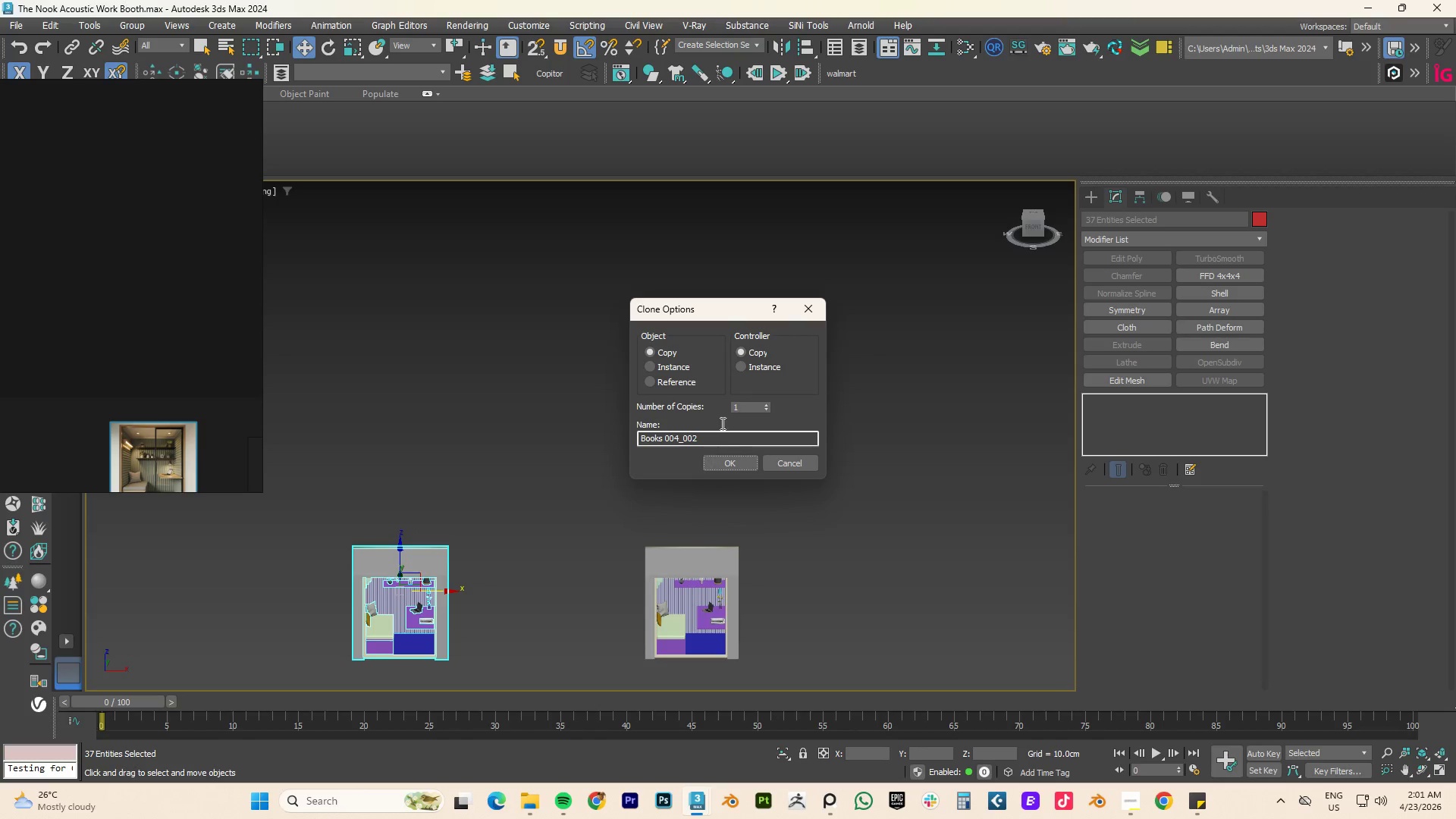 
scroll: coordinate [736, 588], scroll_direction: down, amount: 3.0
 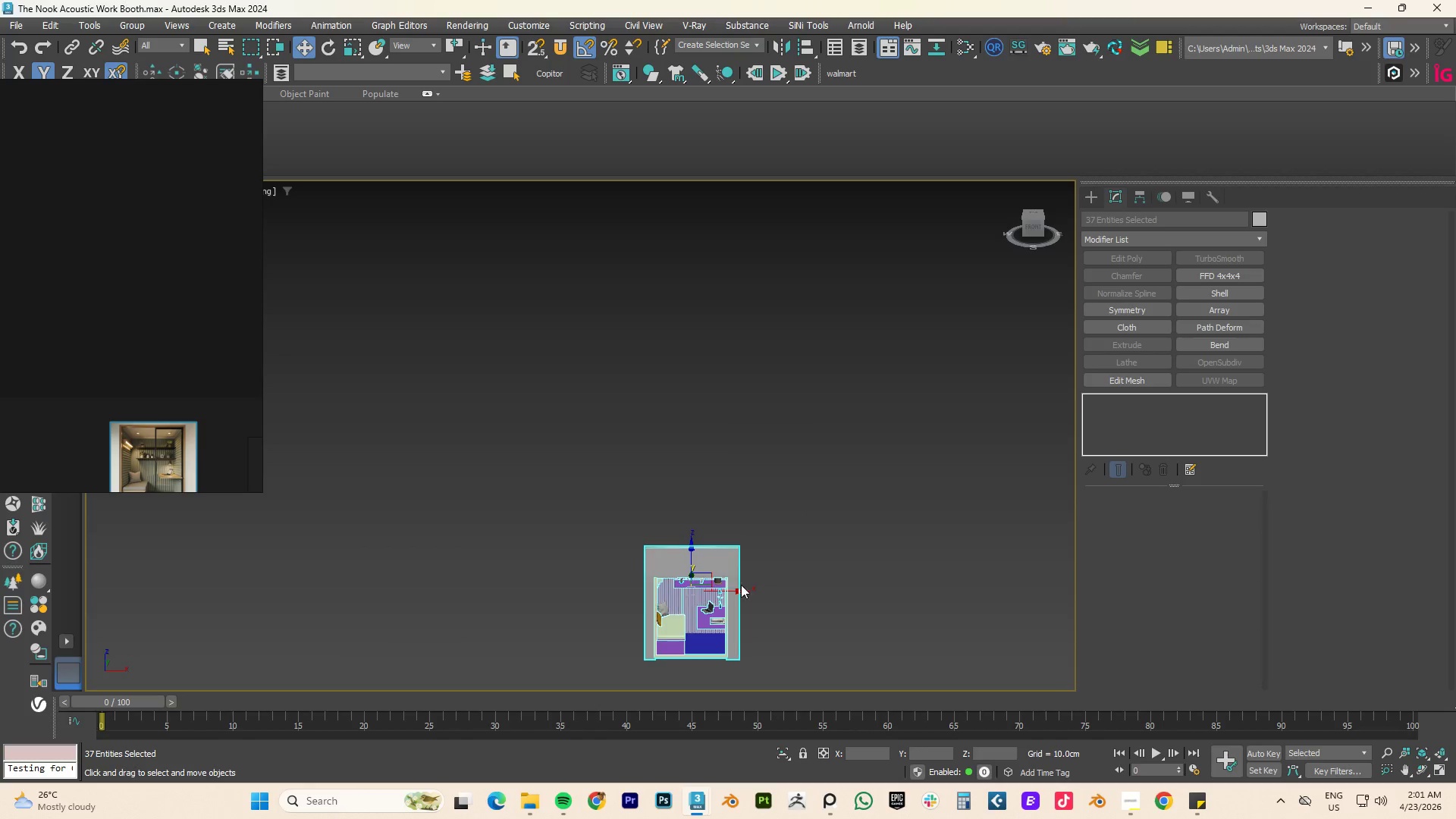 
left_click_drag(start_coordinate=[722, 590], to_coordinate=[431, 591])
 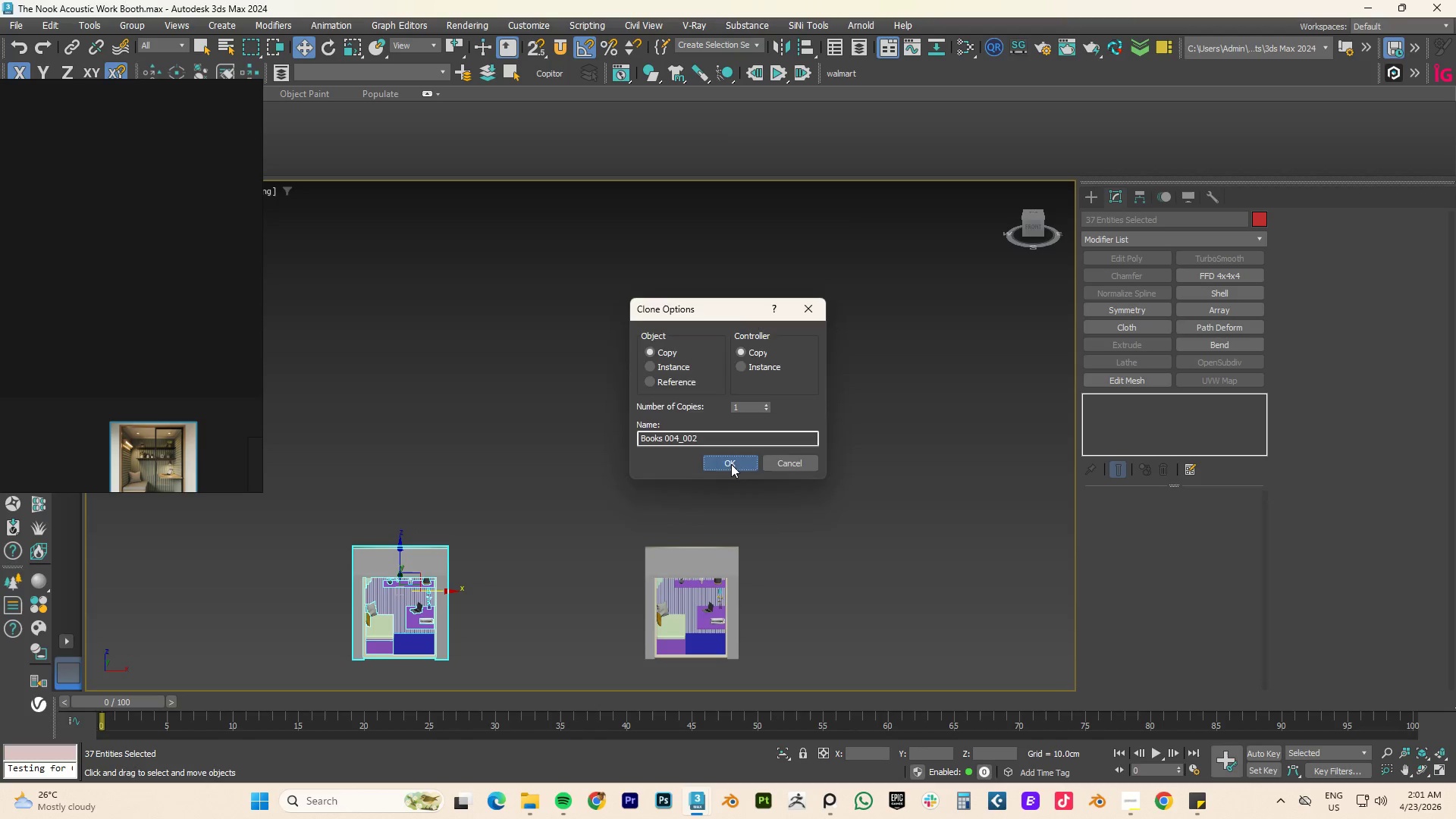 
right_click([342, 578])
 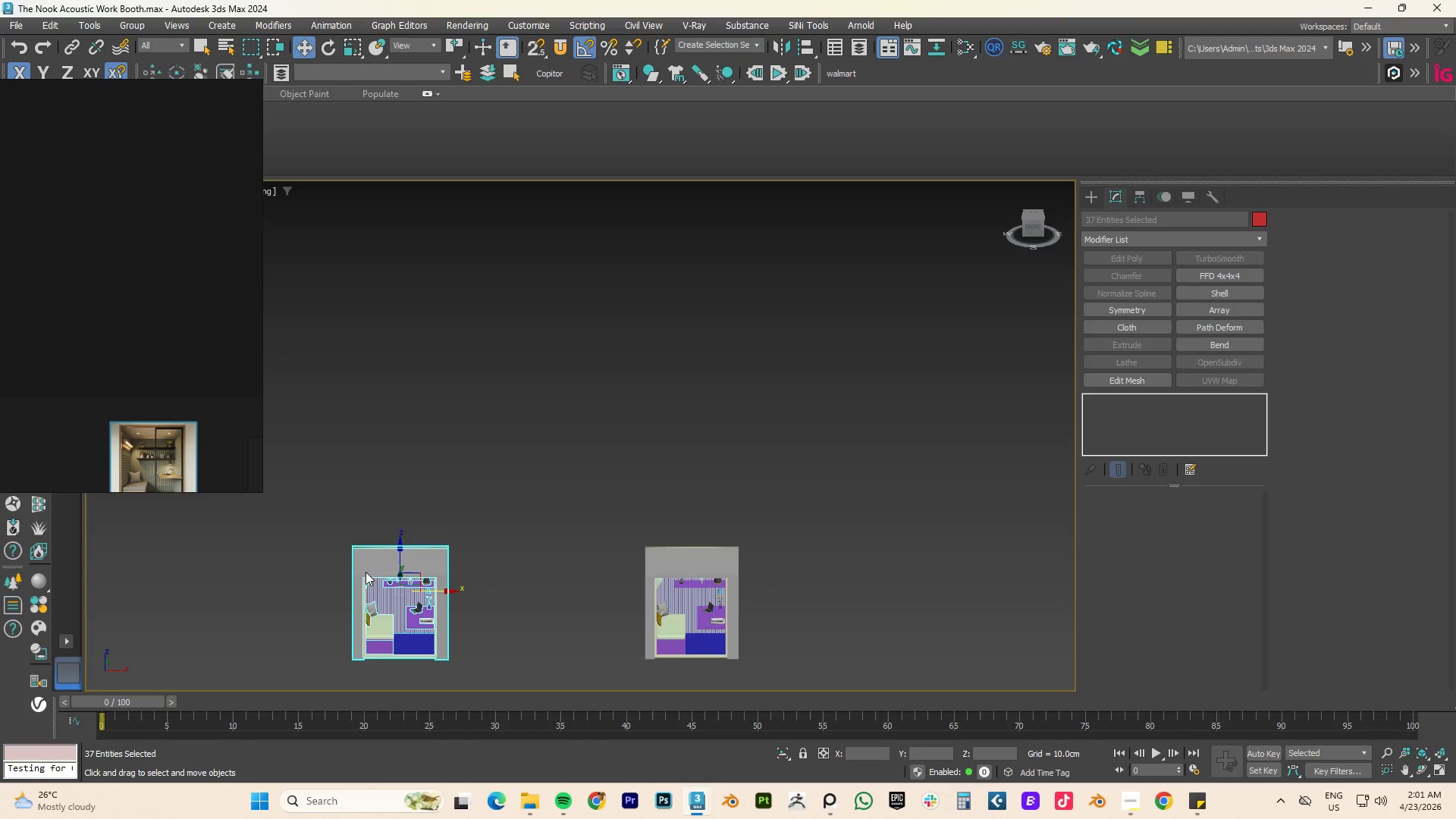 
right_click([366, 571])
 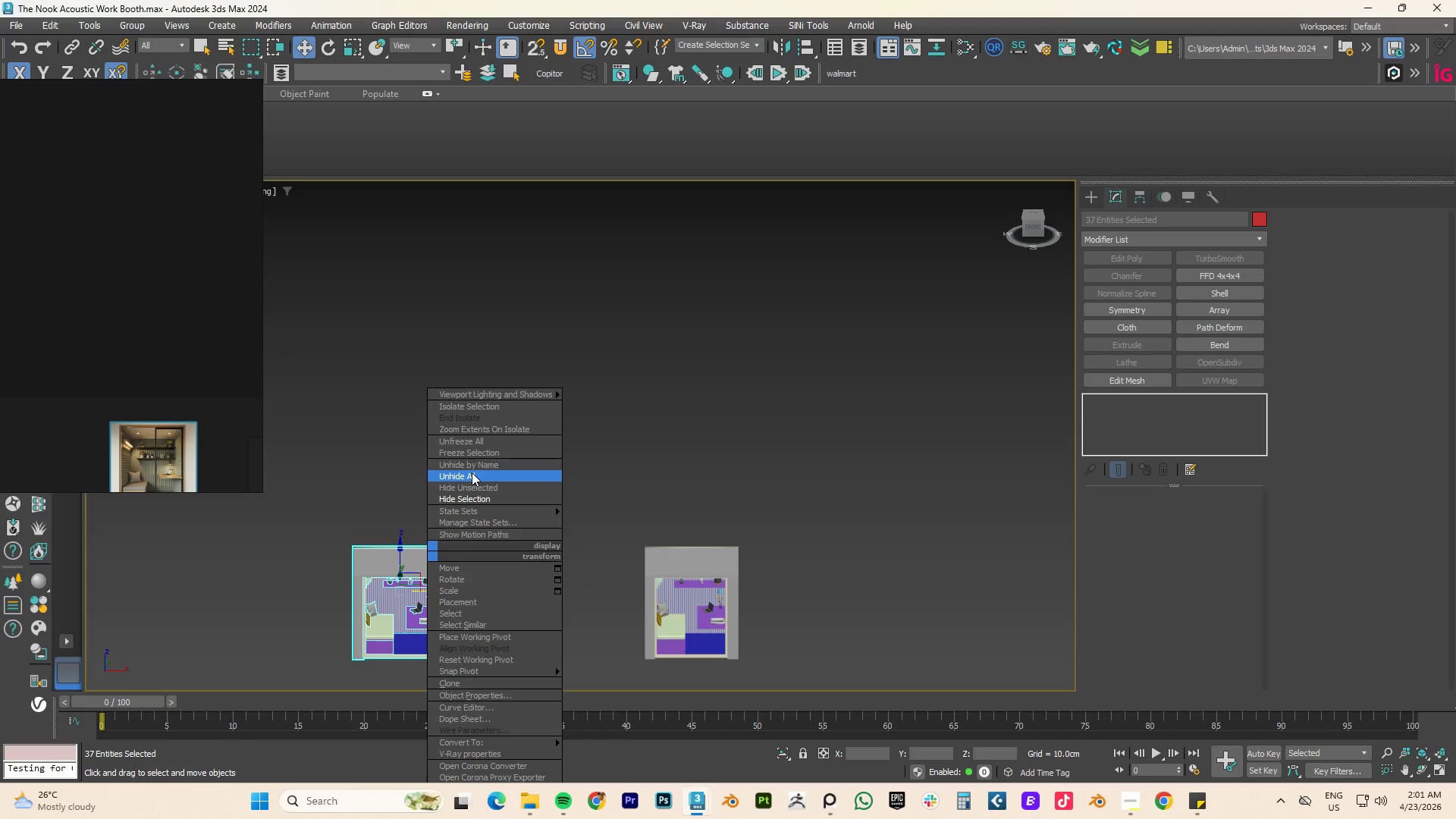 
wait(5.8)
 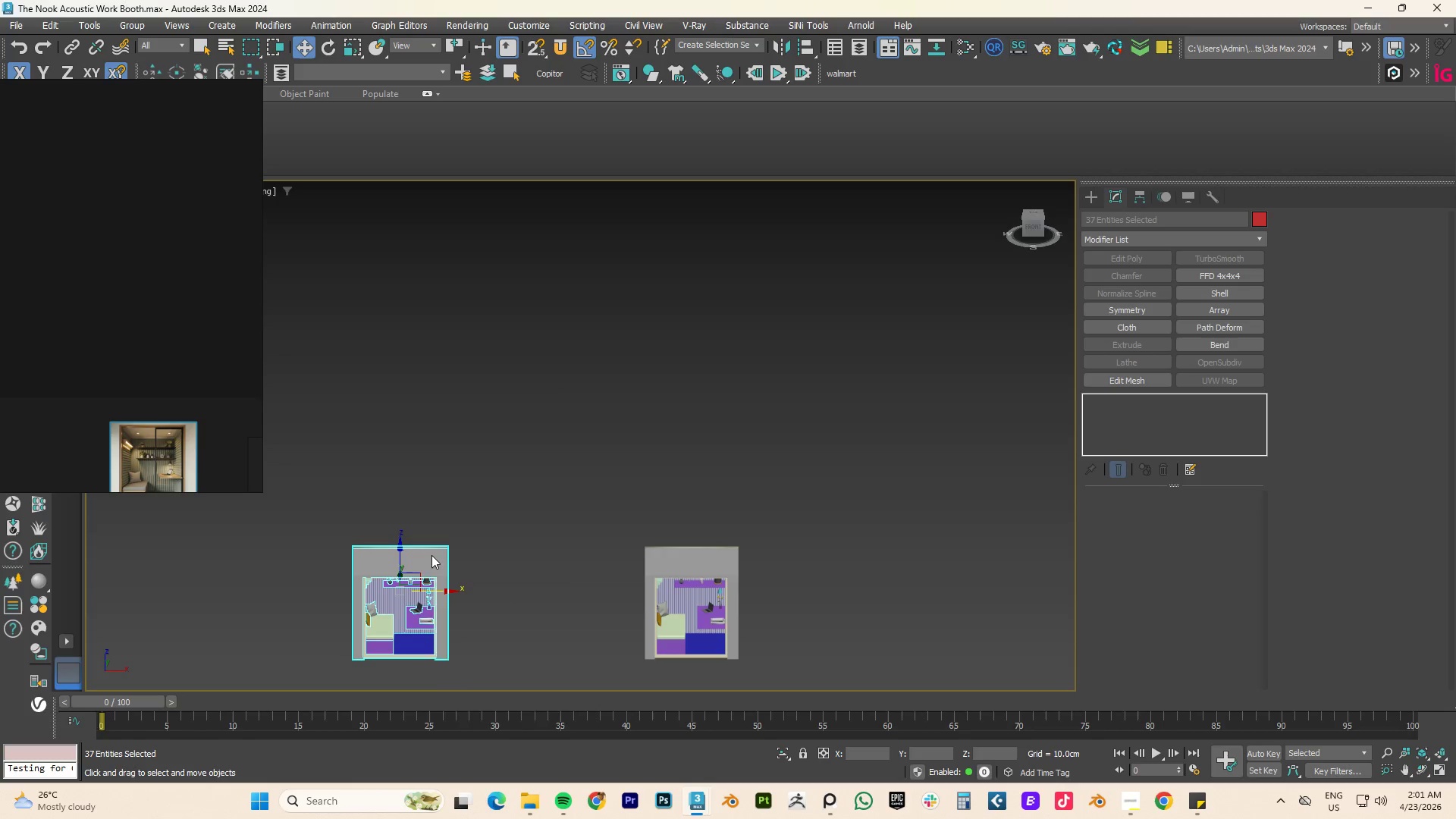 
left_click_drag(start_coordinate=[485, 498], to_coordinate=[485, 518])
 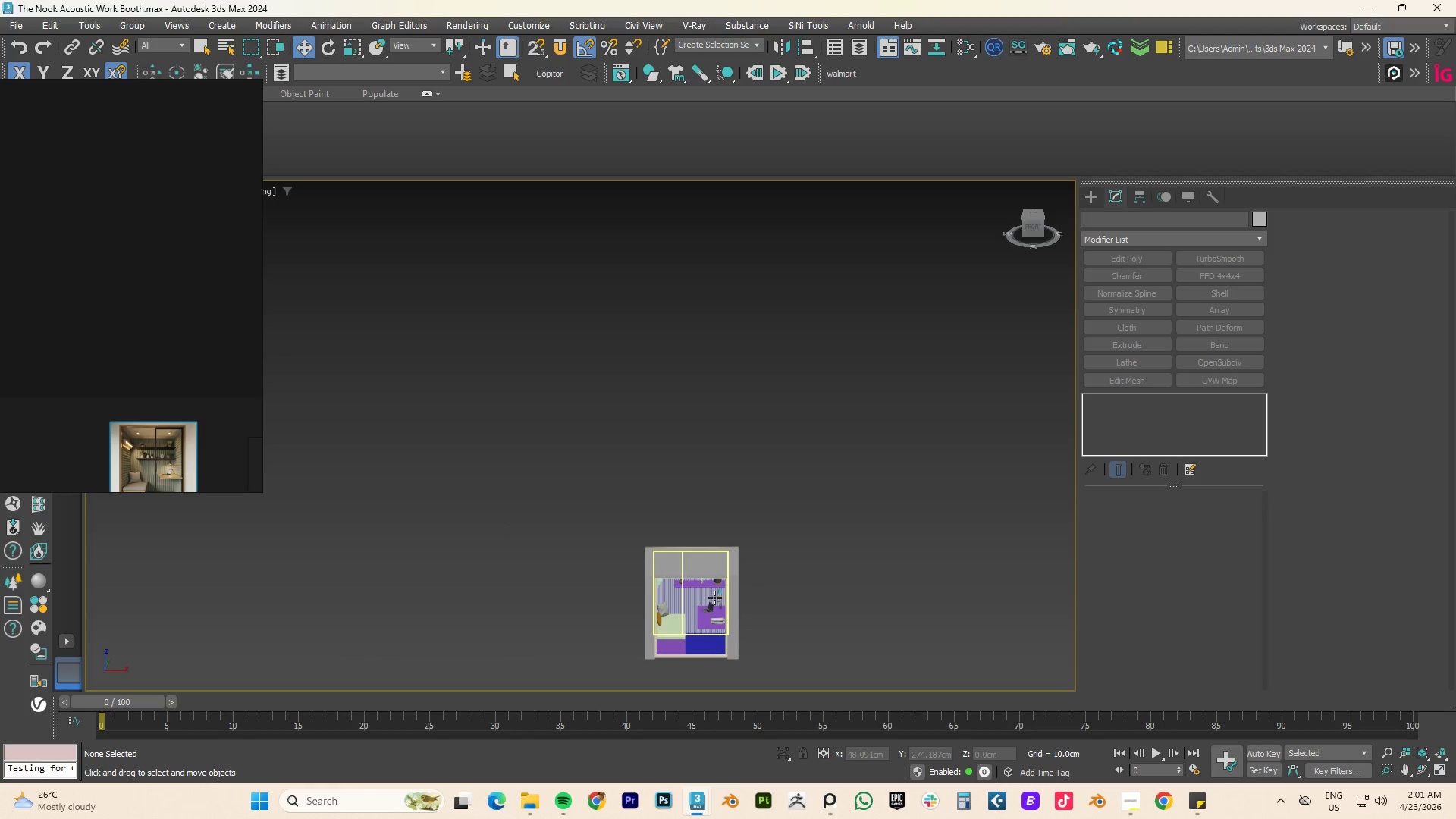 
key(Control+Z)
 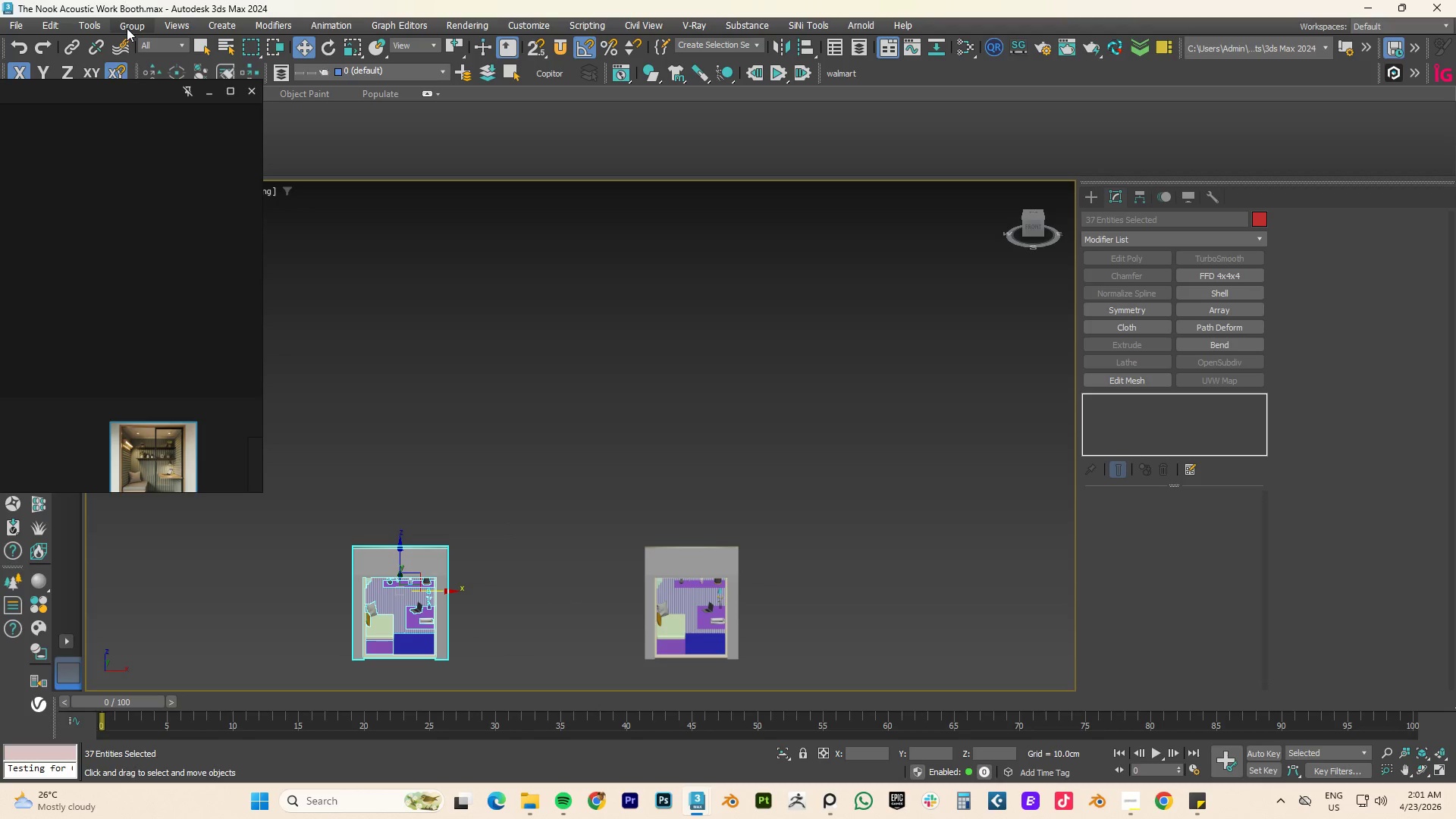 
double_click([140, 48])
 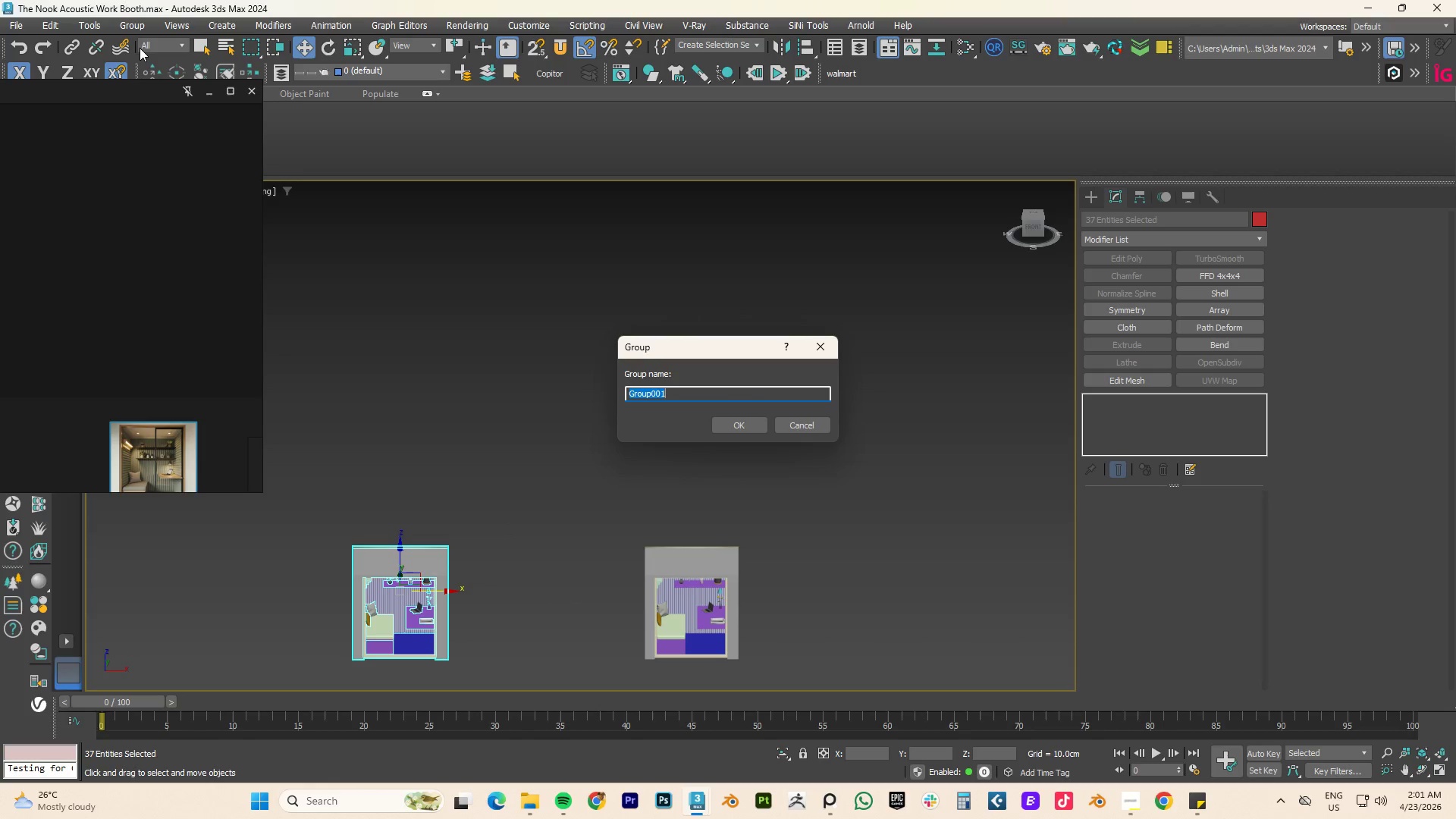 
key(NumpadEnter)
 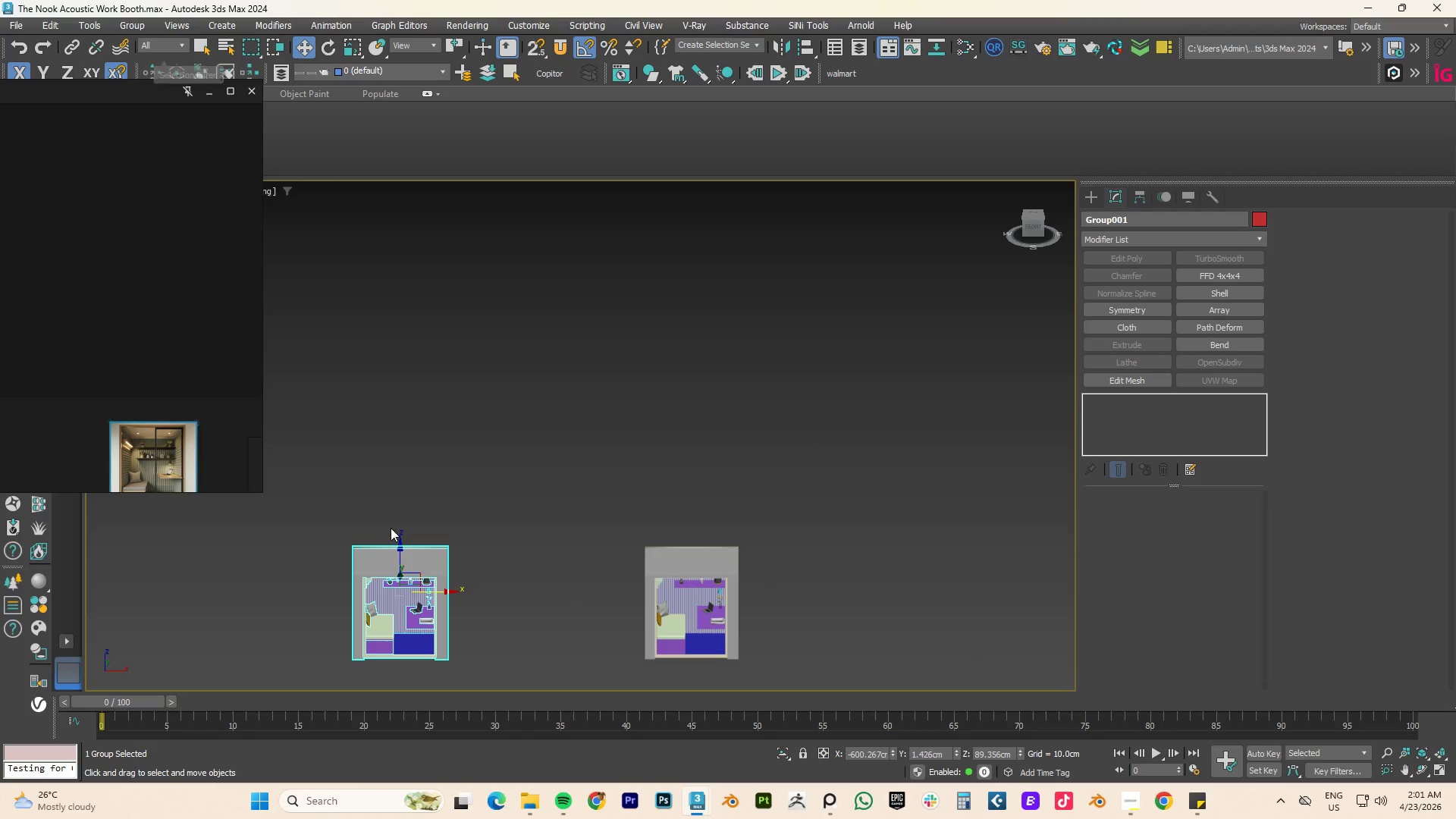 
right_click([383, 544])
 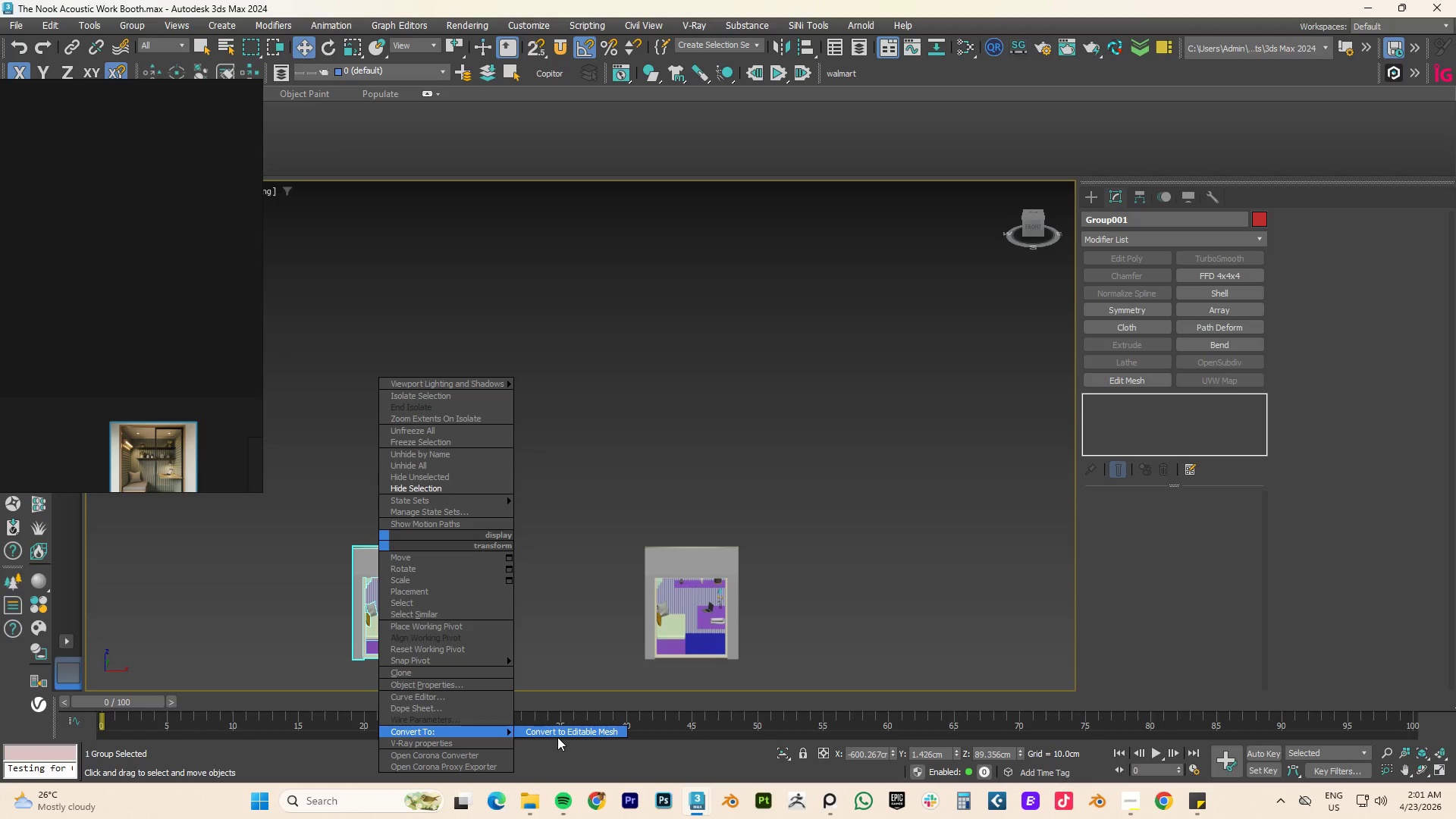 
left_click([559, 665])
 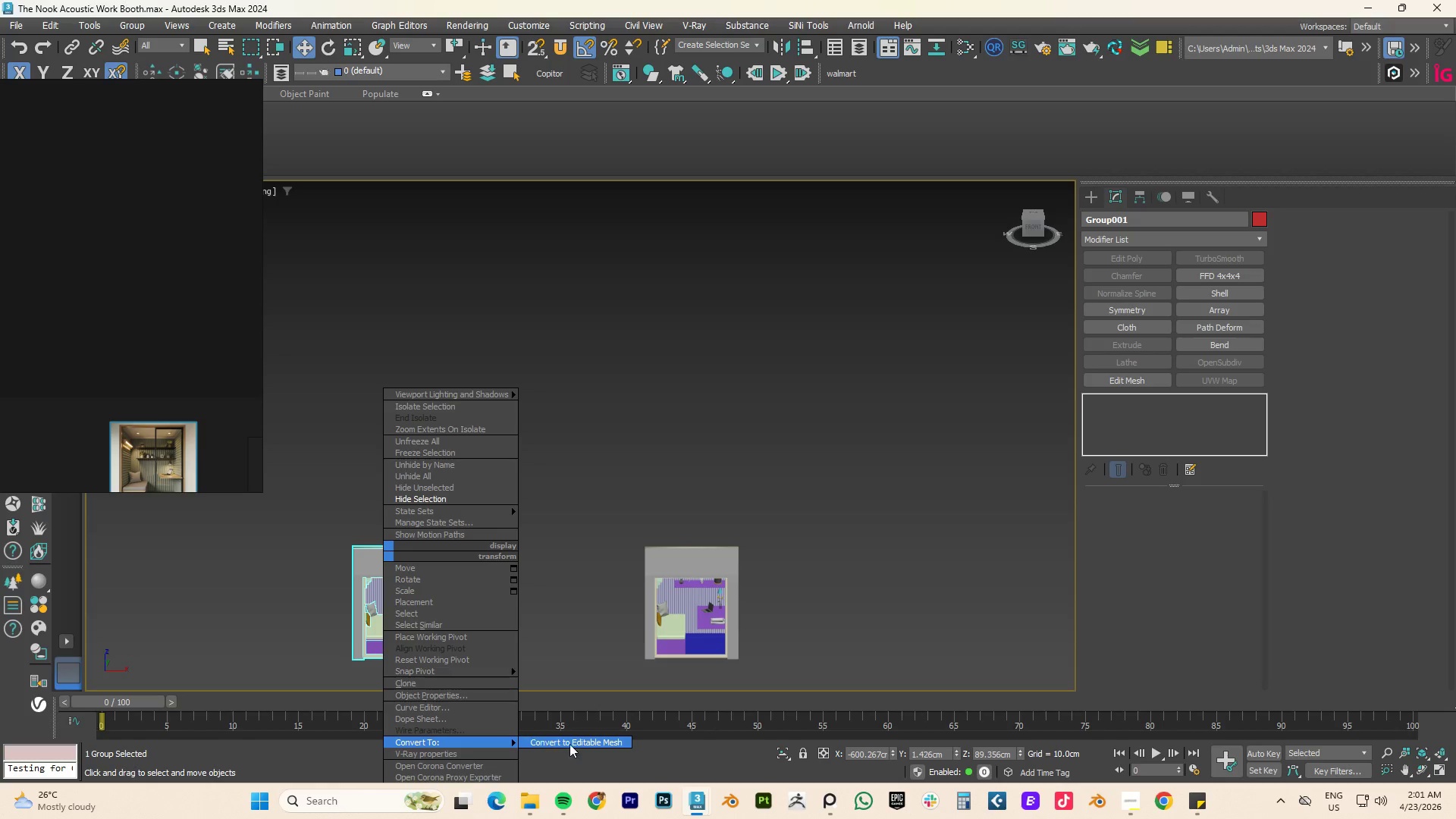 
left_click_drag(start_coordinate=[570, 627], to_coordinate=[570, 648])
 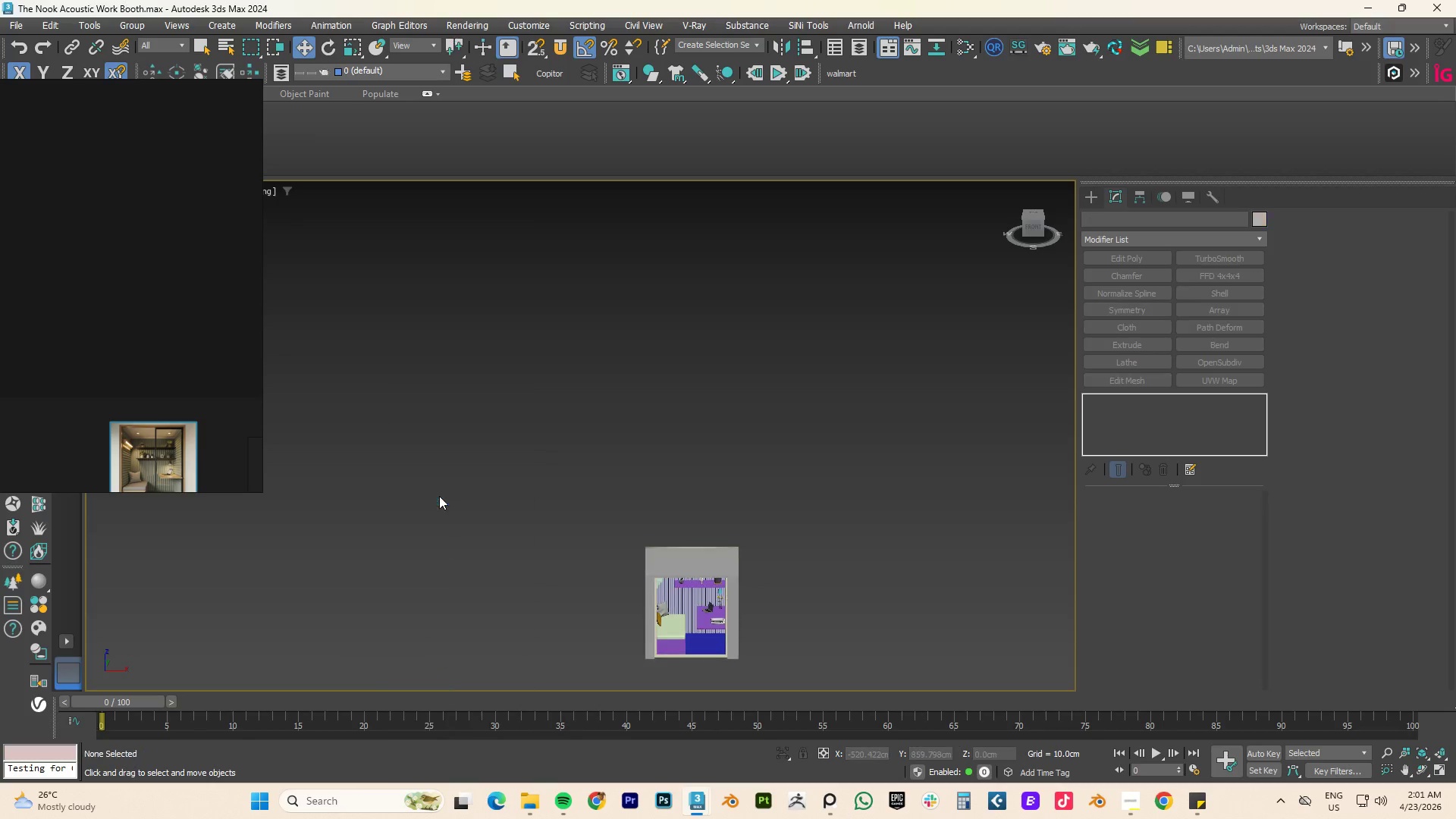 
left_click_drag(start_coordinate=[836, 501], to_coordinate=[551, 724])
 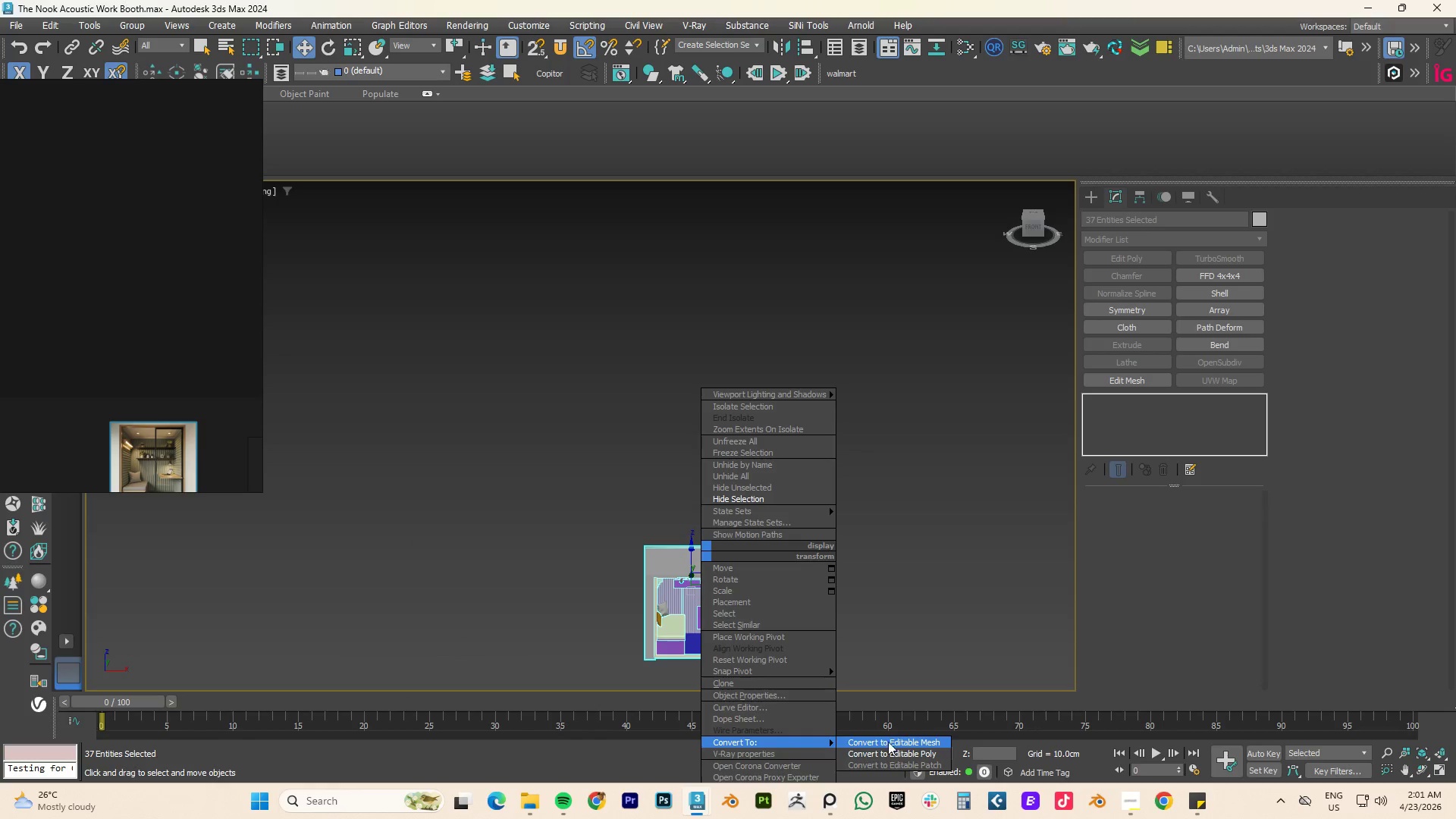 
left_click_drag(start_coordinate=[905, 754], to_coordinate=[905, 759])
 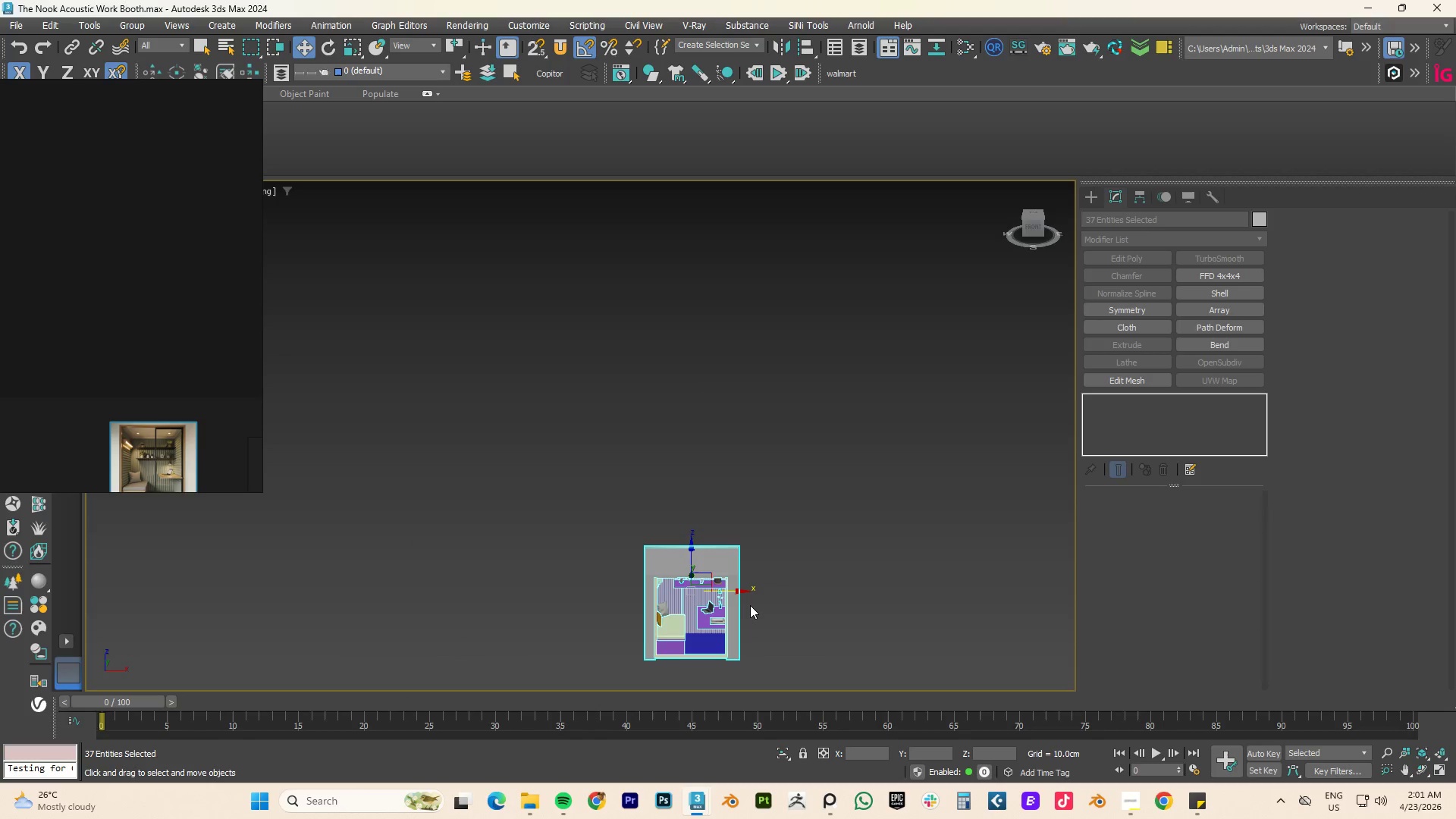 
type(fz)
 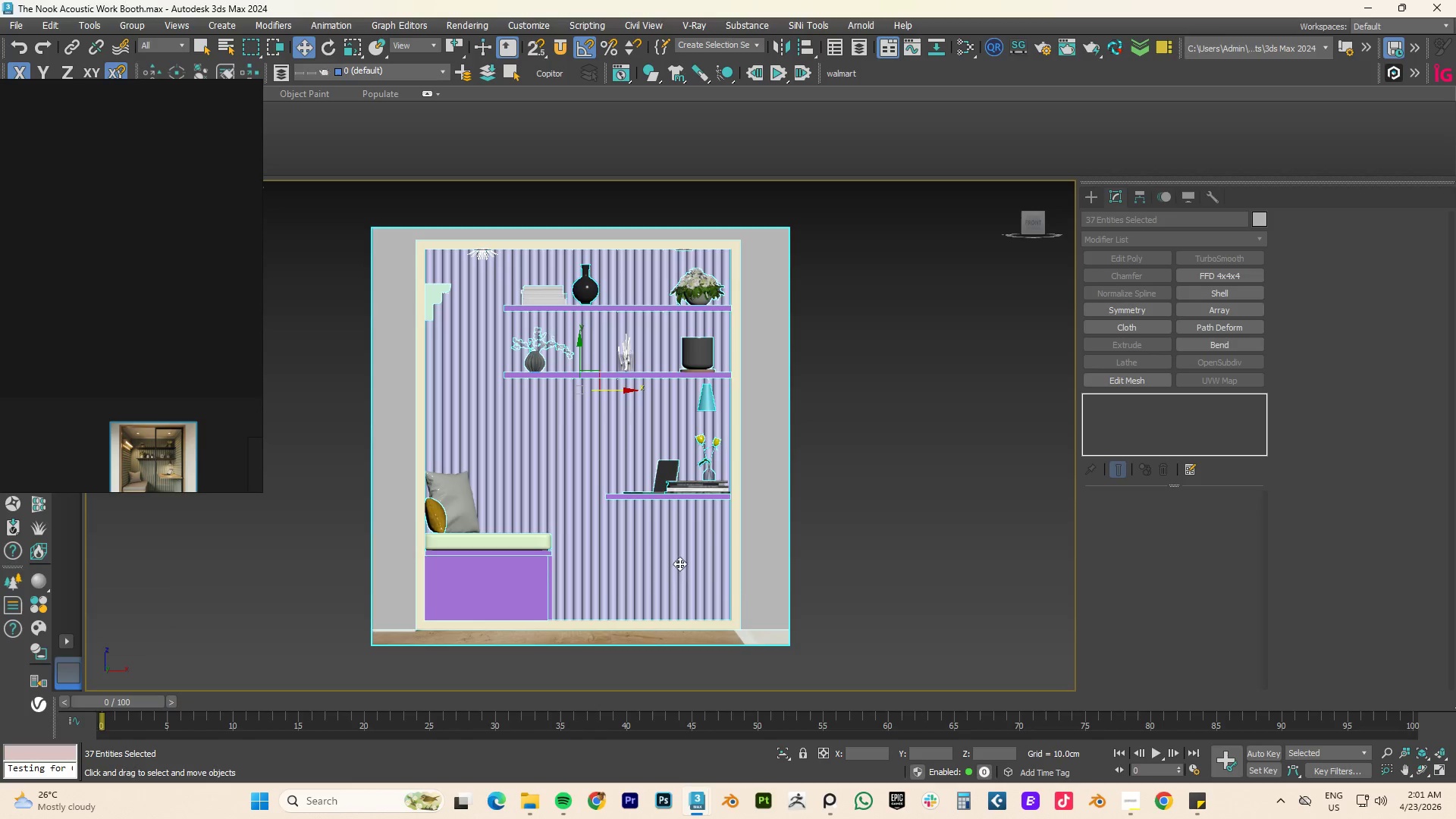 
scroll: coordinate [676, 561], scroll_direction: down, amount: 3.0
 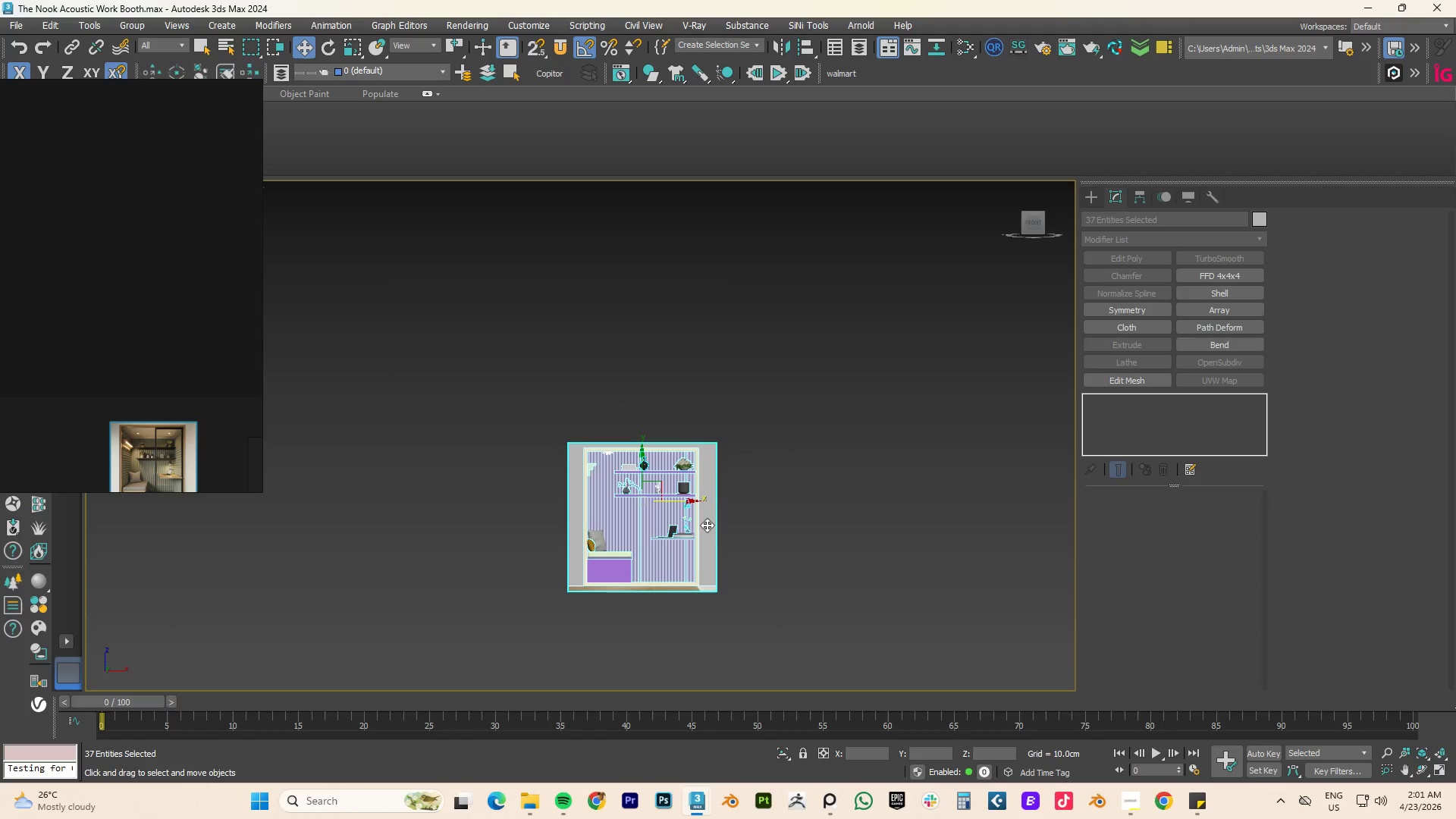 
left_click([759, 494])
 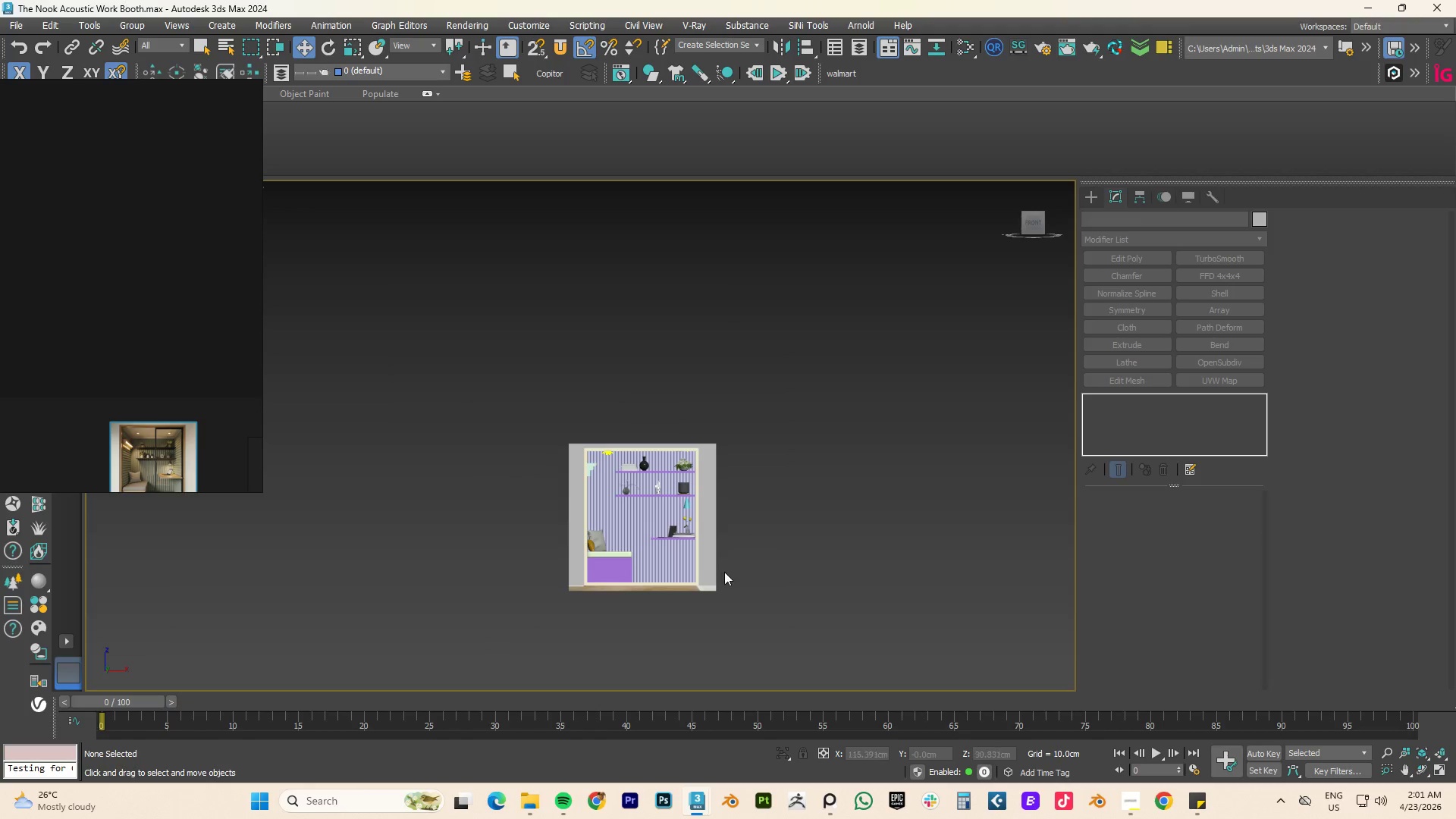 
scroll: coordinate [714, 589], scroll_direction: up, amount: 1.0
 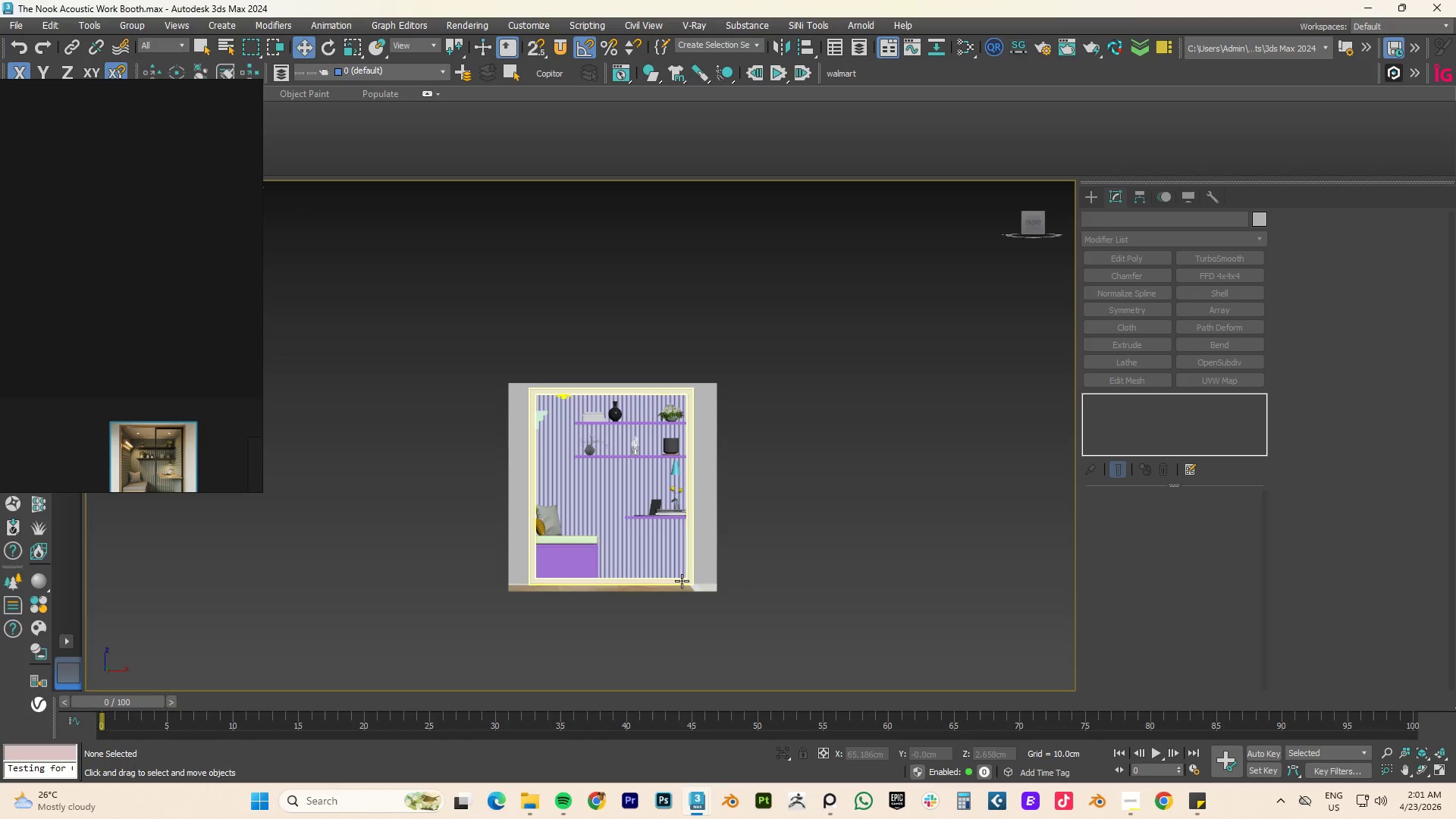 
hold_key(key=AltLeft, duration=0.7)
 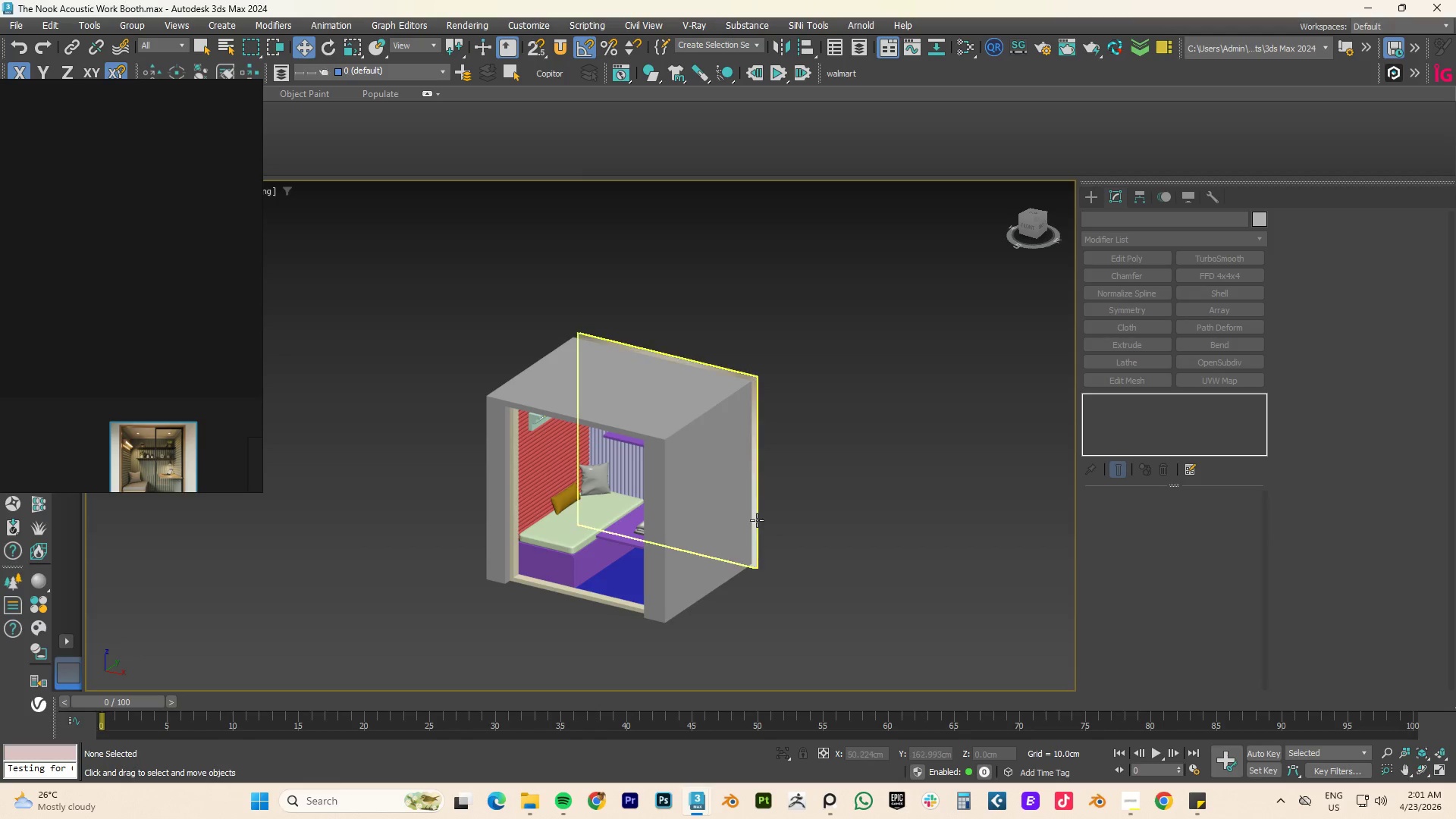 
left_click([756, 519])
 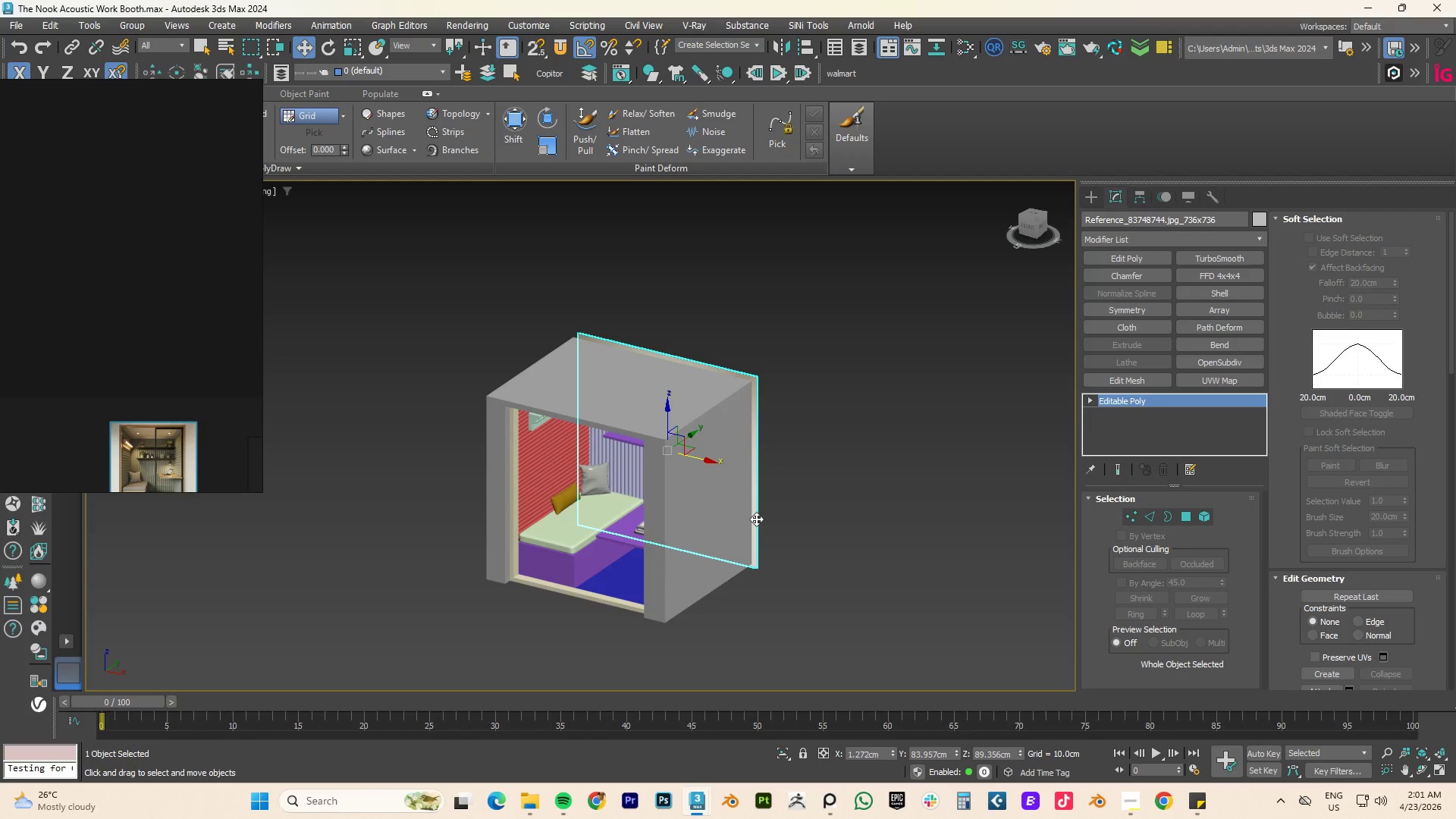 
key(Delete)
 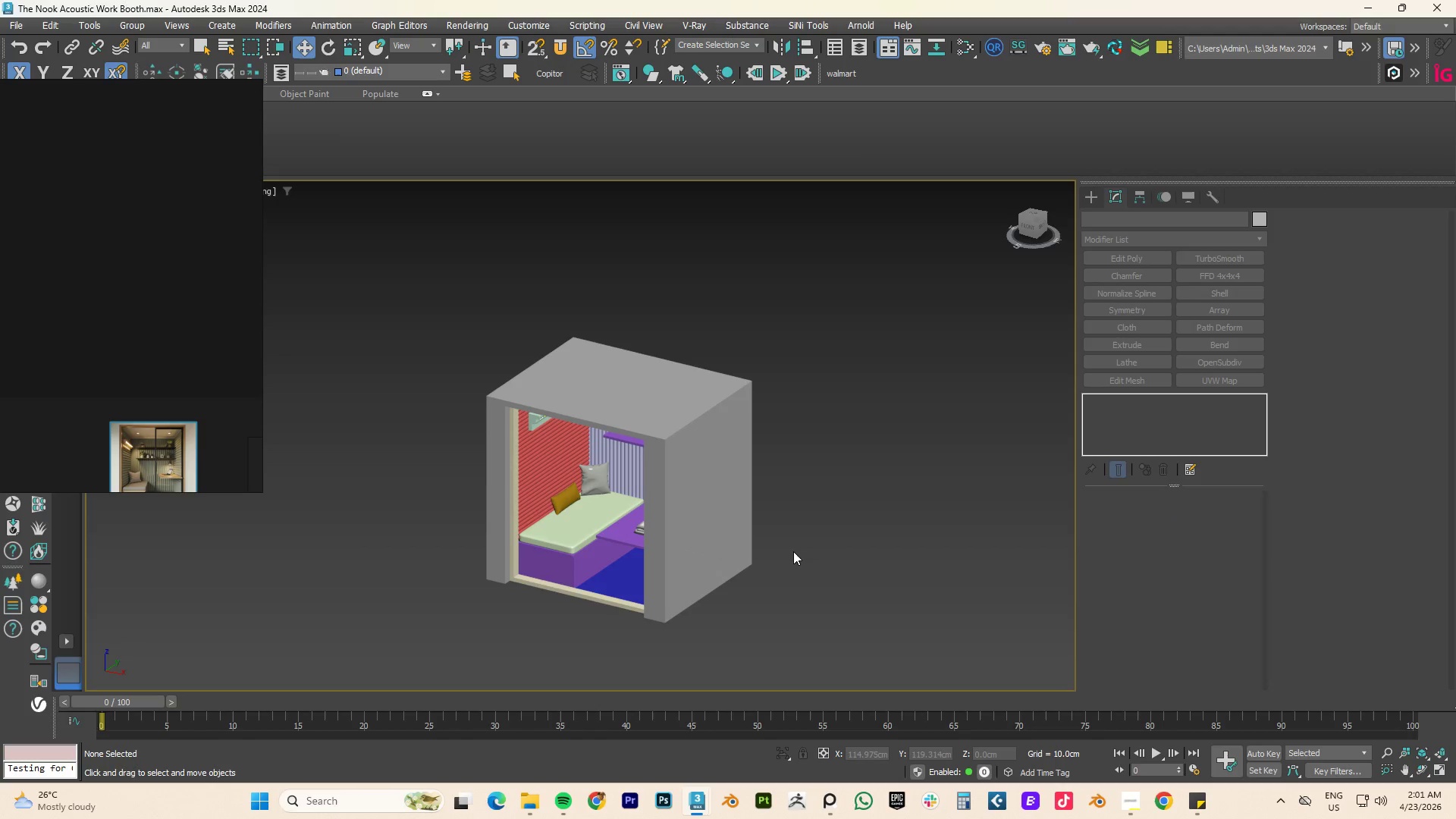 
type(fz)
 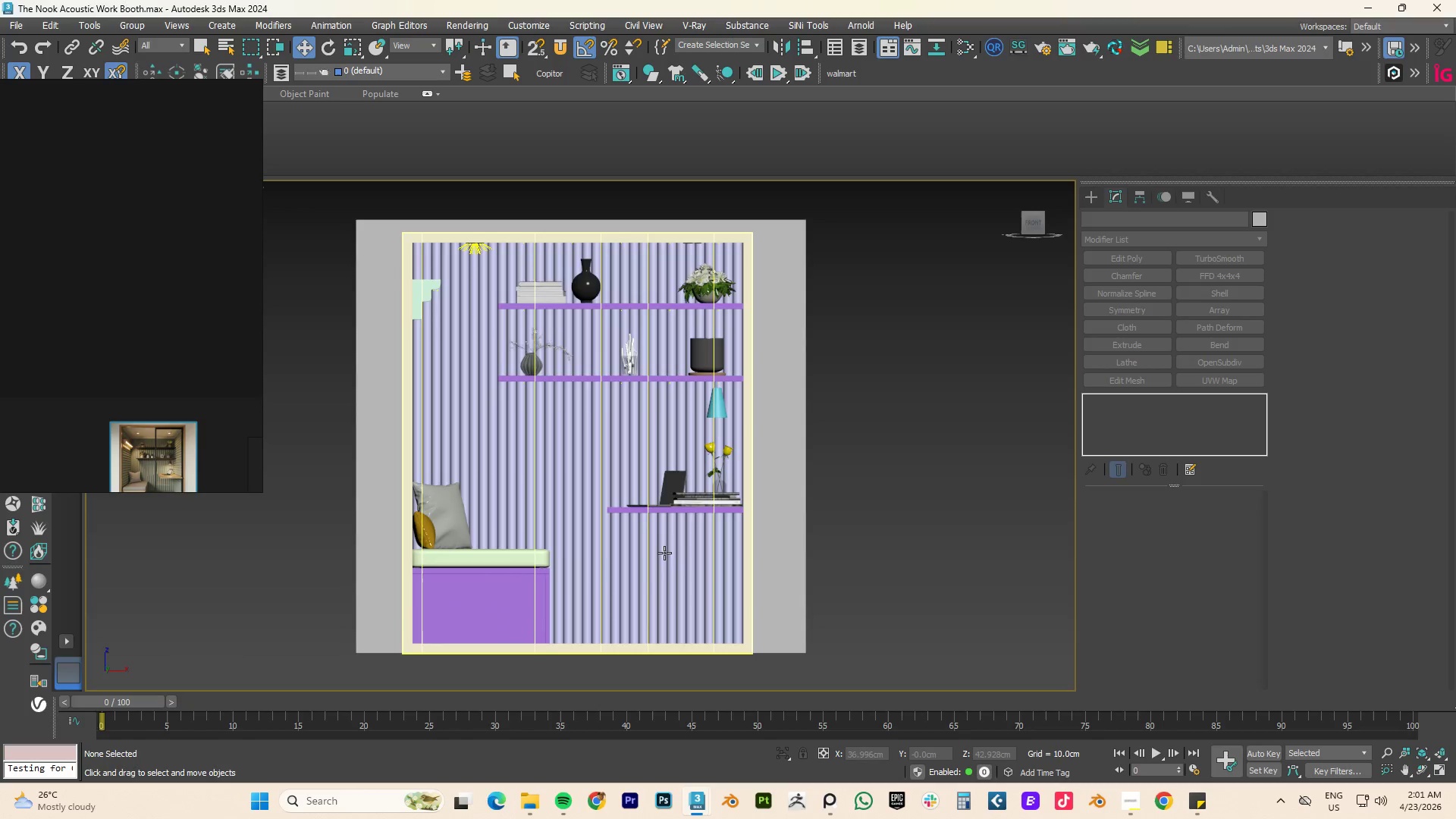 
hold_key(key=AltLeft, duration=0.81)
 